 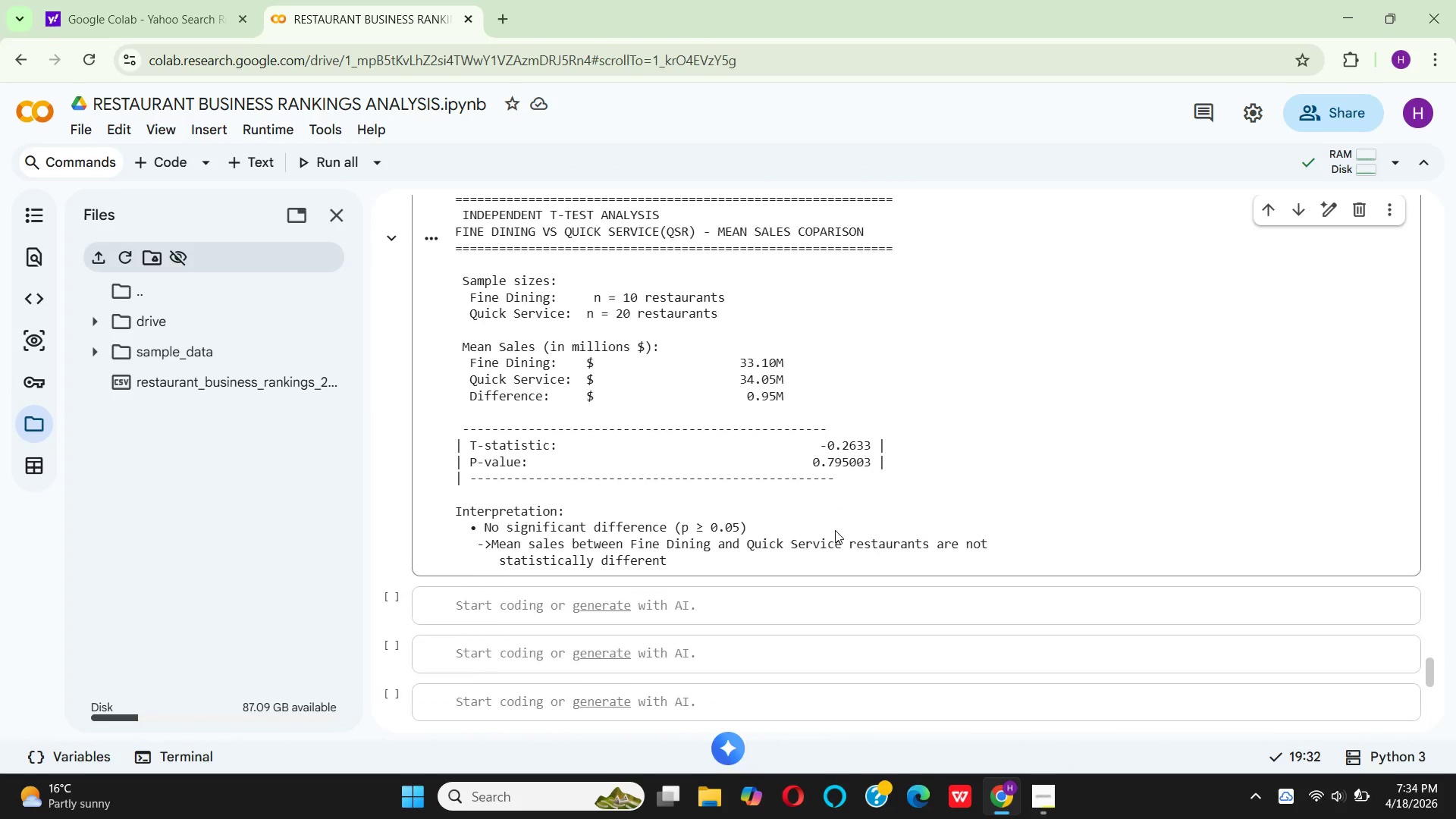 
scroll: coordinate [618, 600], scroll_direction: down, amount: 1.0
 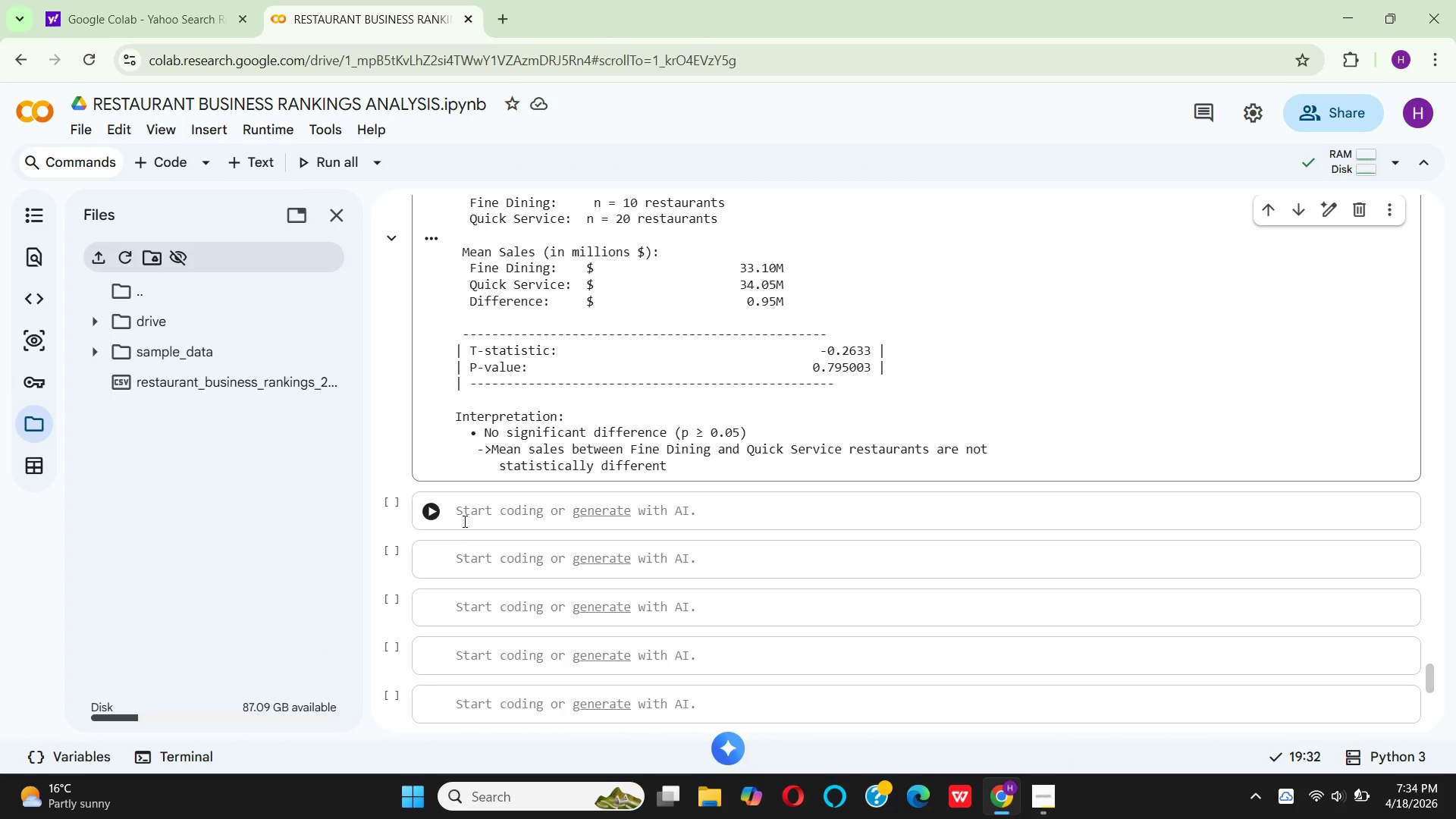 
left_click([463, 518])
 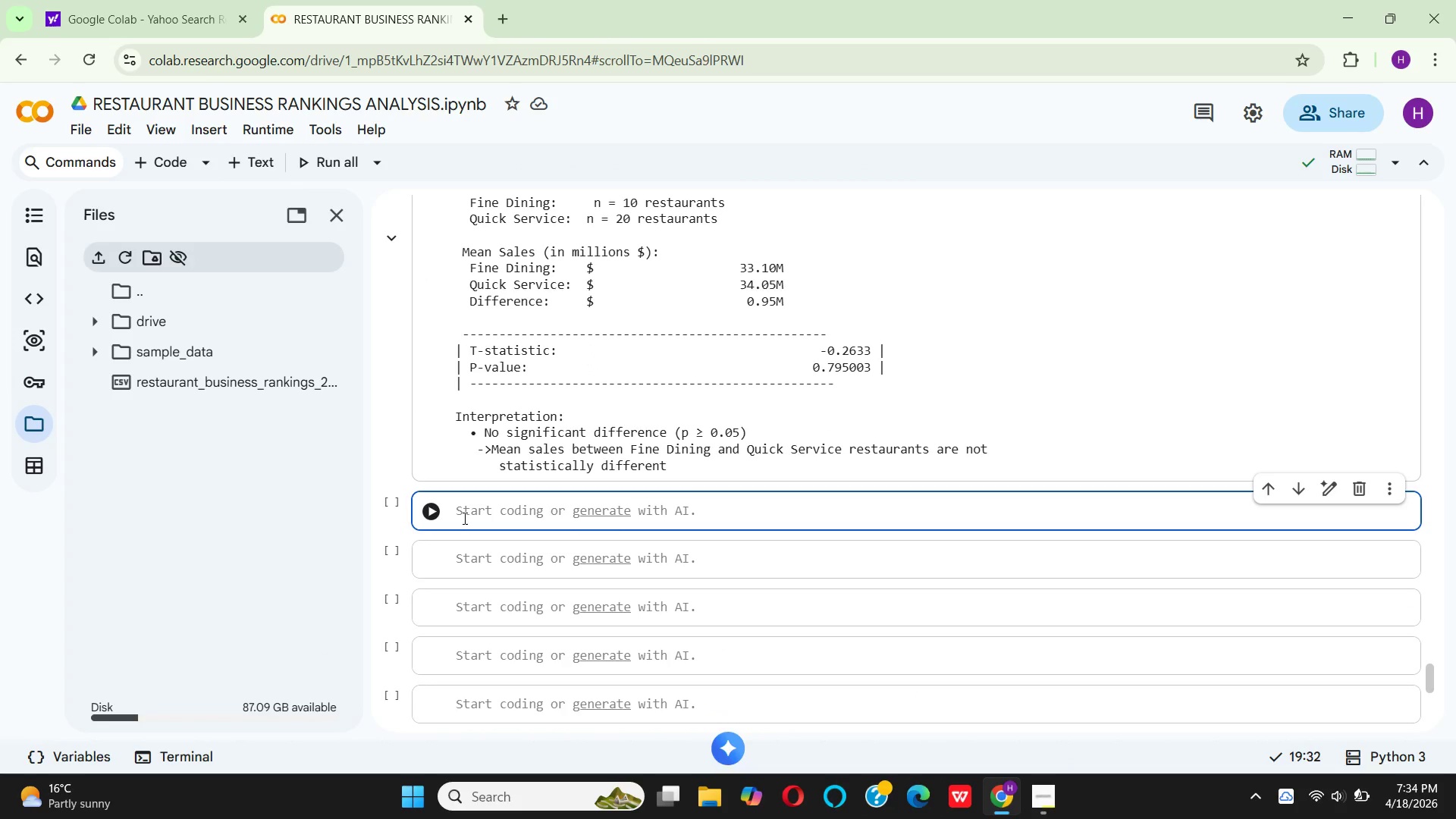 
key(Shift+3)
 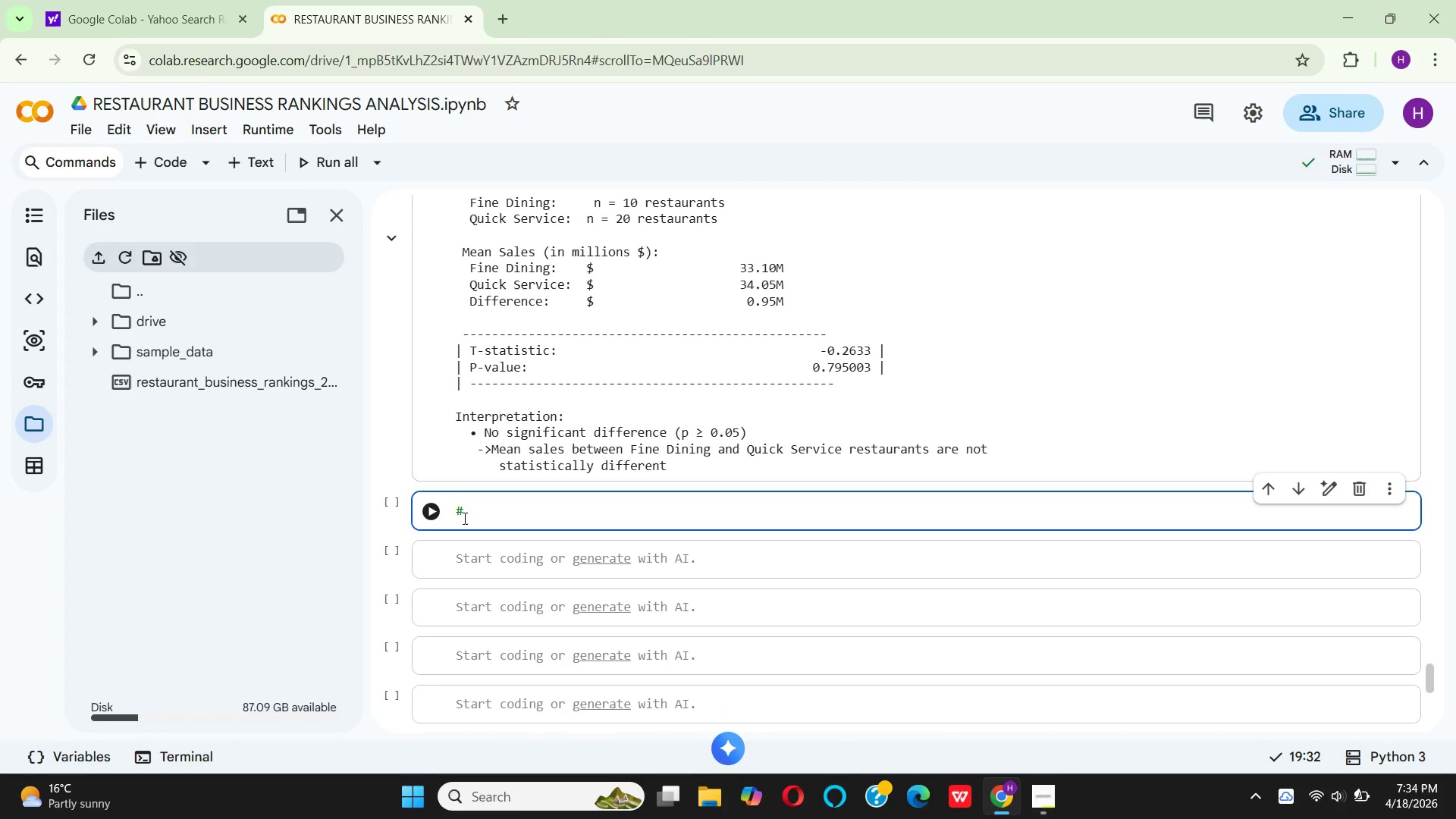 
hold_key(key=Equal, duration=1.5)
 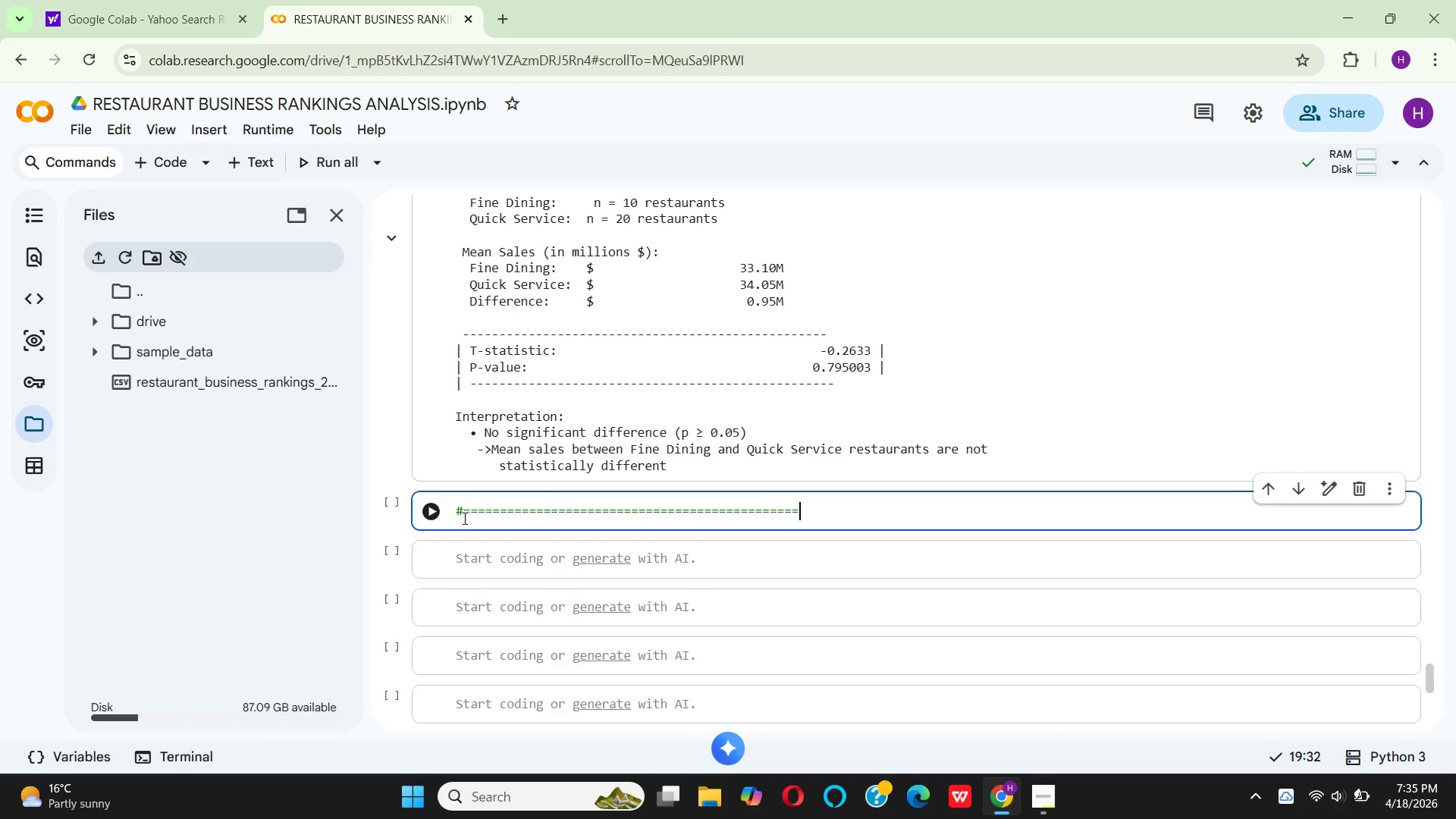 
hold_key(key=Equal, duration=0.66)
 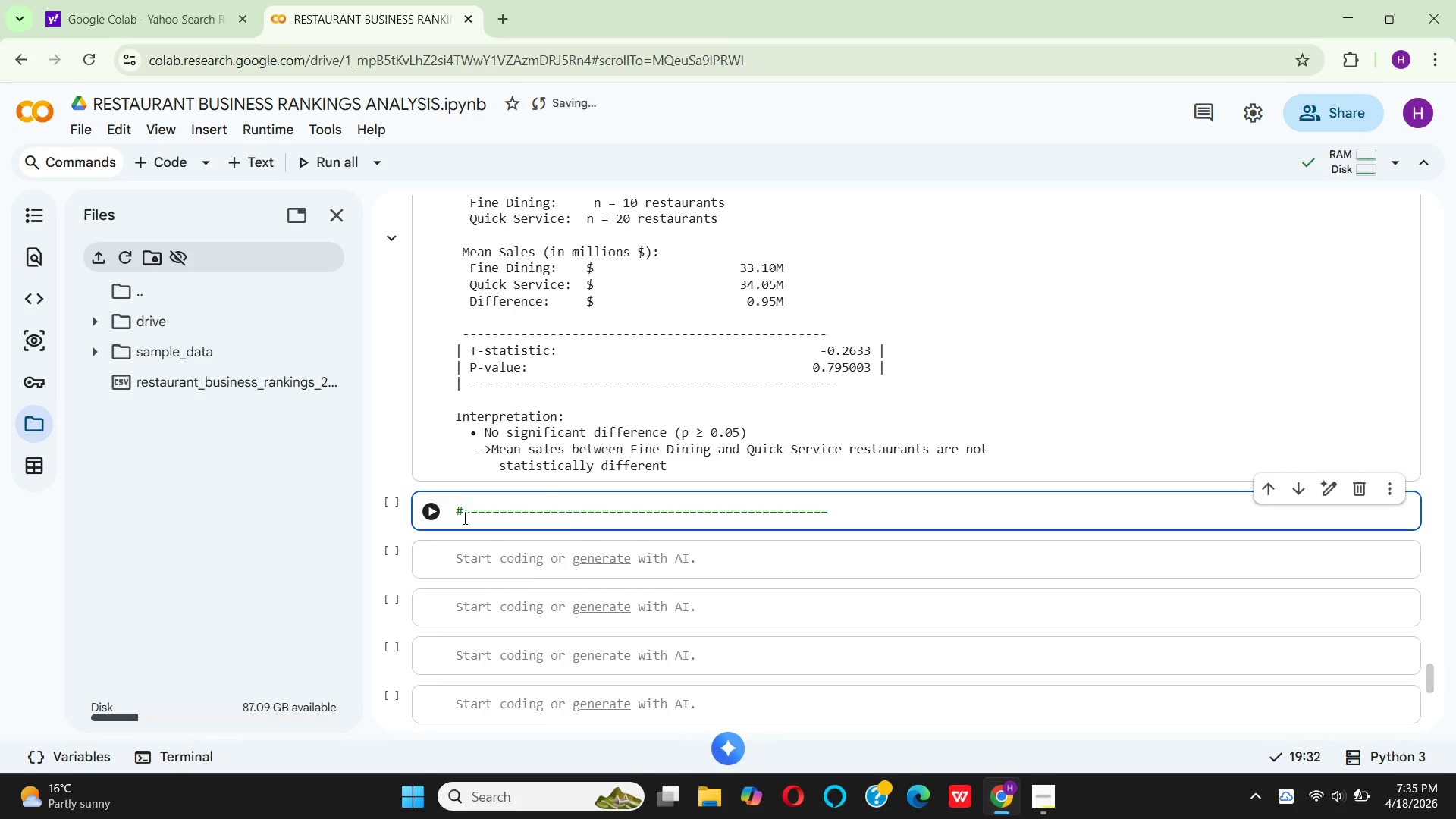 
key(Enter)
 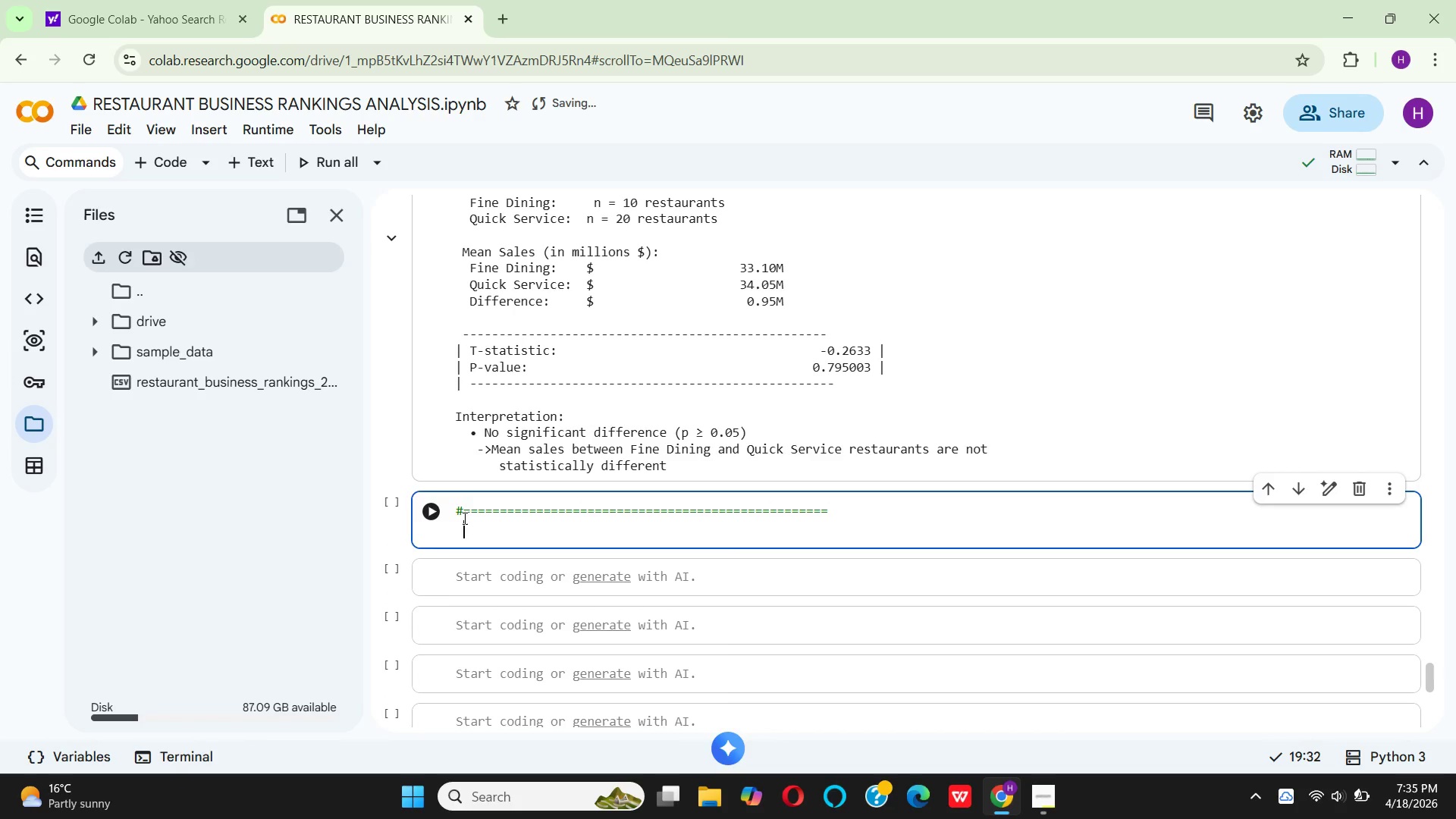 
type(   # STEP 8: )
 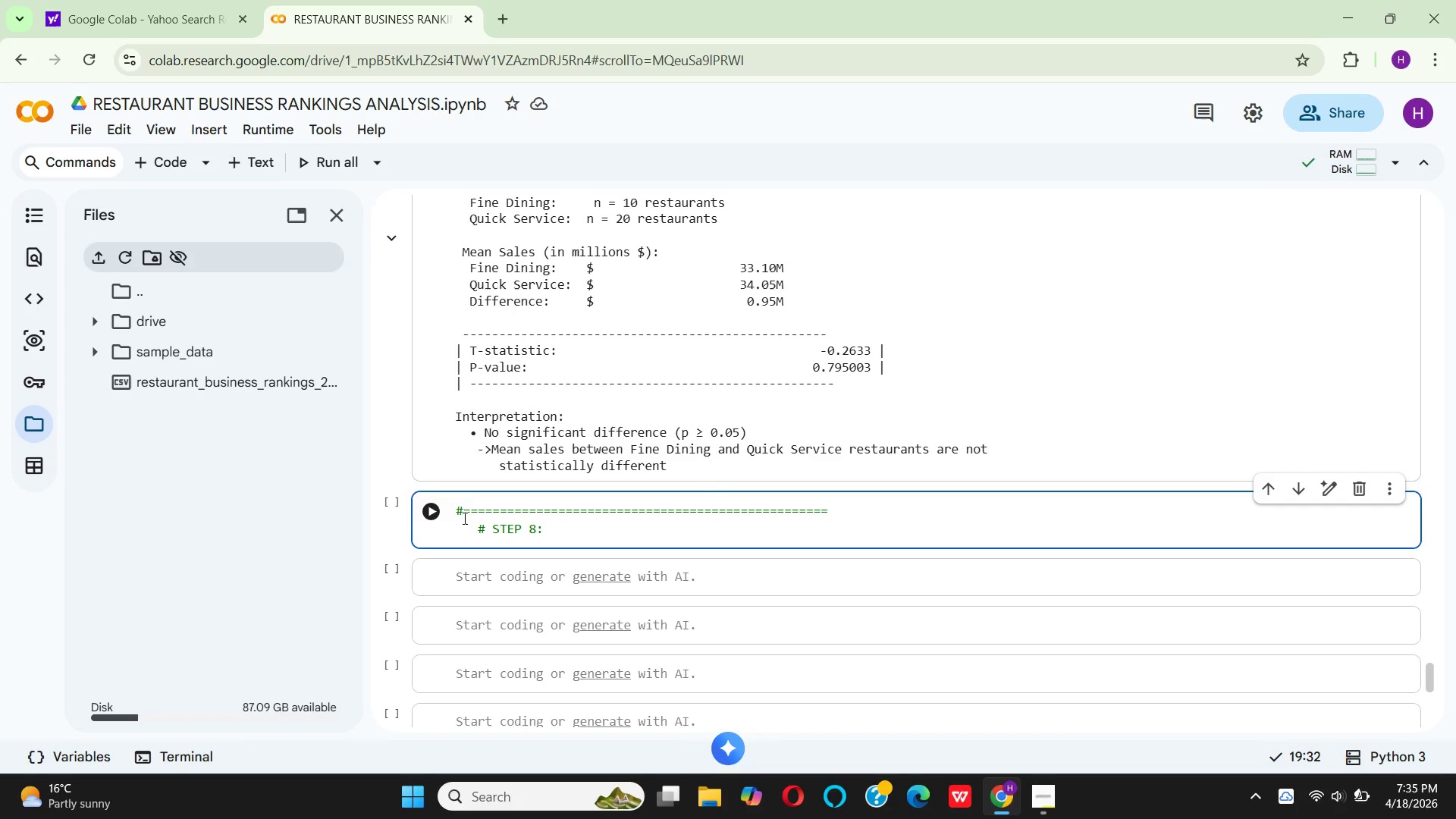 
scroll: coordinate [683, 375], scroll_direction: up, amount: 12.0
 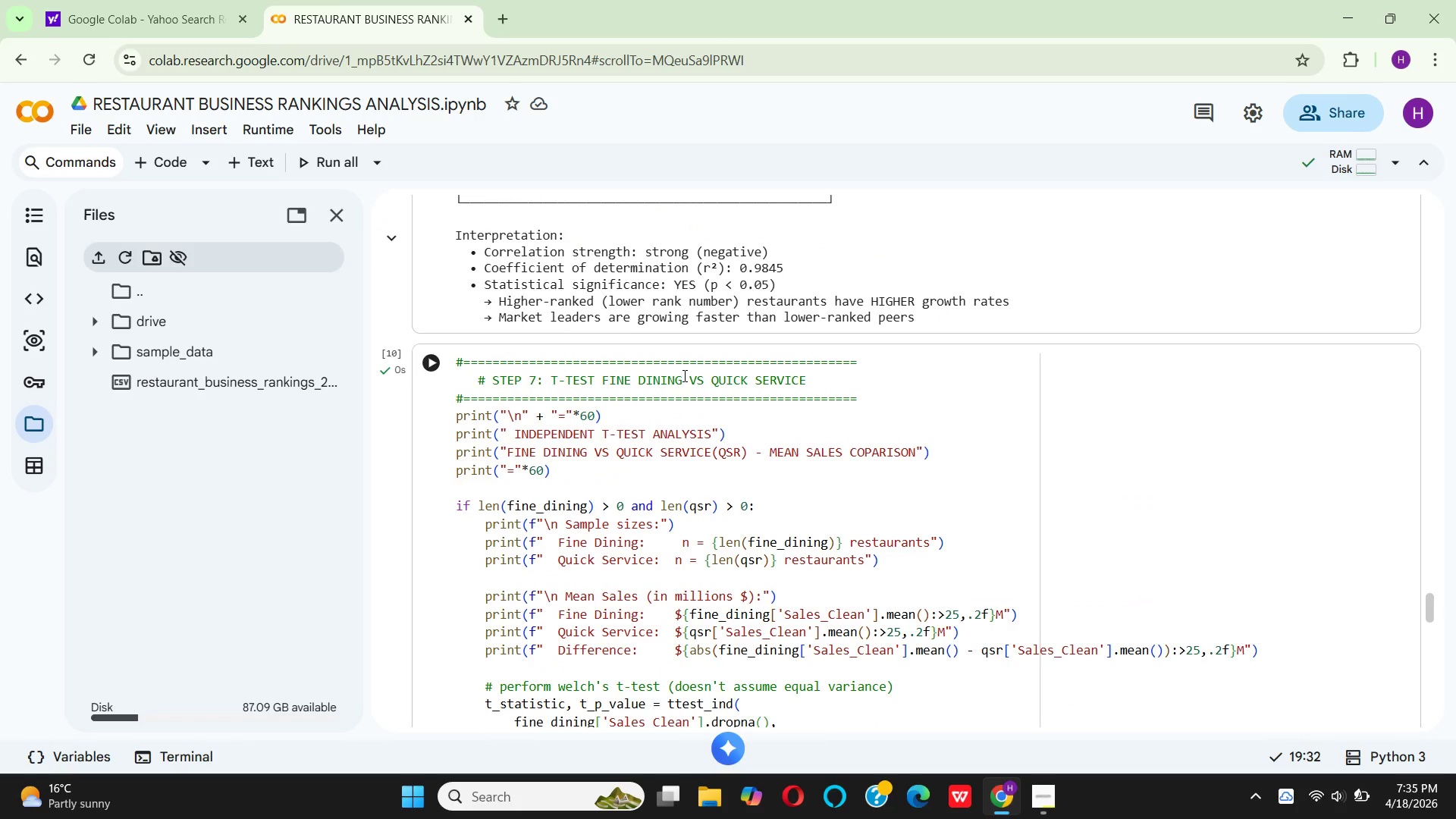 
scroll: coordinate [683, 375], scroll_direction: down, amount: 10.0
 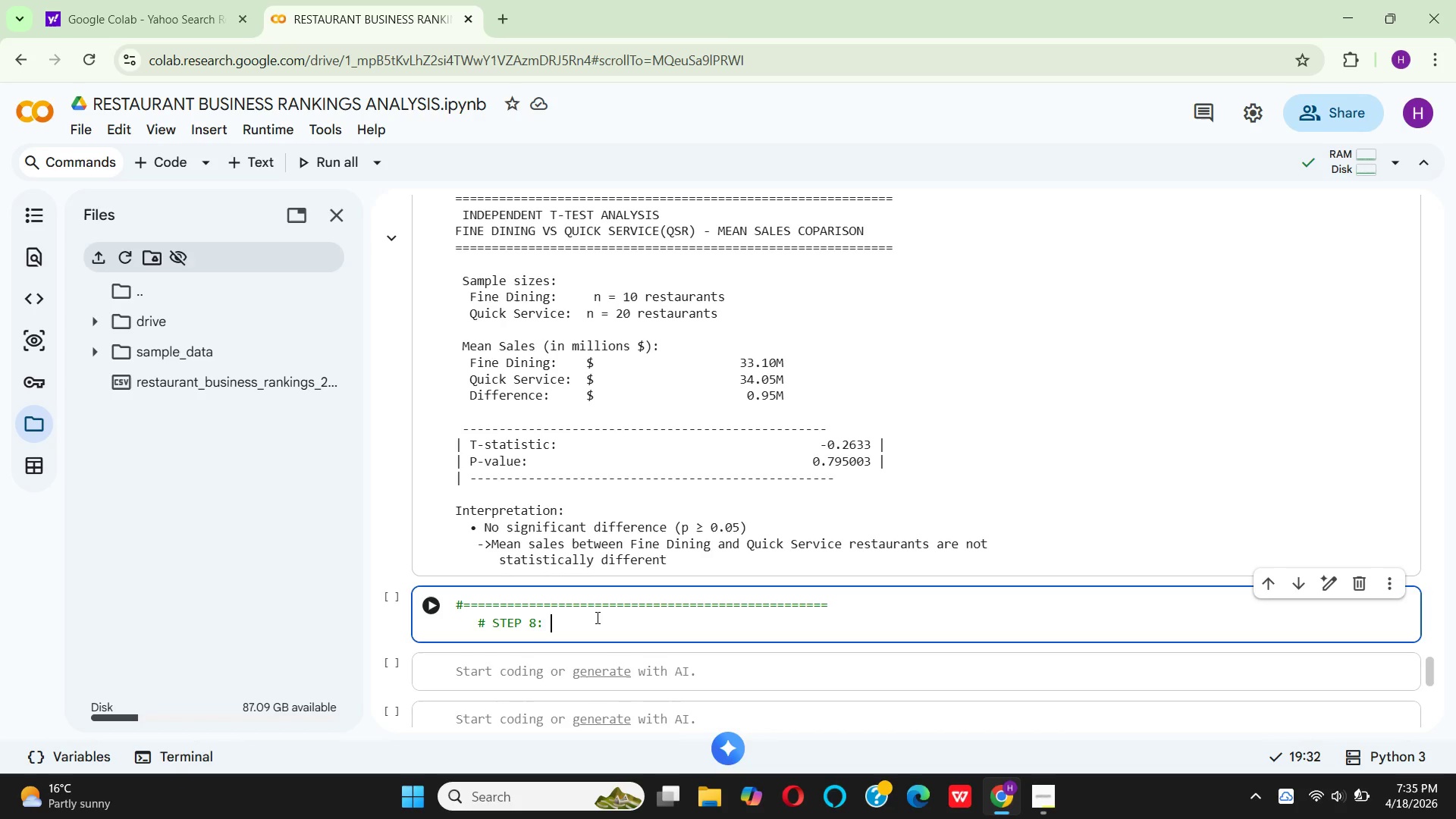 
wait(12.33)
 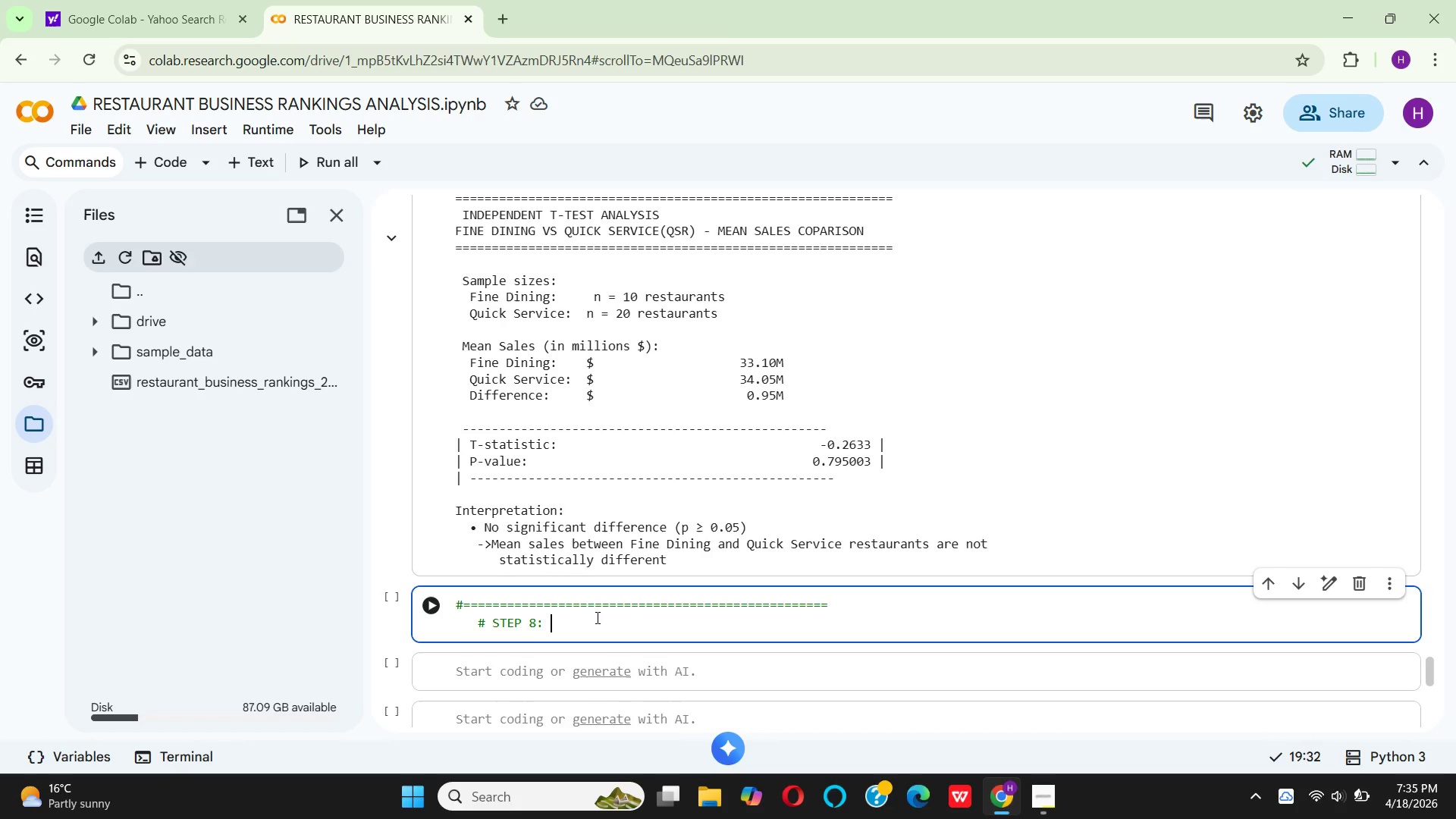 
type(VISUALI)
 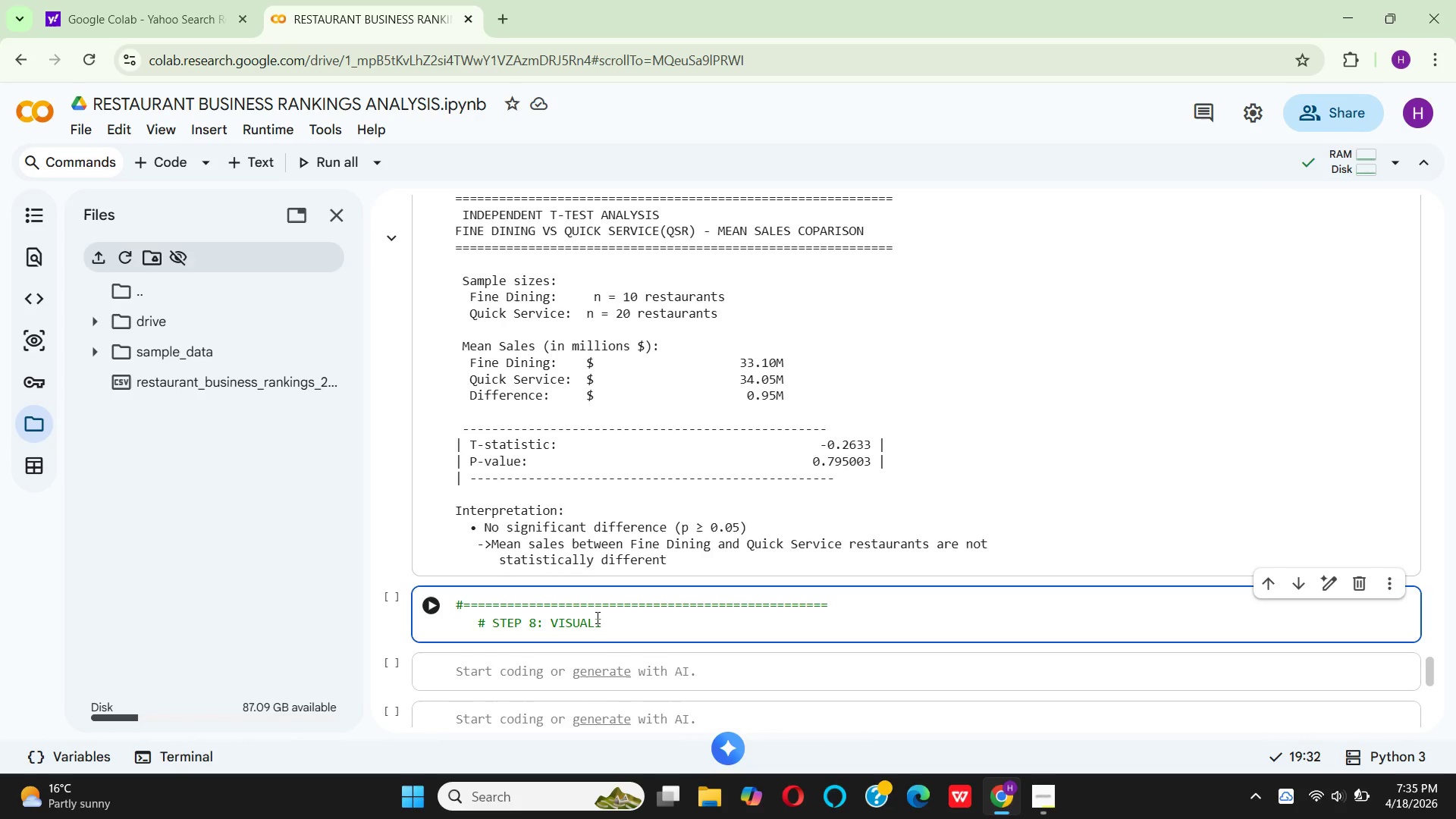 
wait(6.48)
 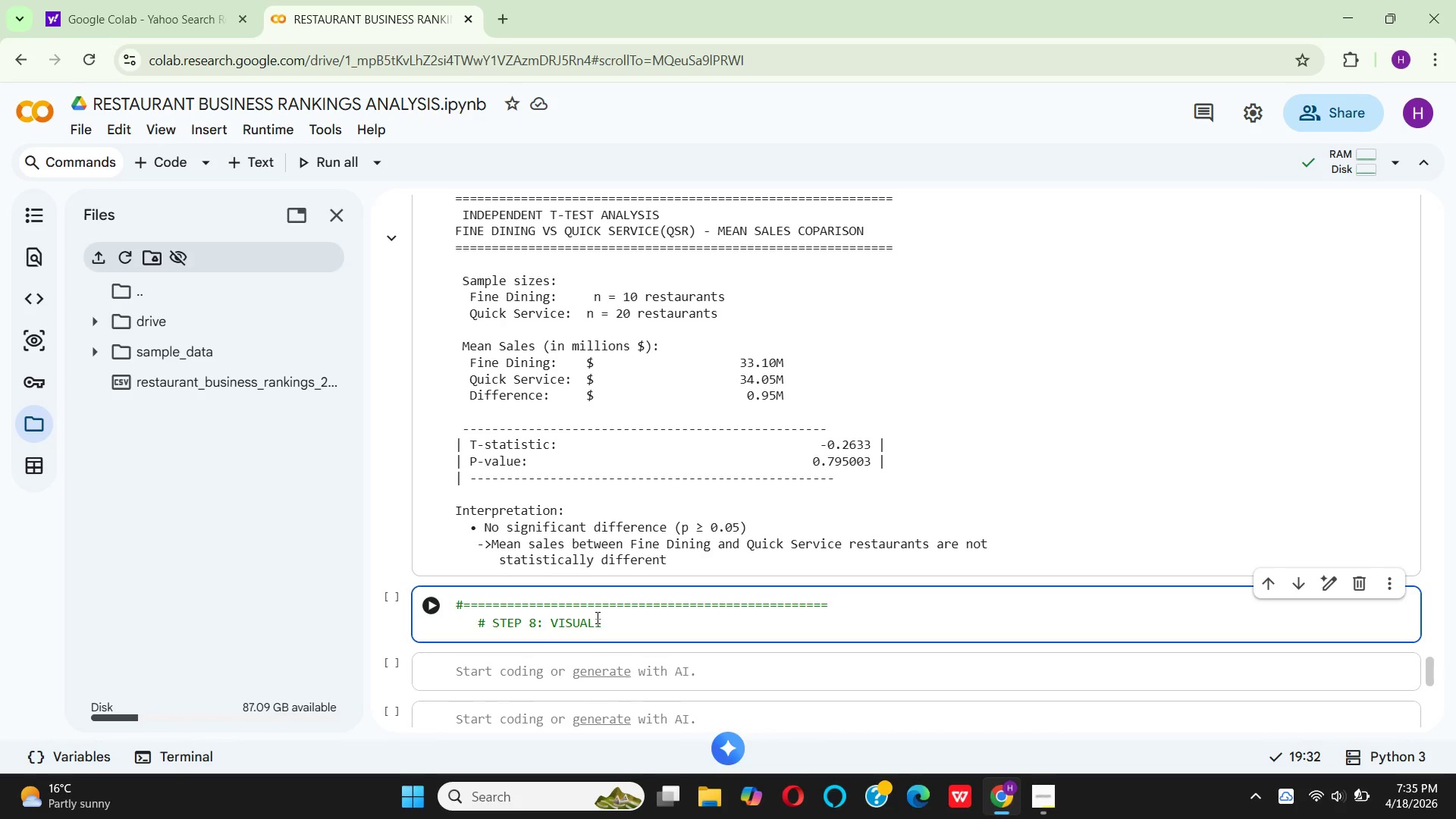 
left_click([596, 617])
 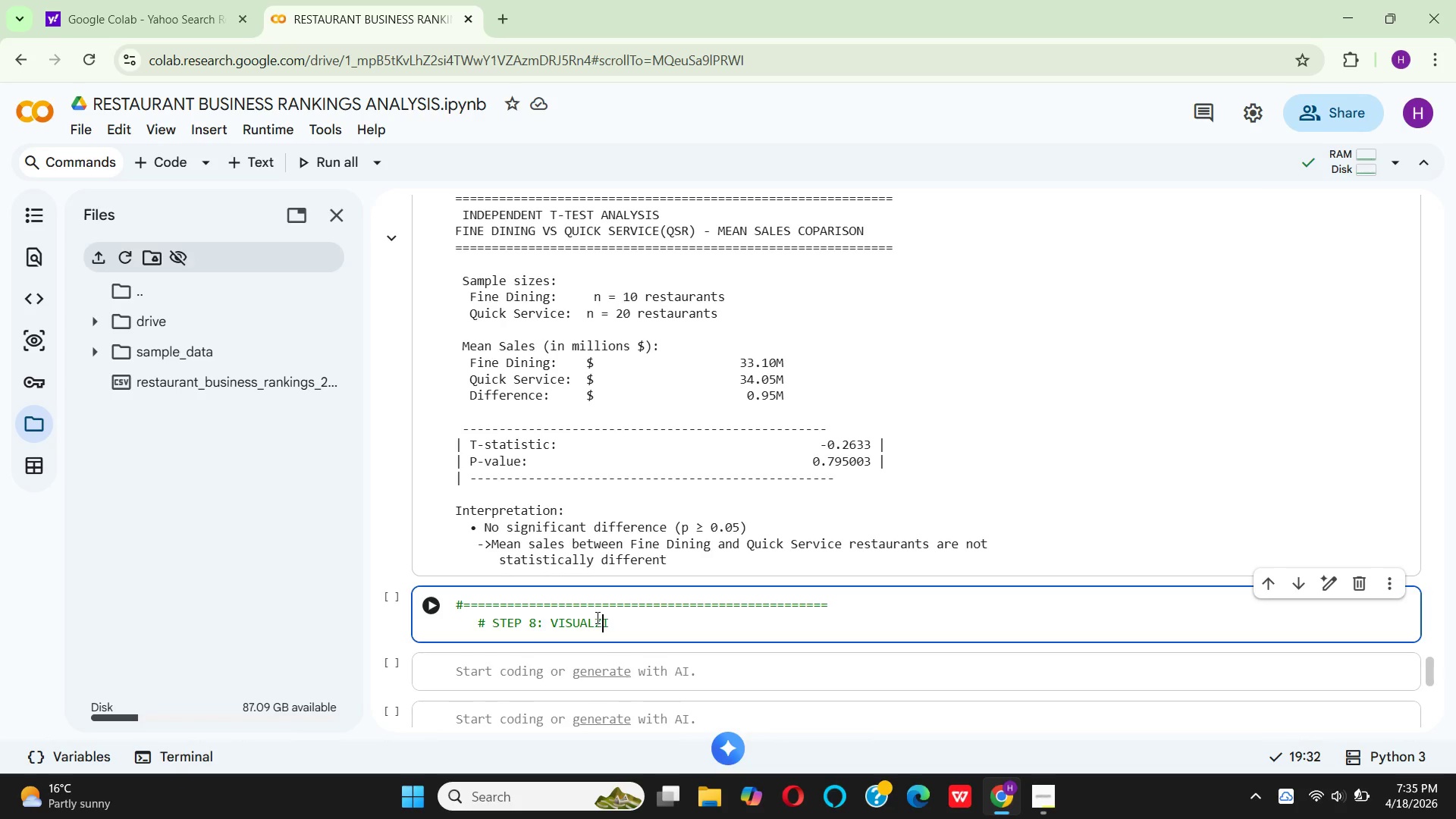 
type(ZATION1)
 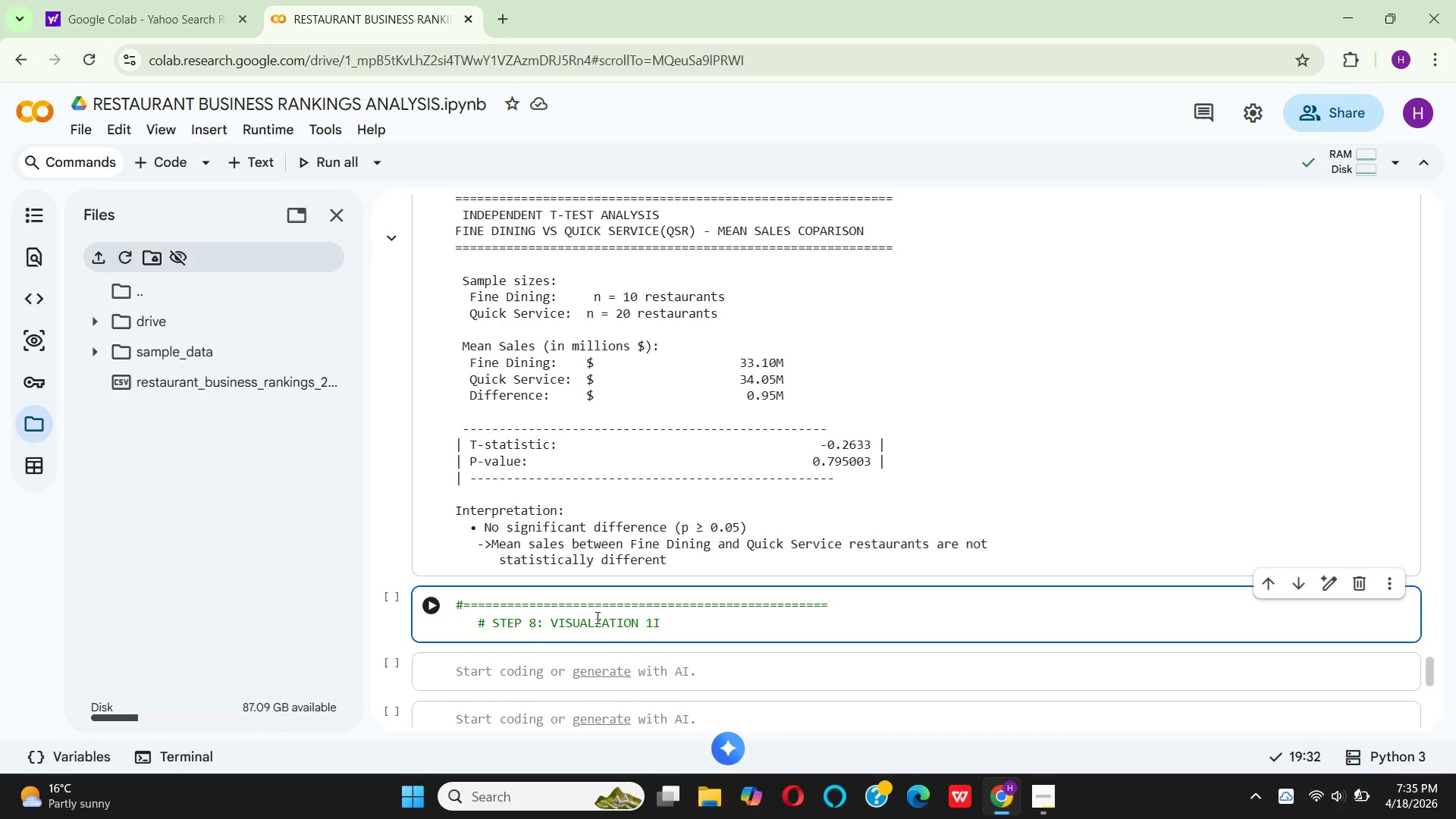 
key(ArrowRight)
 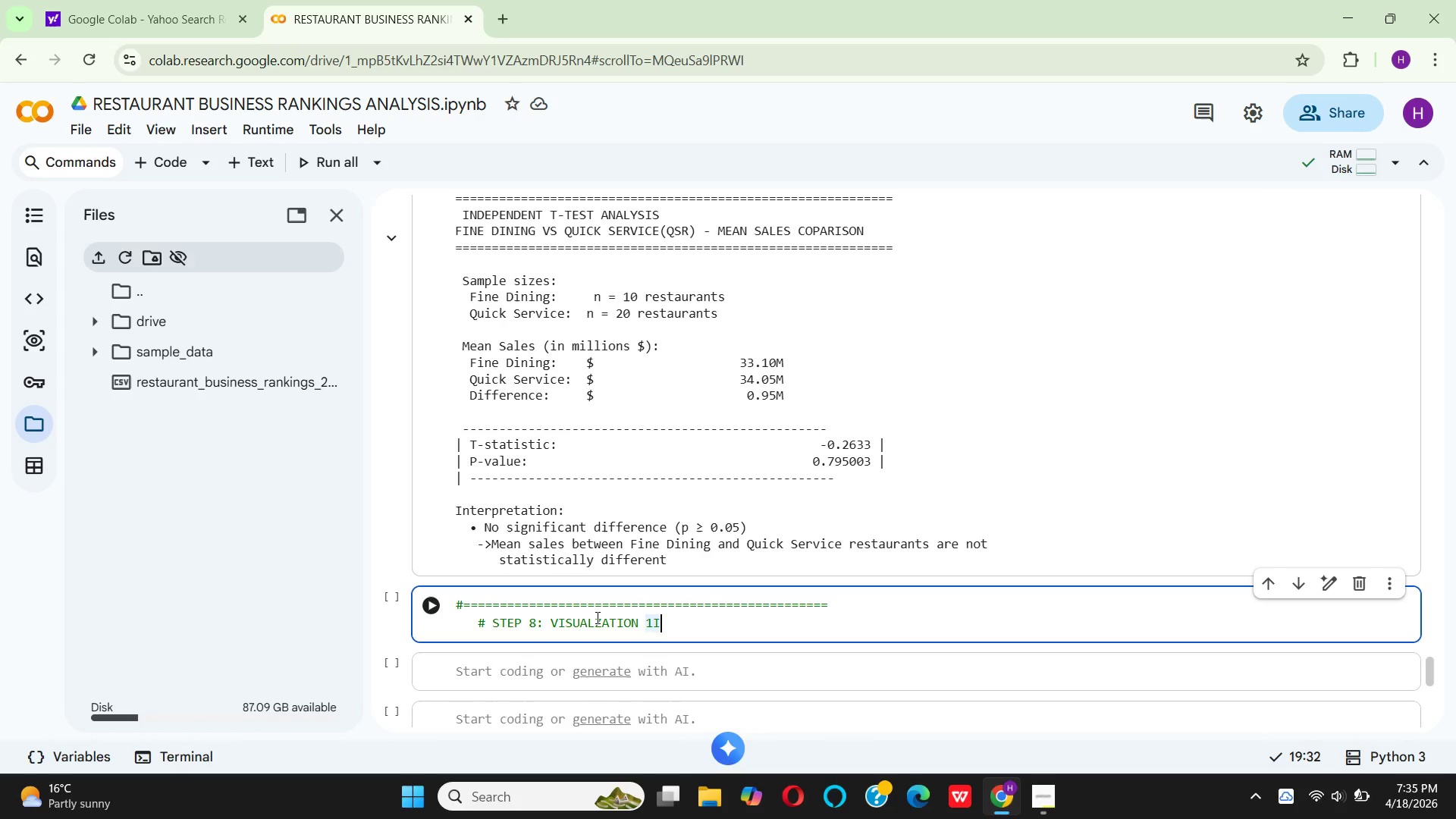 
key(Backspace)
 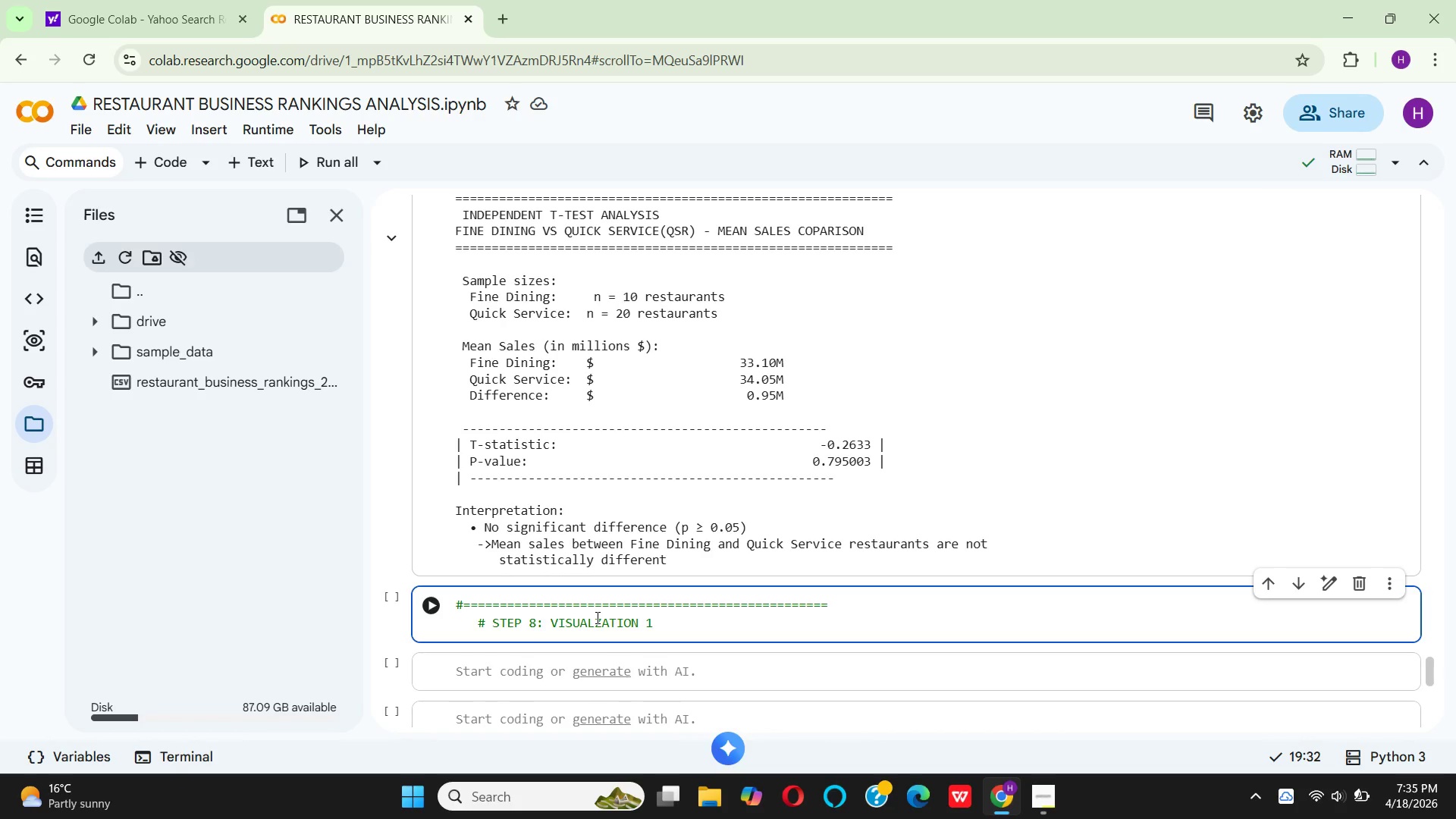 
type( SCATTER PLOT WITH REGRESSION LINE)
 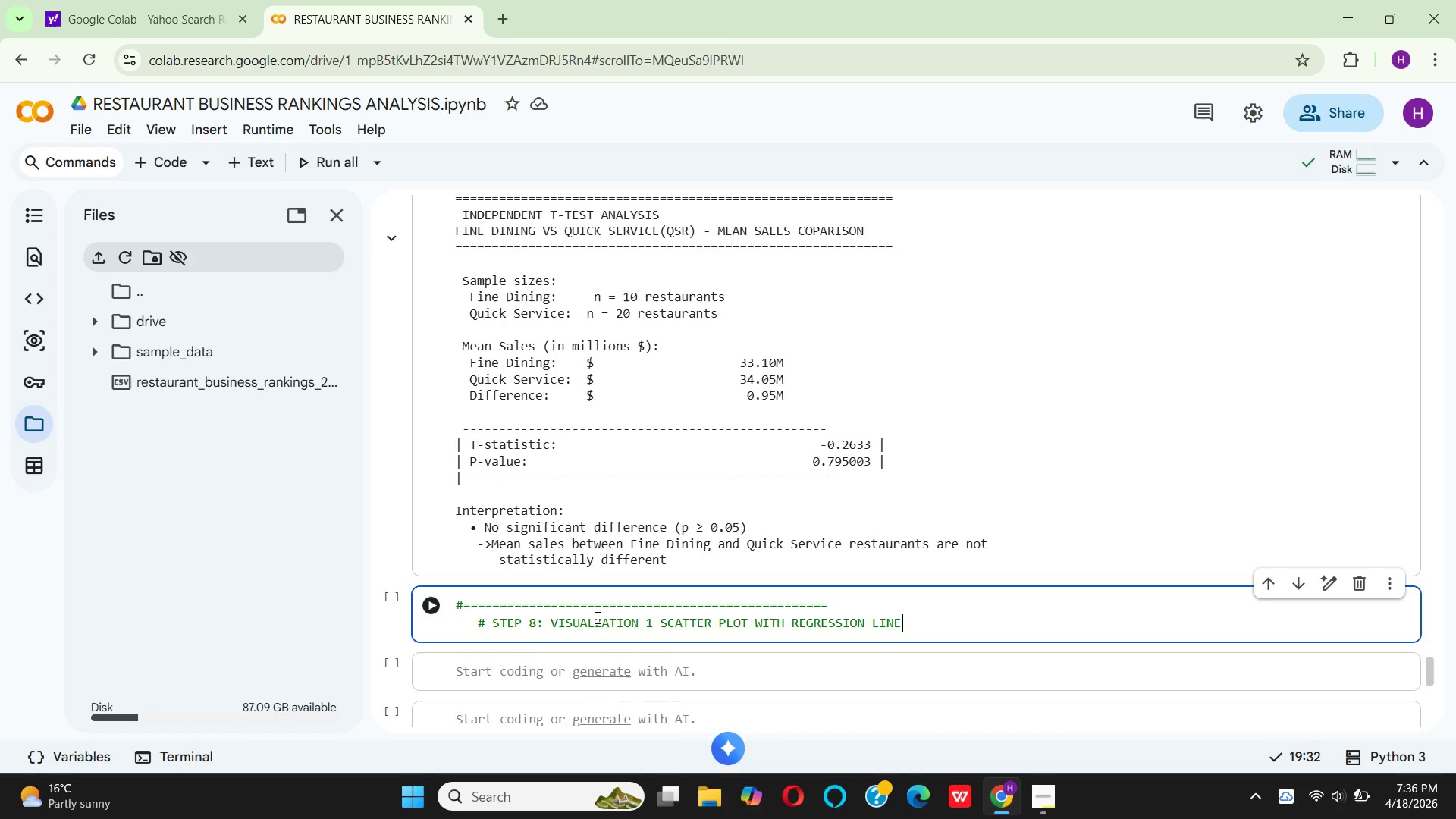 
wait(10.5)
 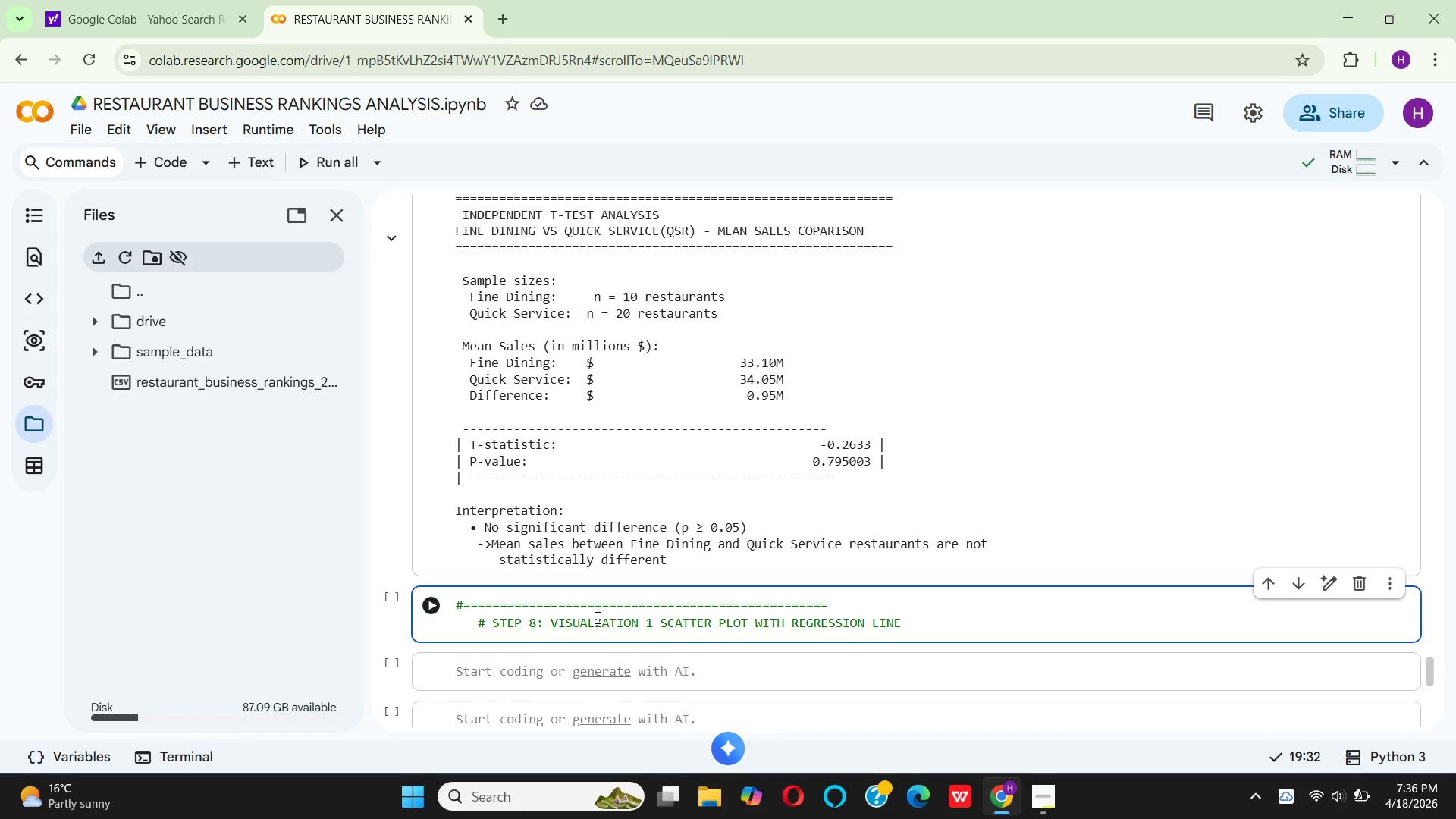 
type((CORR)
 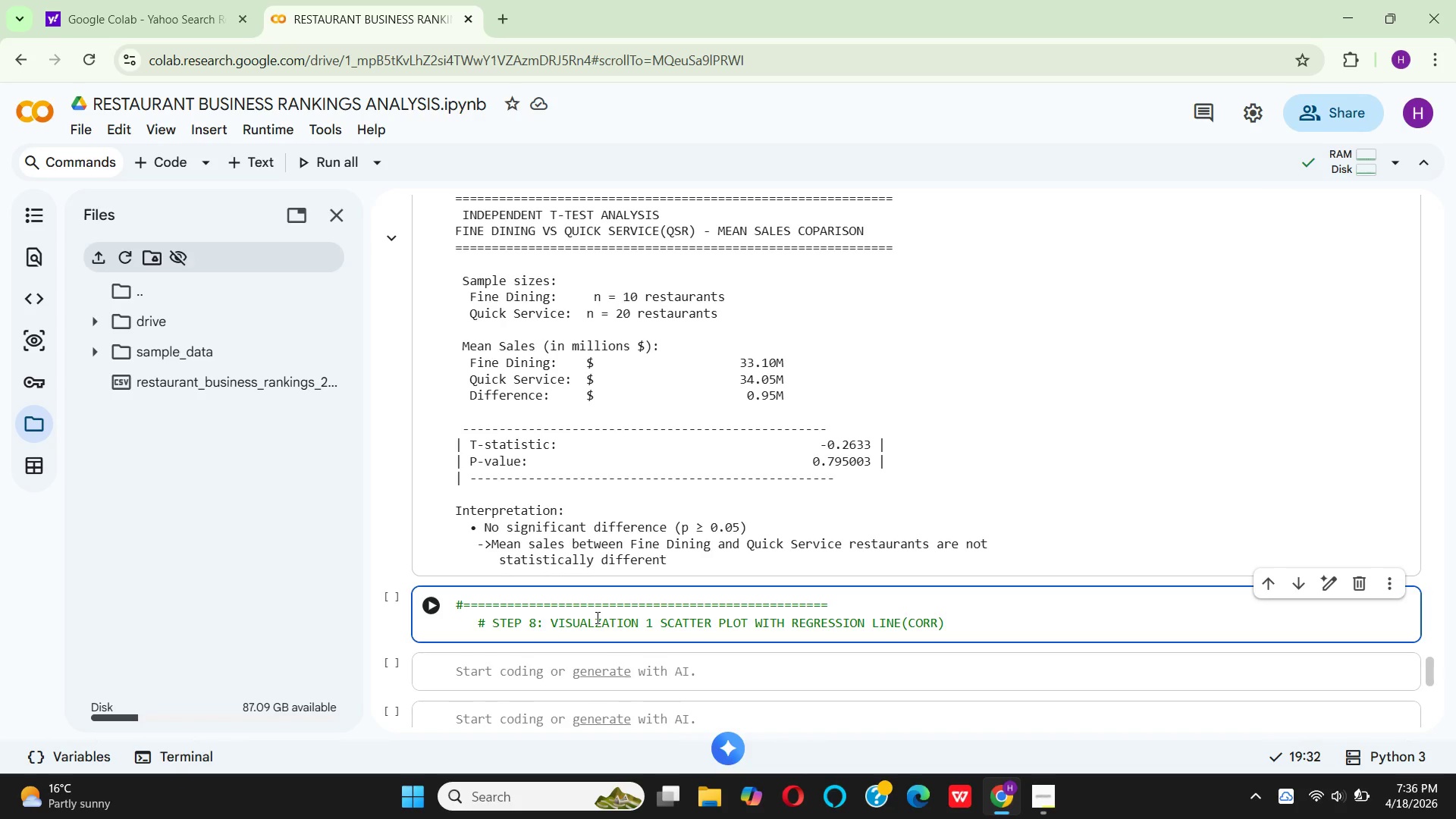 
type(CTED)
 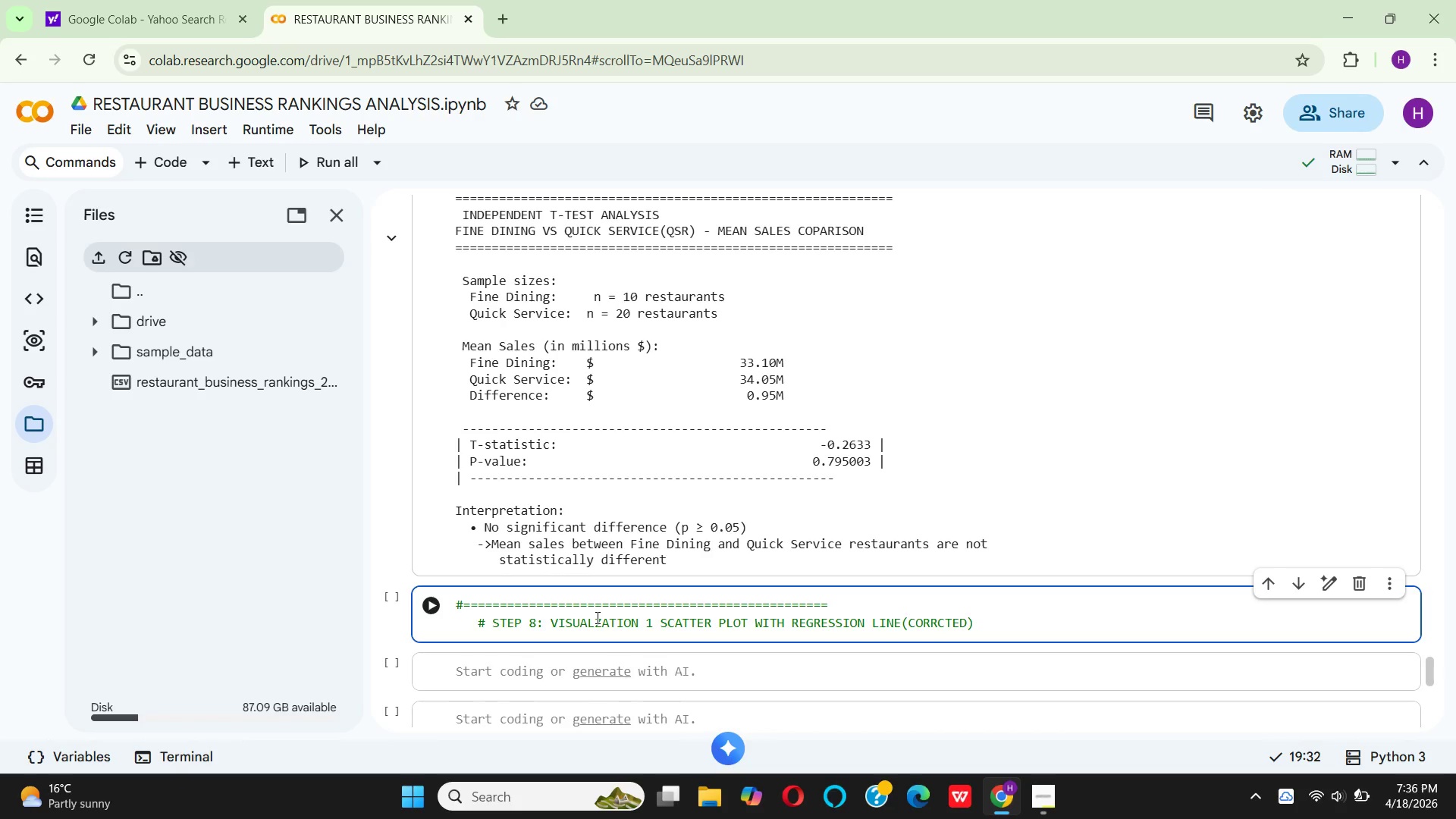 
key(ArrowRight)
 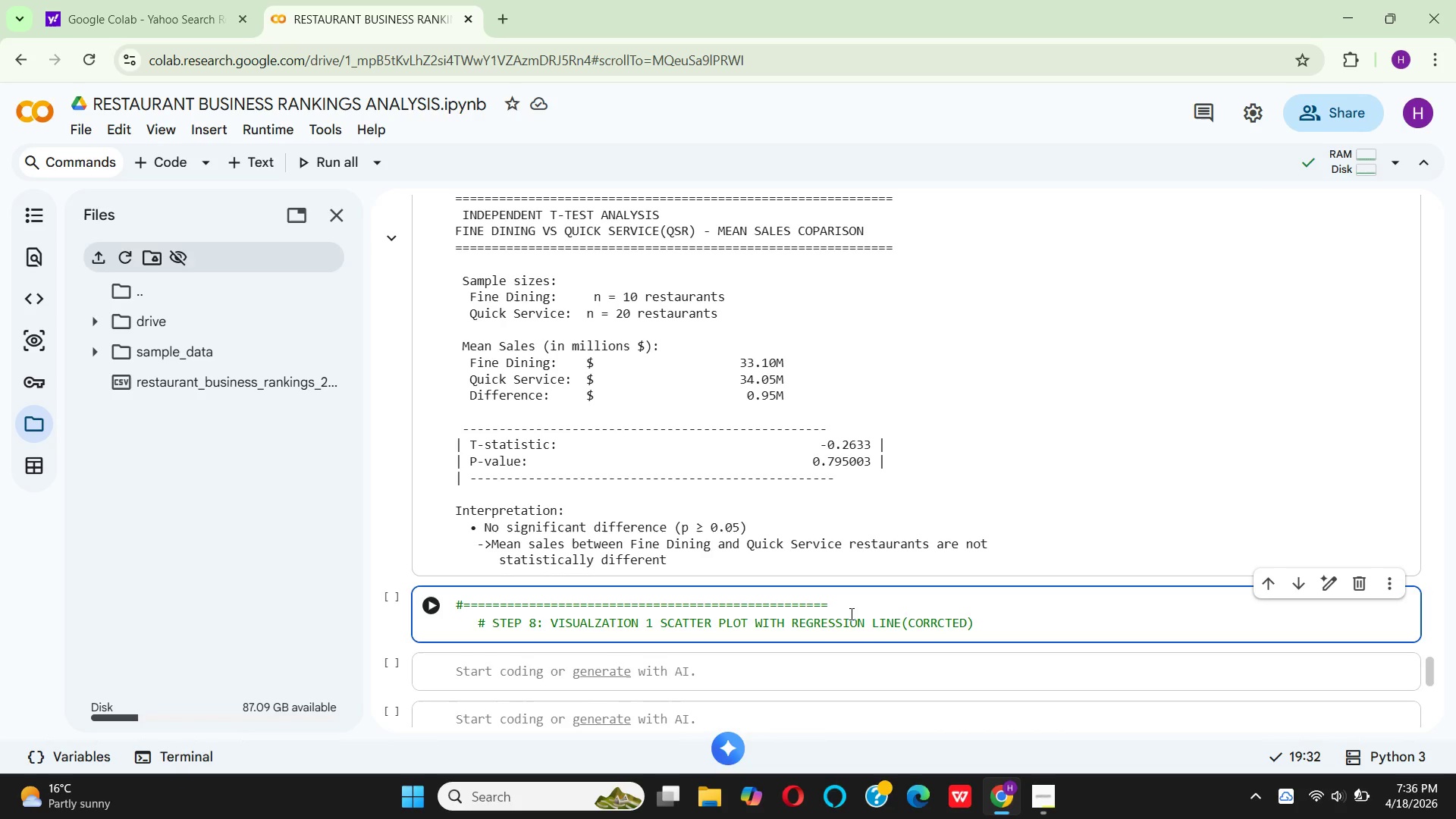 
left_click([840, 608])
 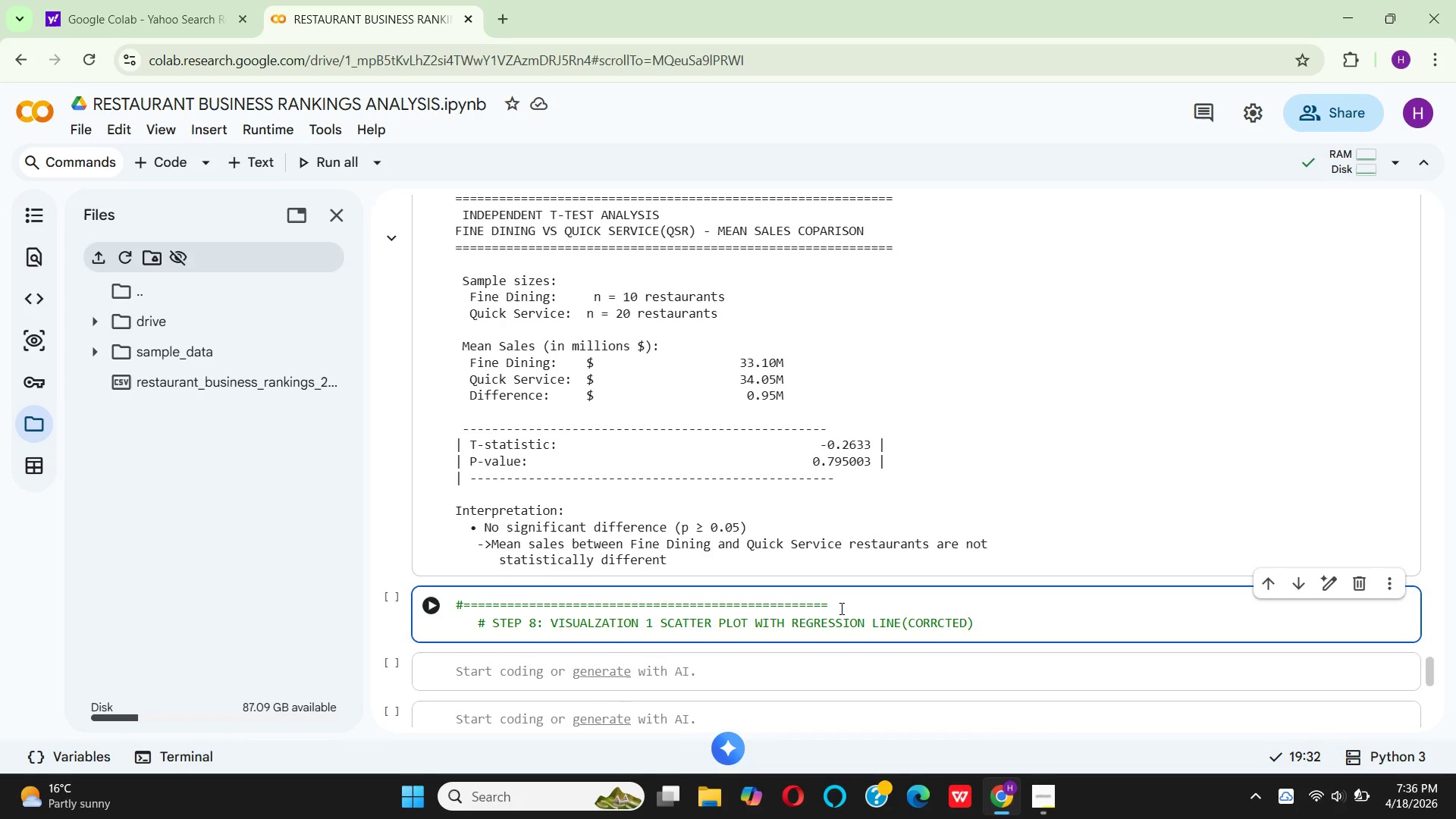 
hold_key(key=Equal, duration=1.06)
 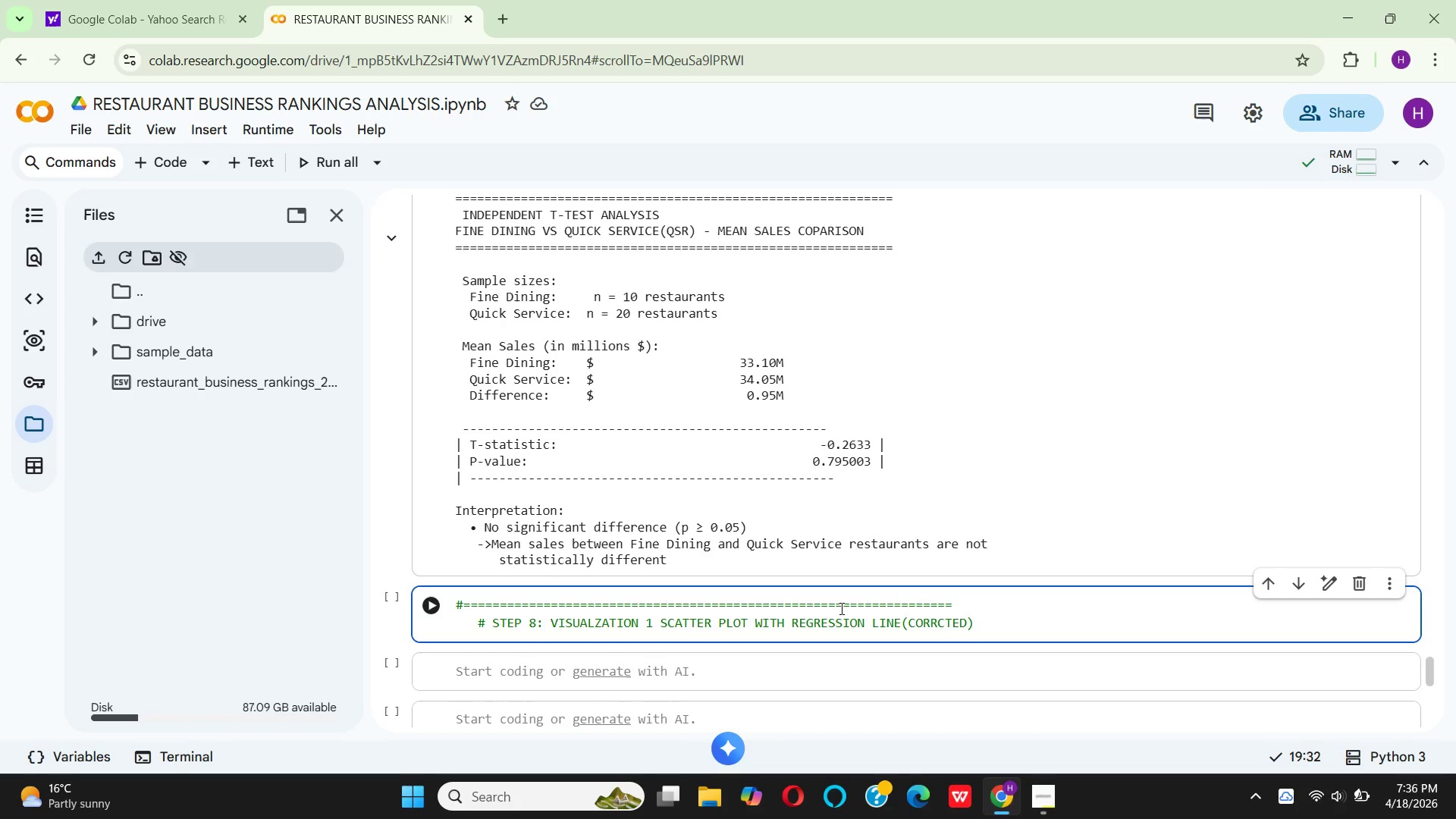 
key(Equal)
 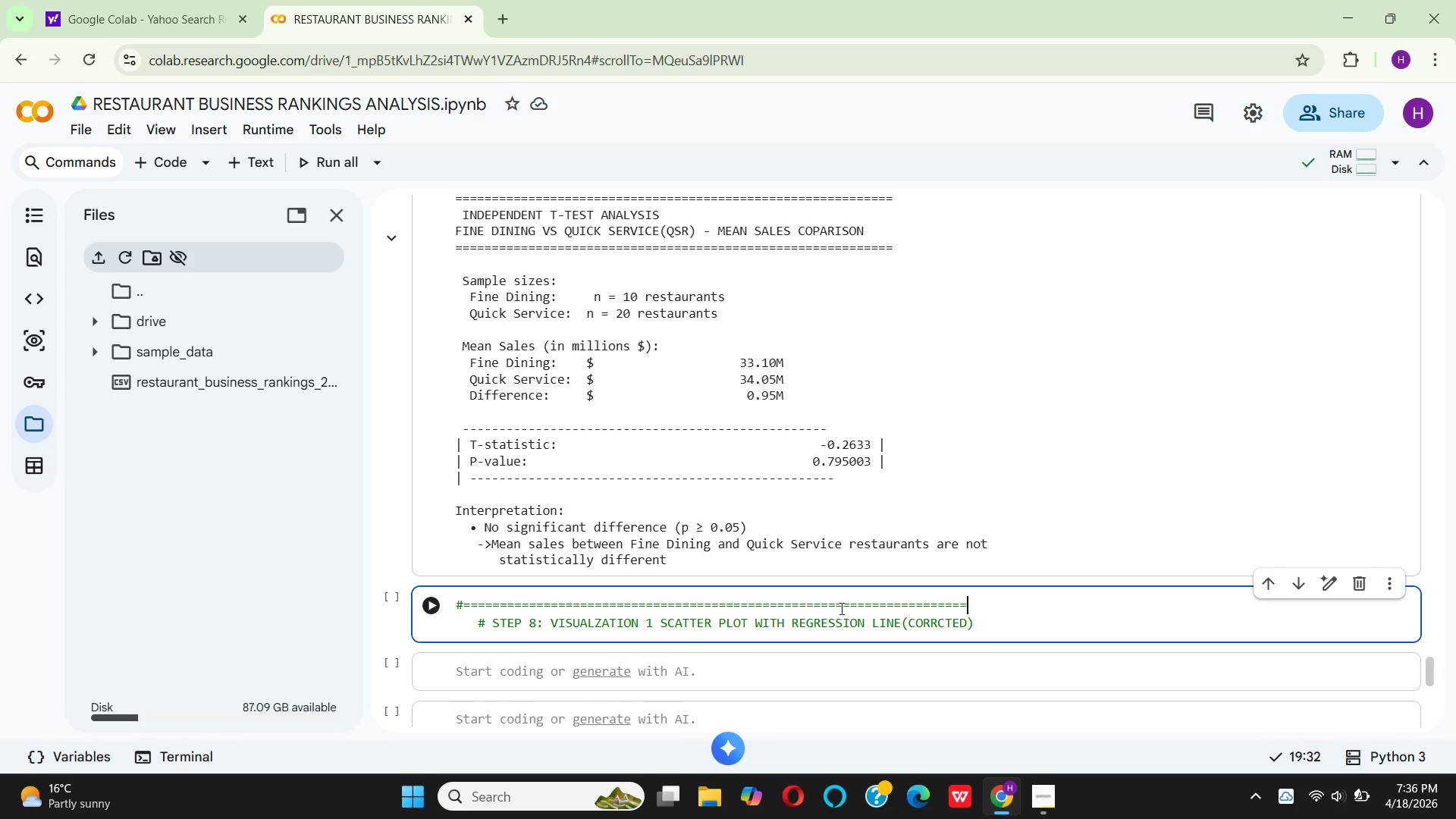 
key(Equal)
 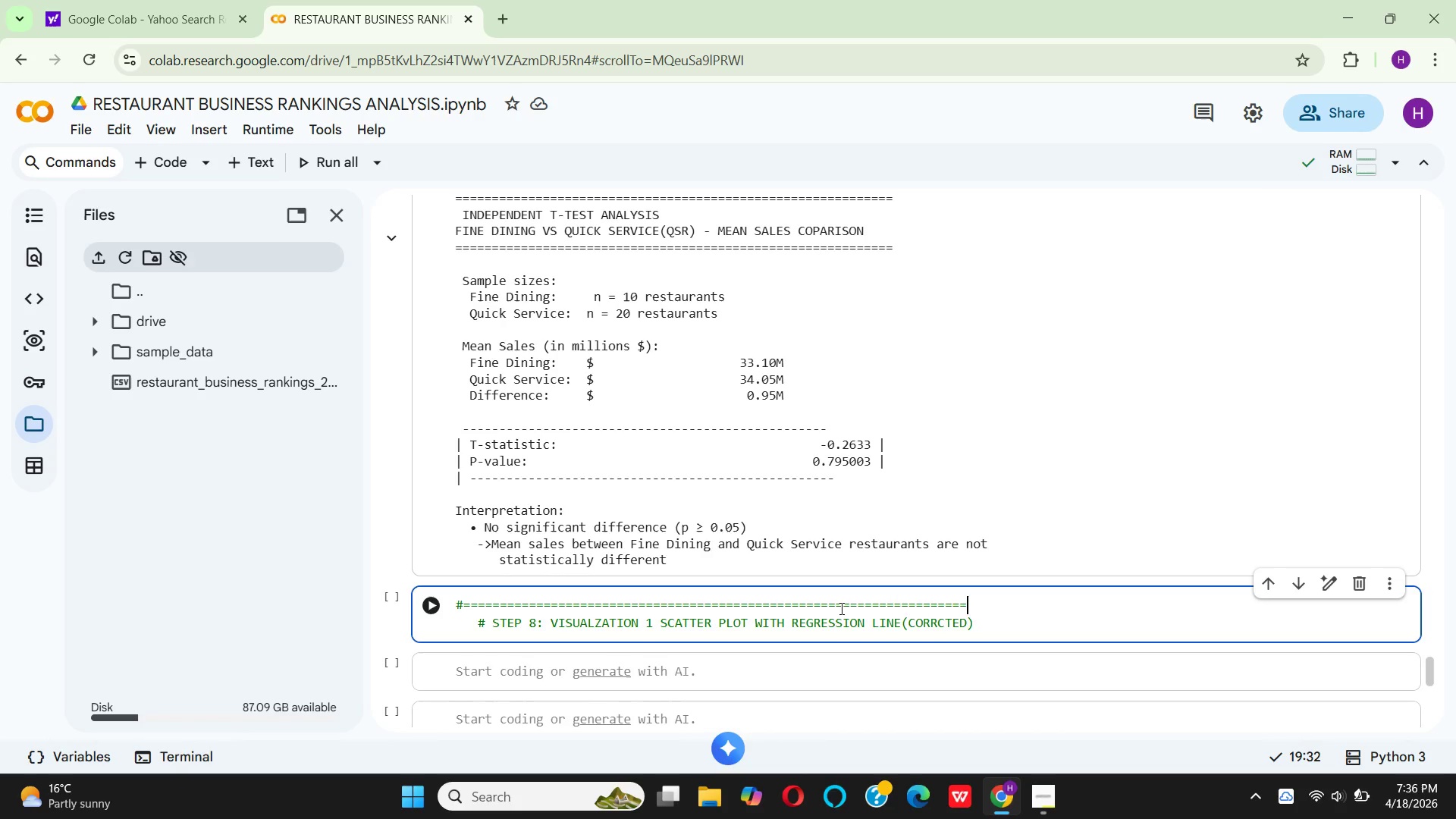 
key(ArrowDown)
 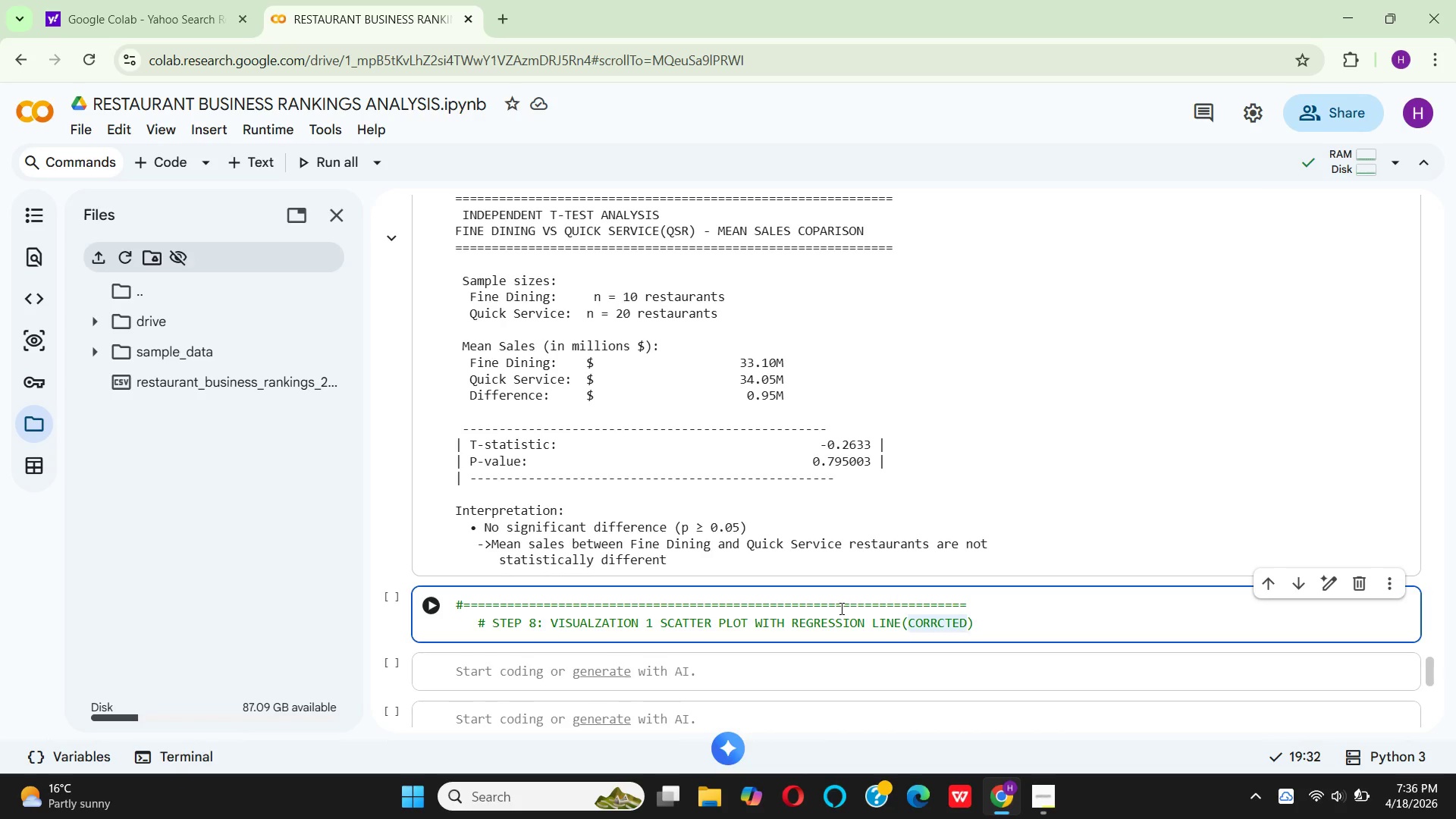 
key(ArrowRight)
 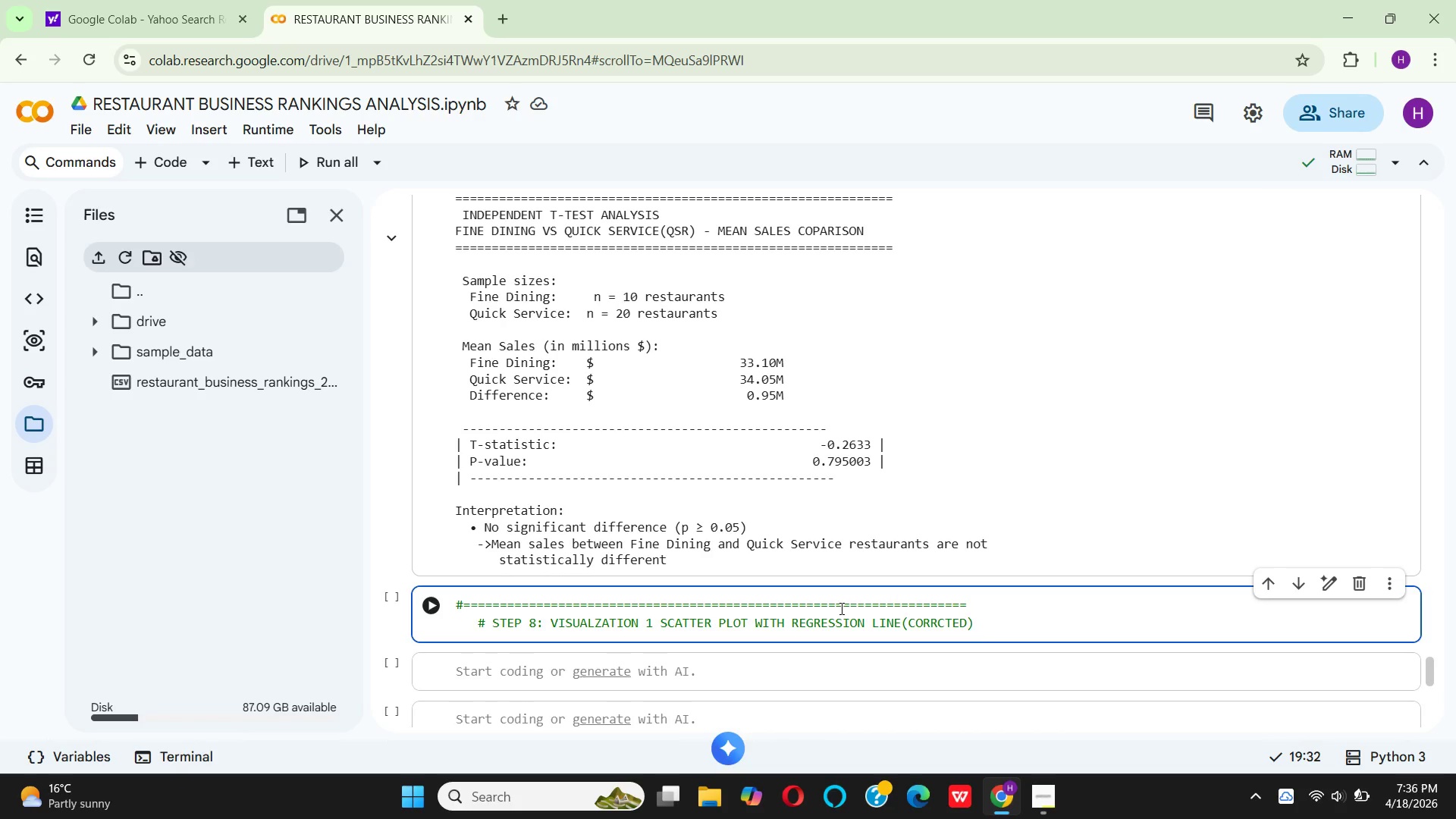 
key(Enter)
 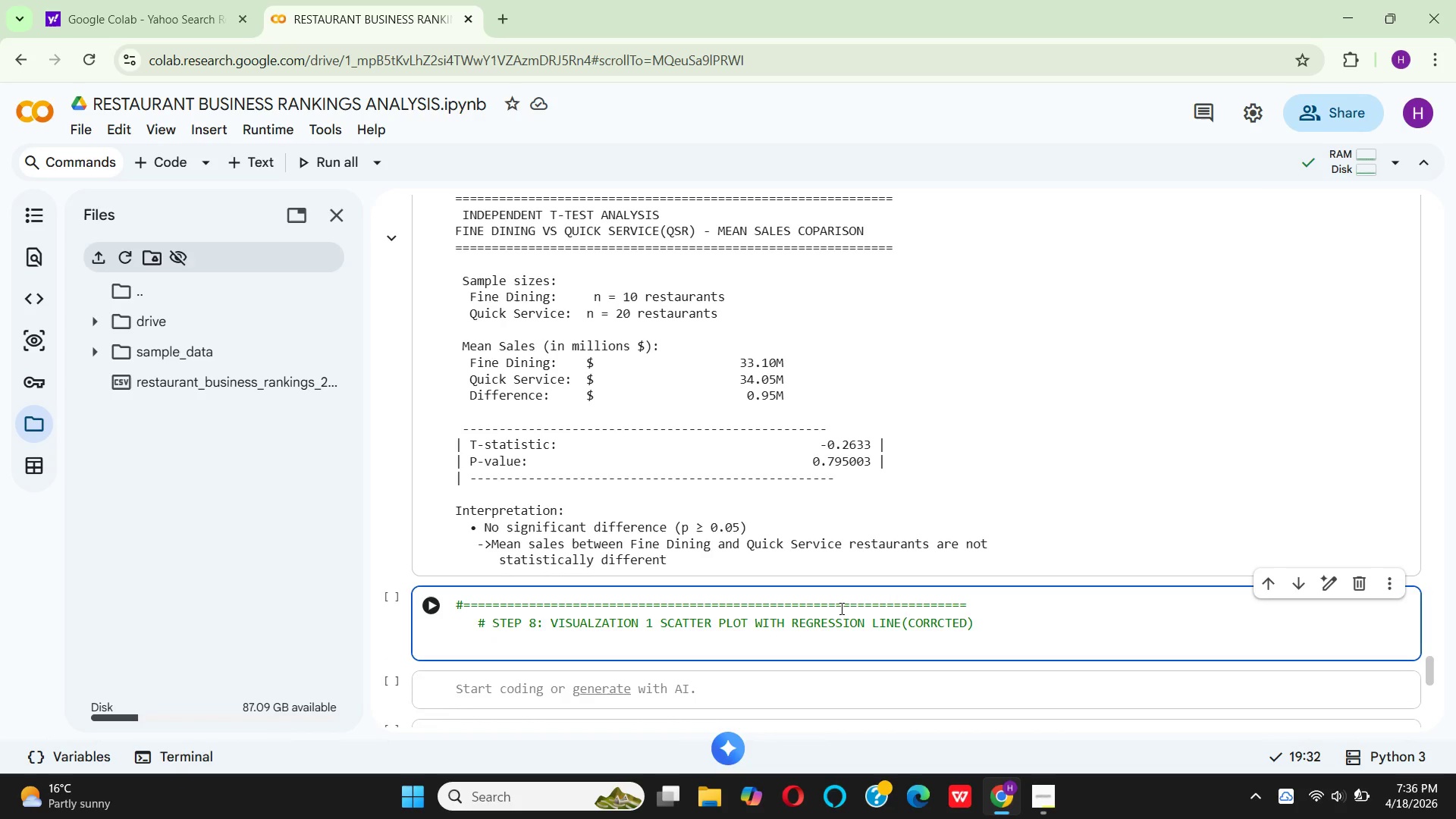 
key(Backspace)
 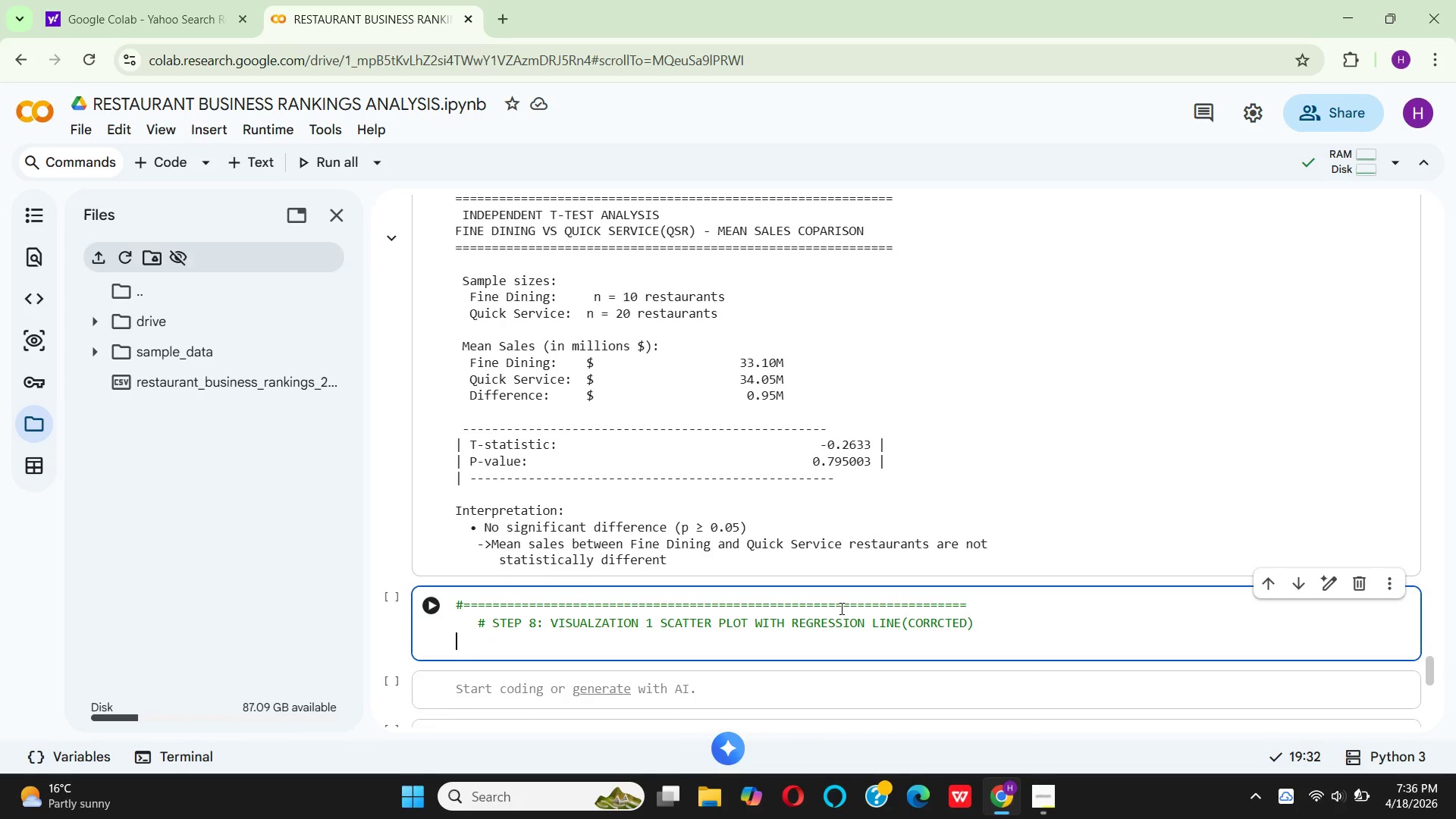 
key(Backspace)
 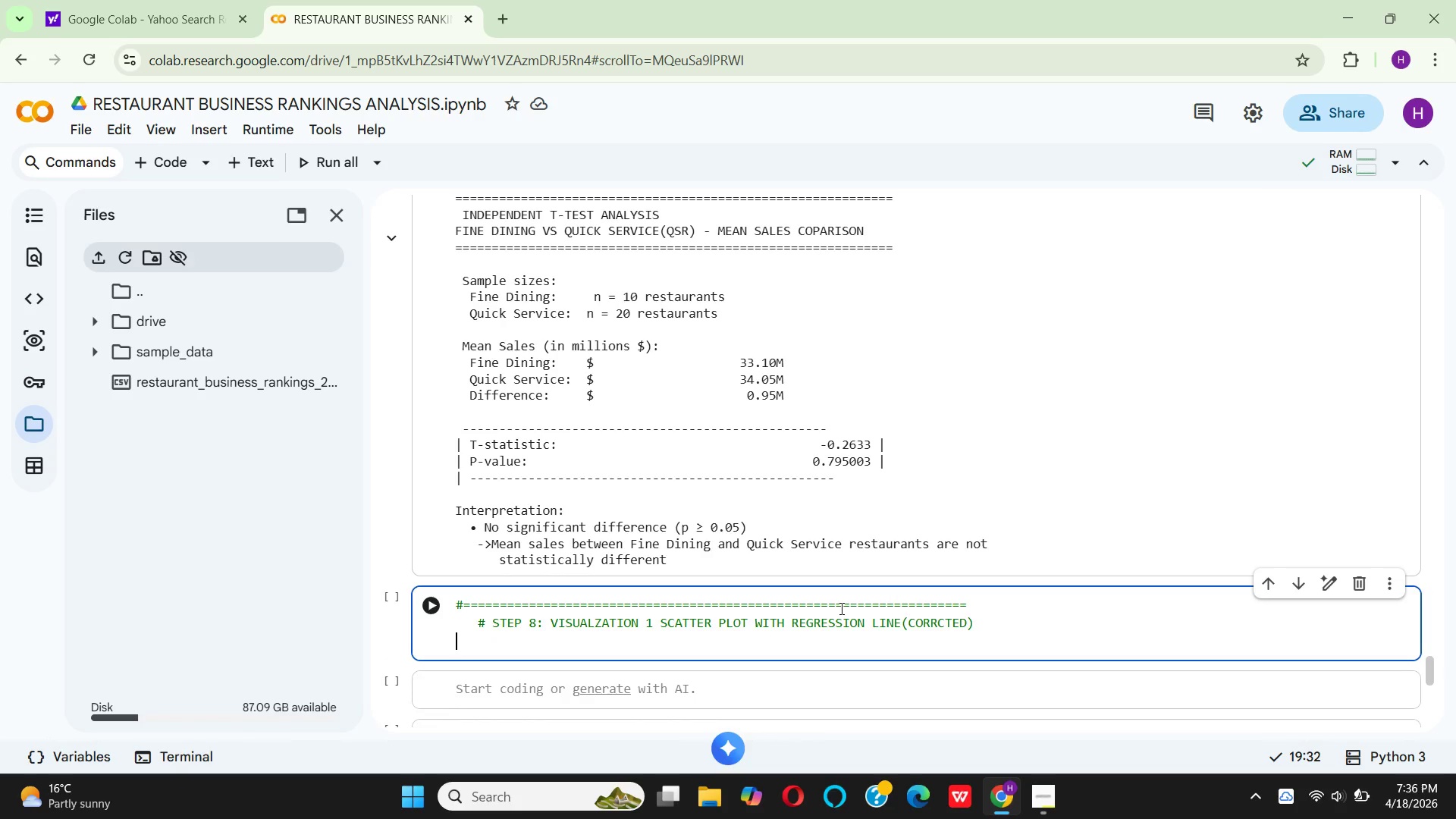 
key(Backspace)
 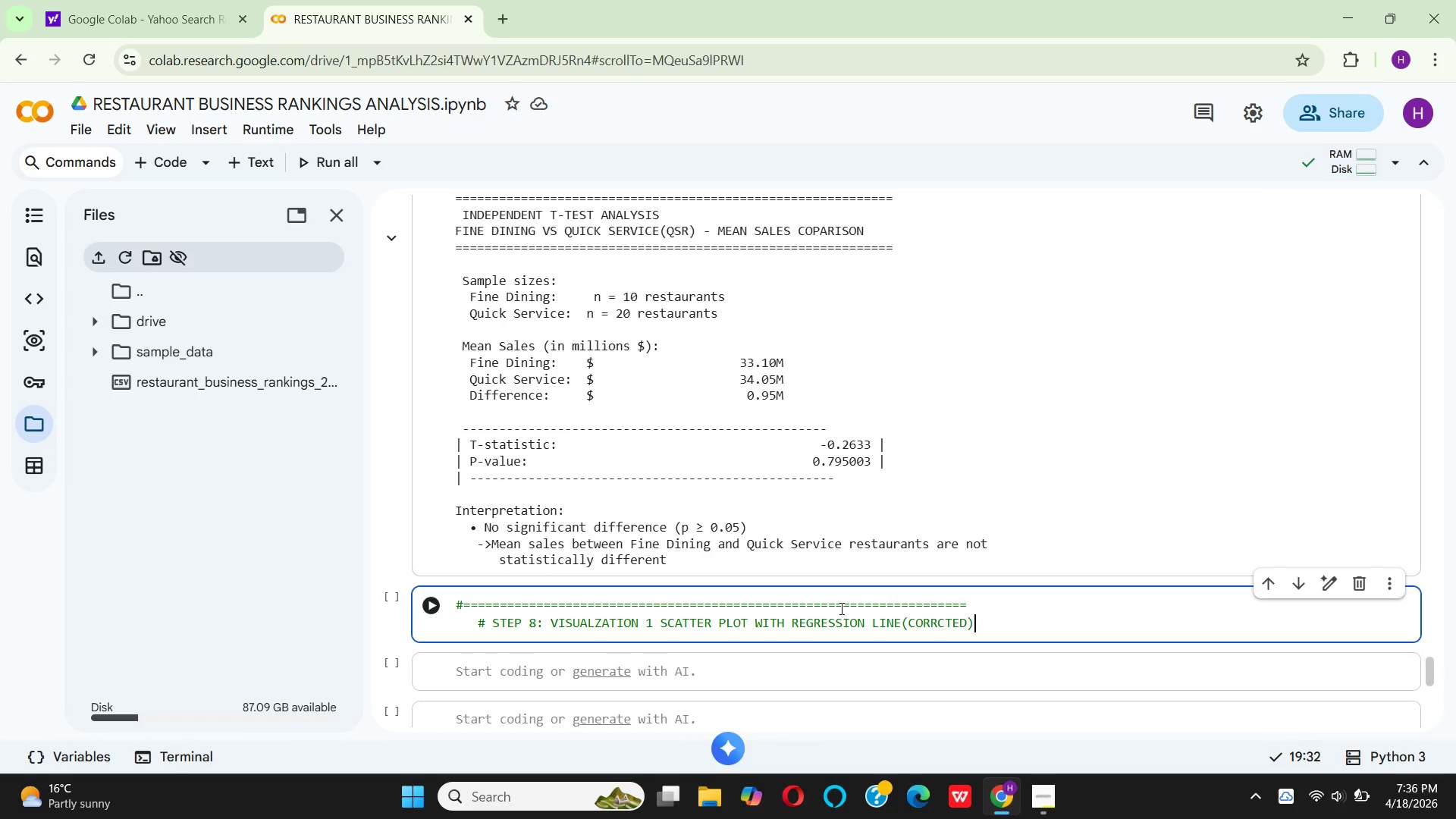 
key(Enter)
 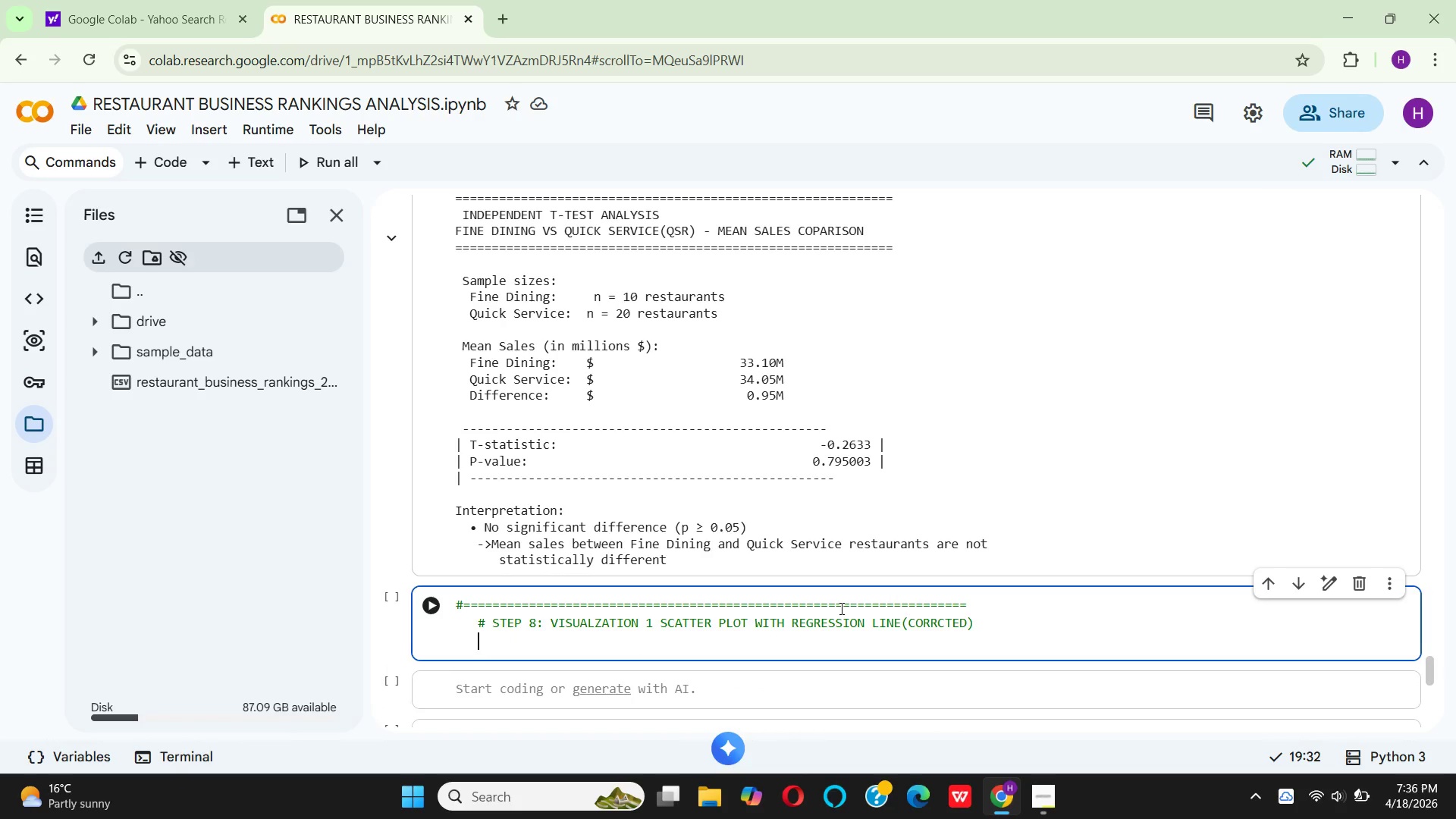 
key(Backspace)
 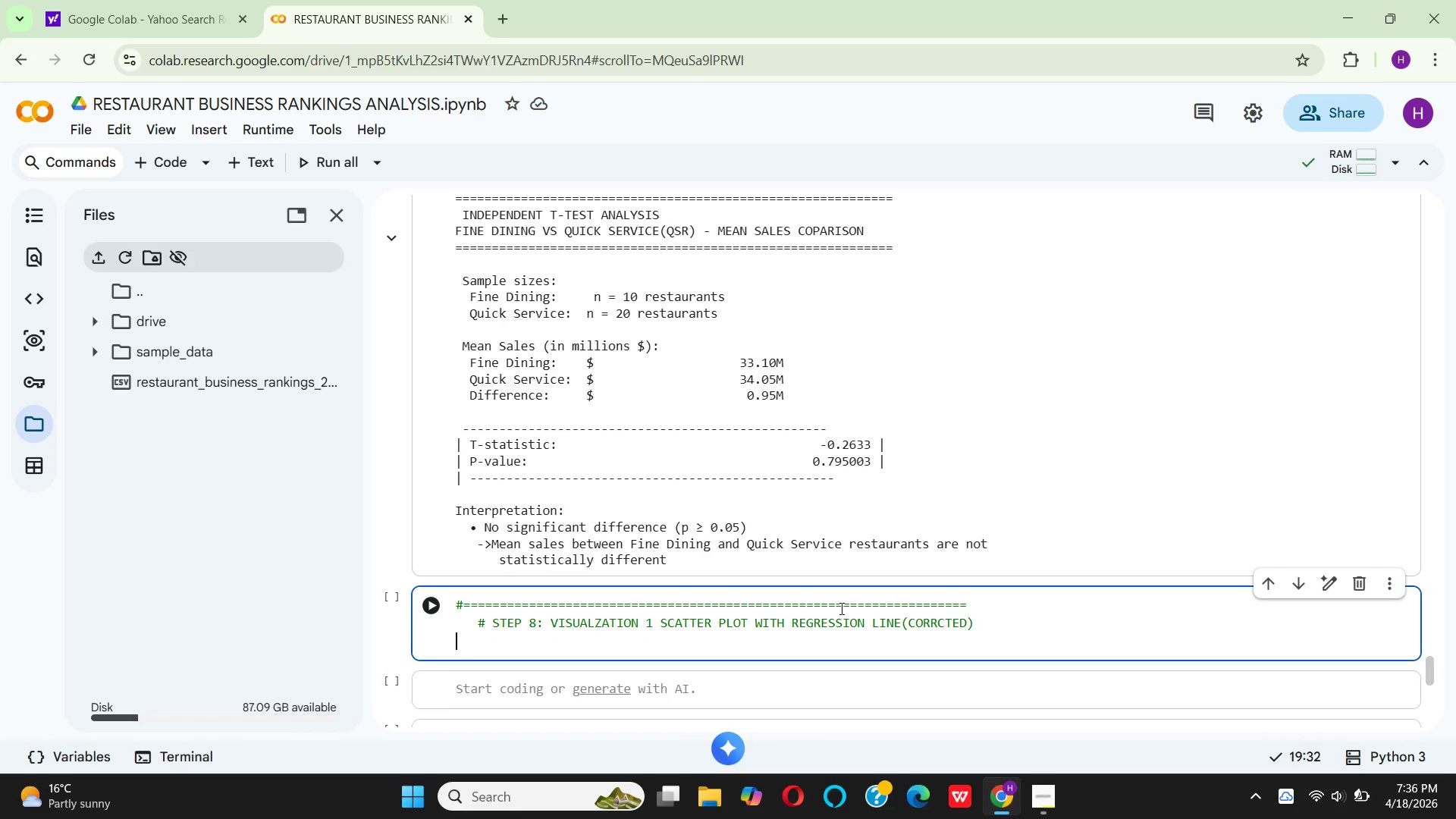 
key(Backspace)
 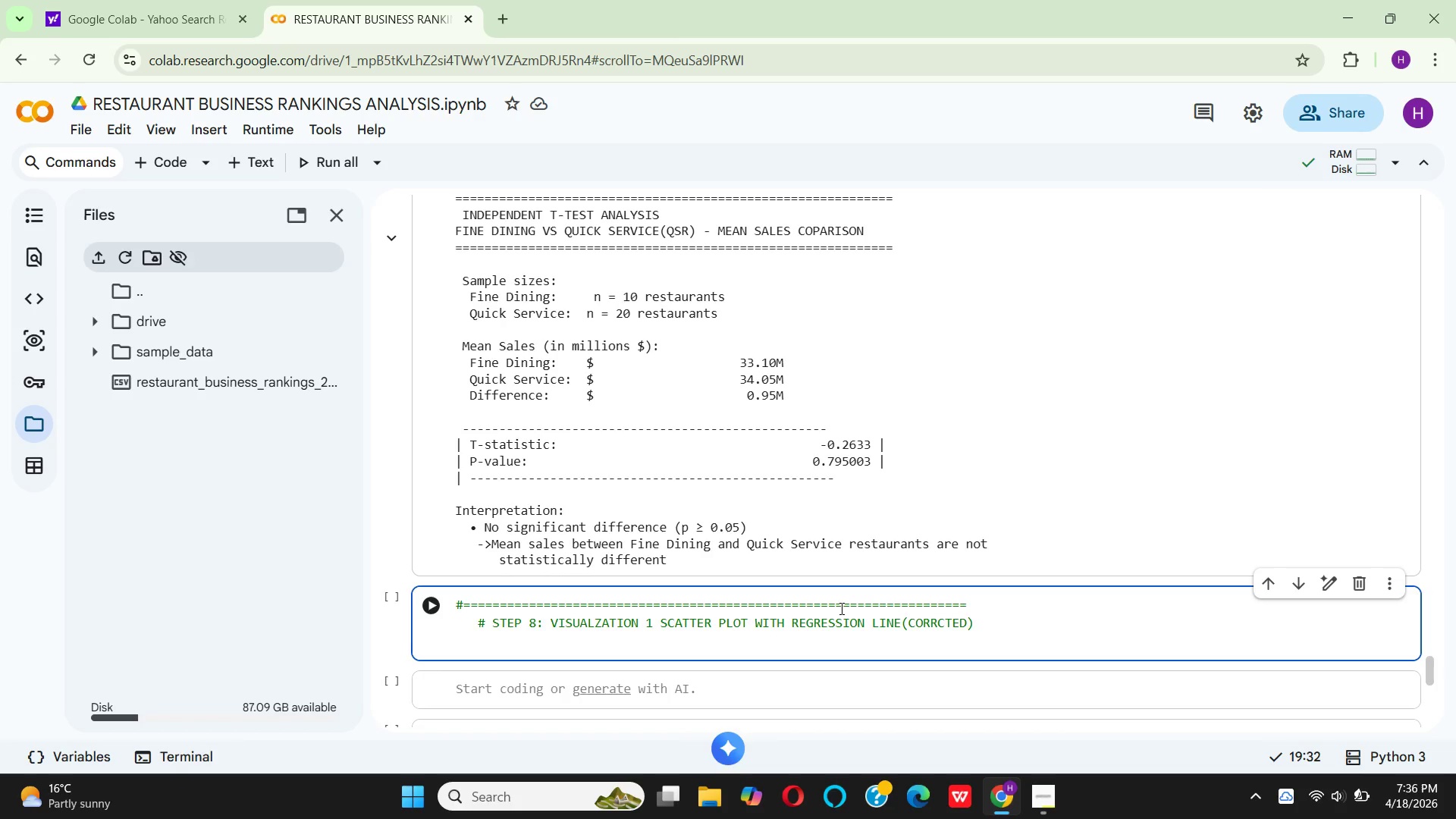 
key(Shift+3)
 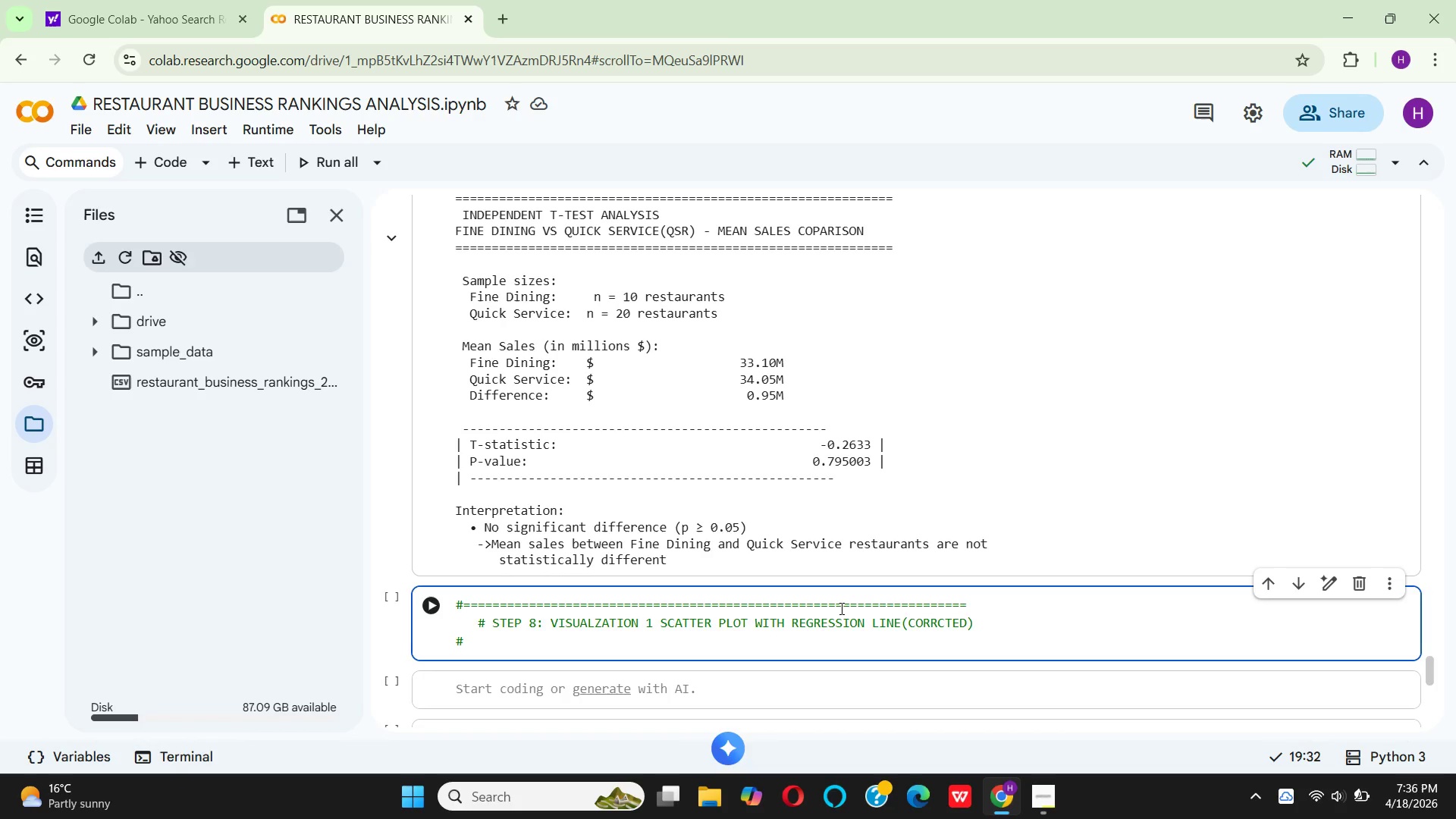 
key(Equal)
 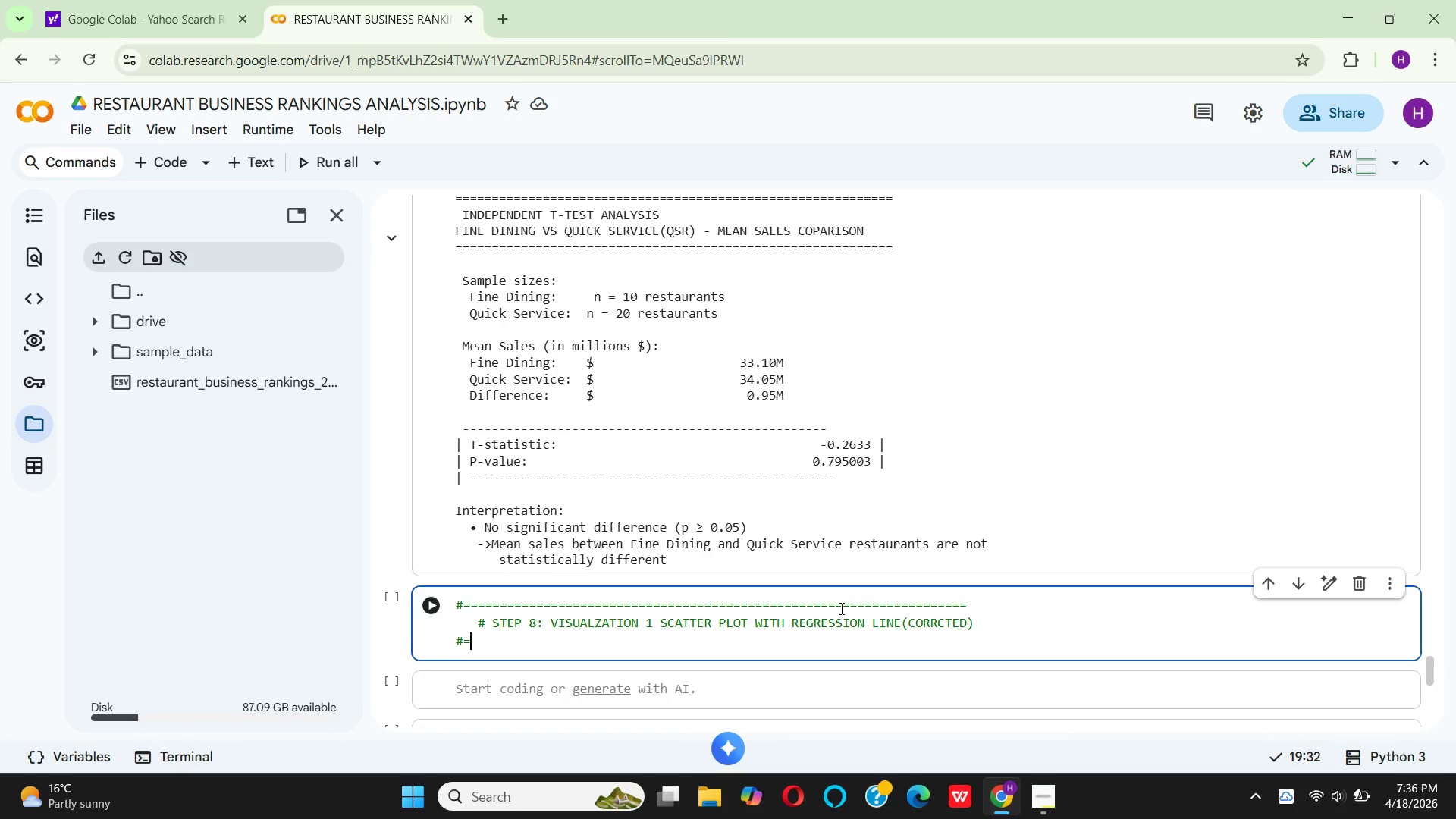 
key(Equal)
 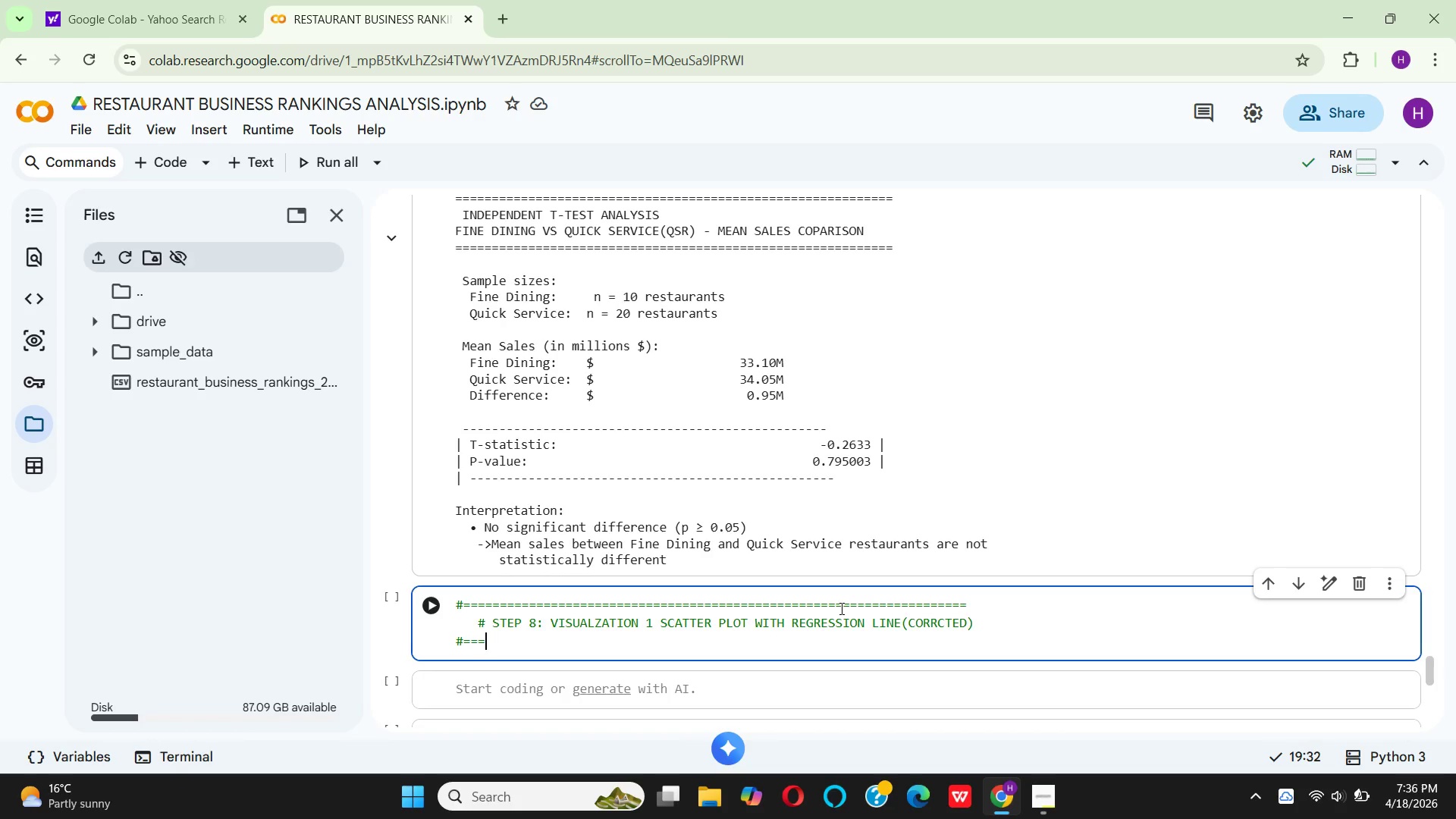 
hold_key(key=Equal, duration=1.5)
 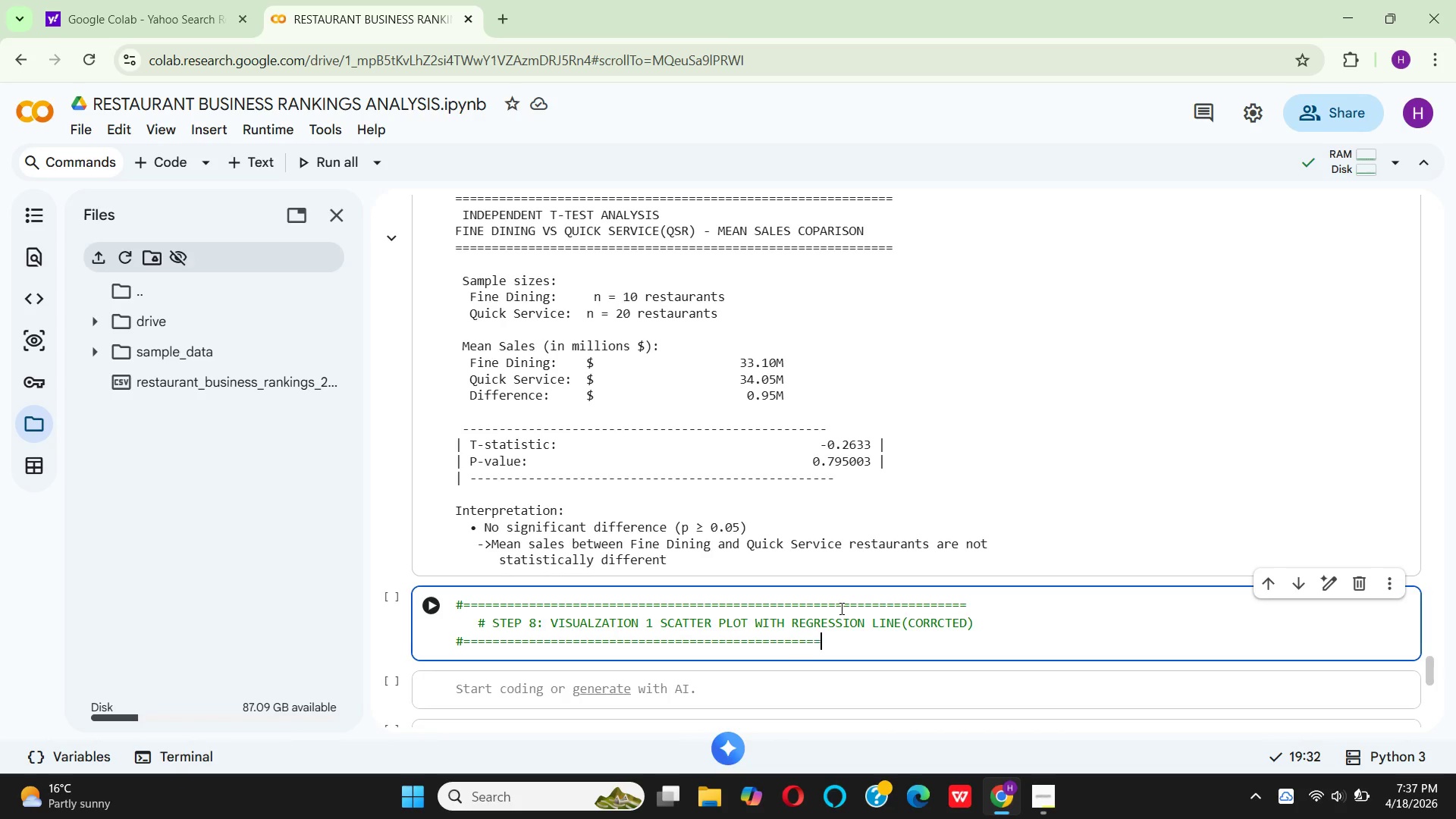 
hold_key(key=Equal, duration=1.05)
 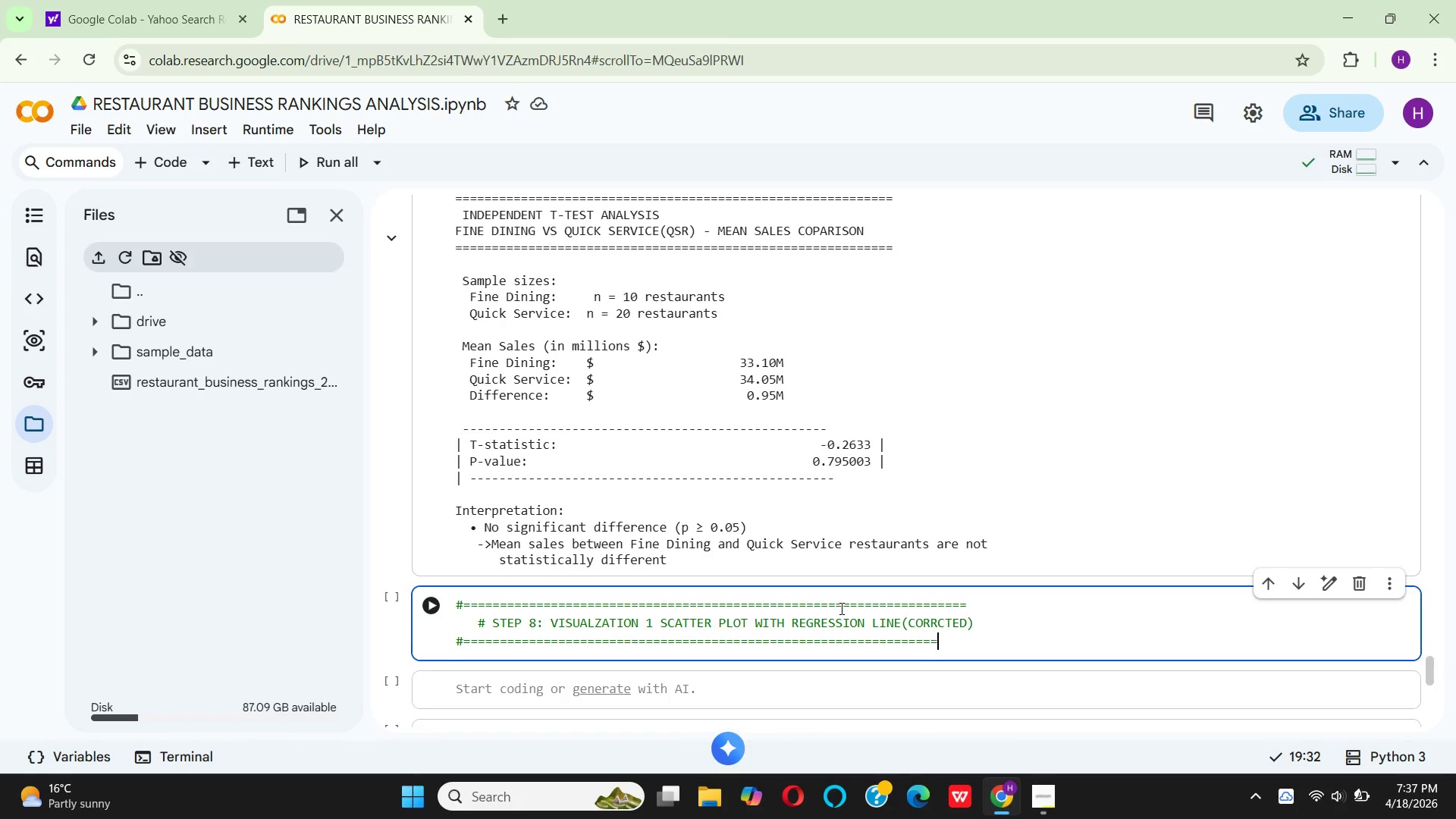 
key(Equal)
 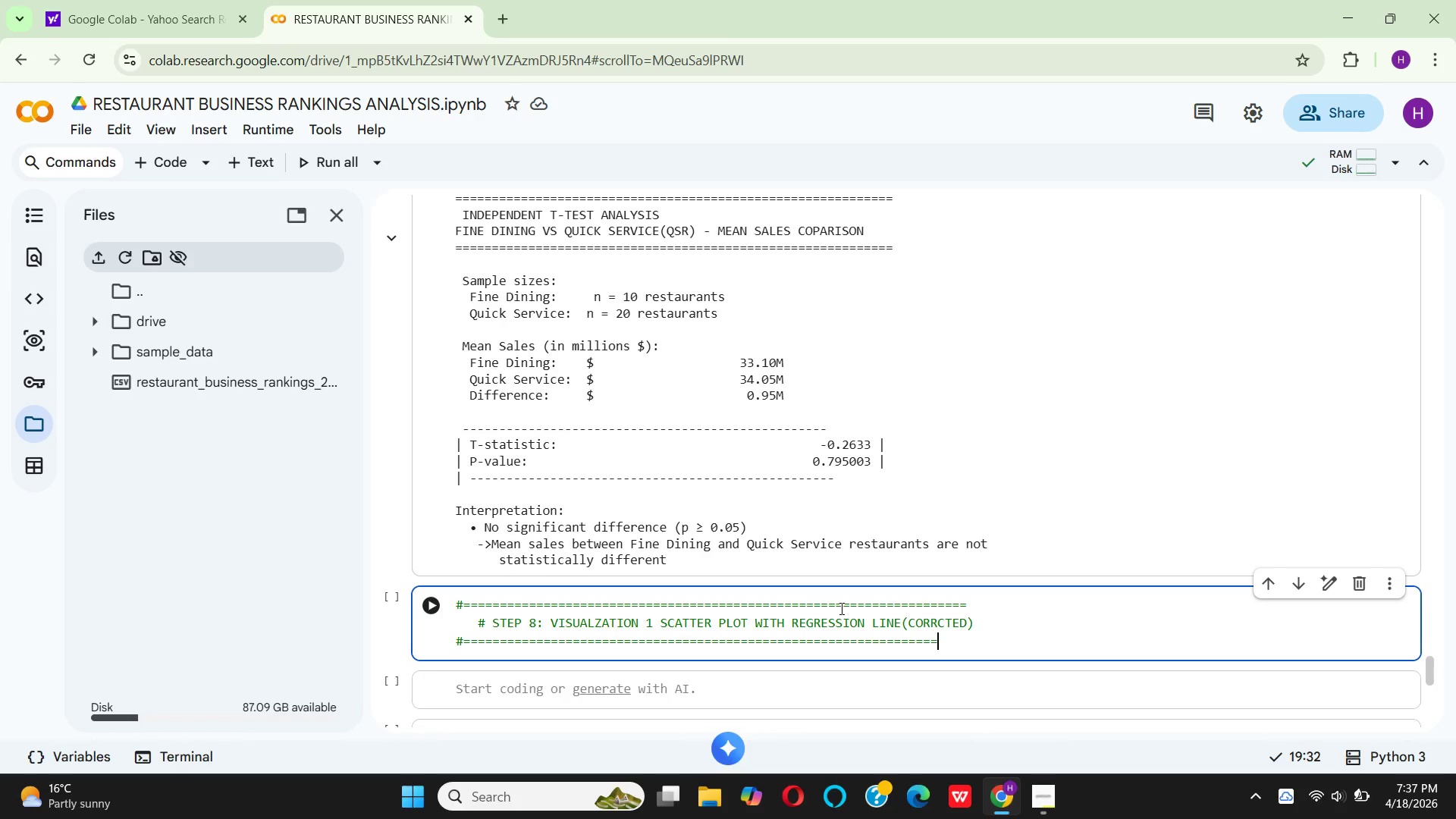 
key(Equal)
 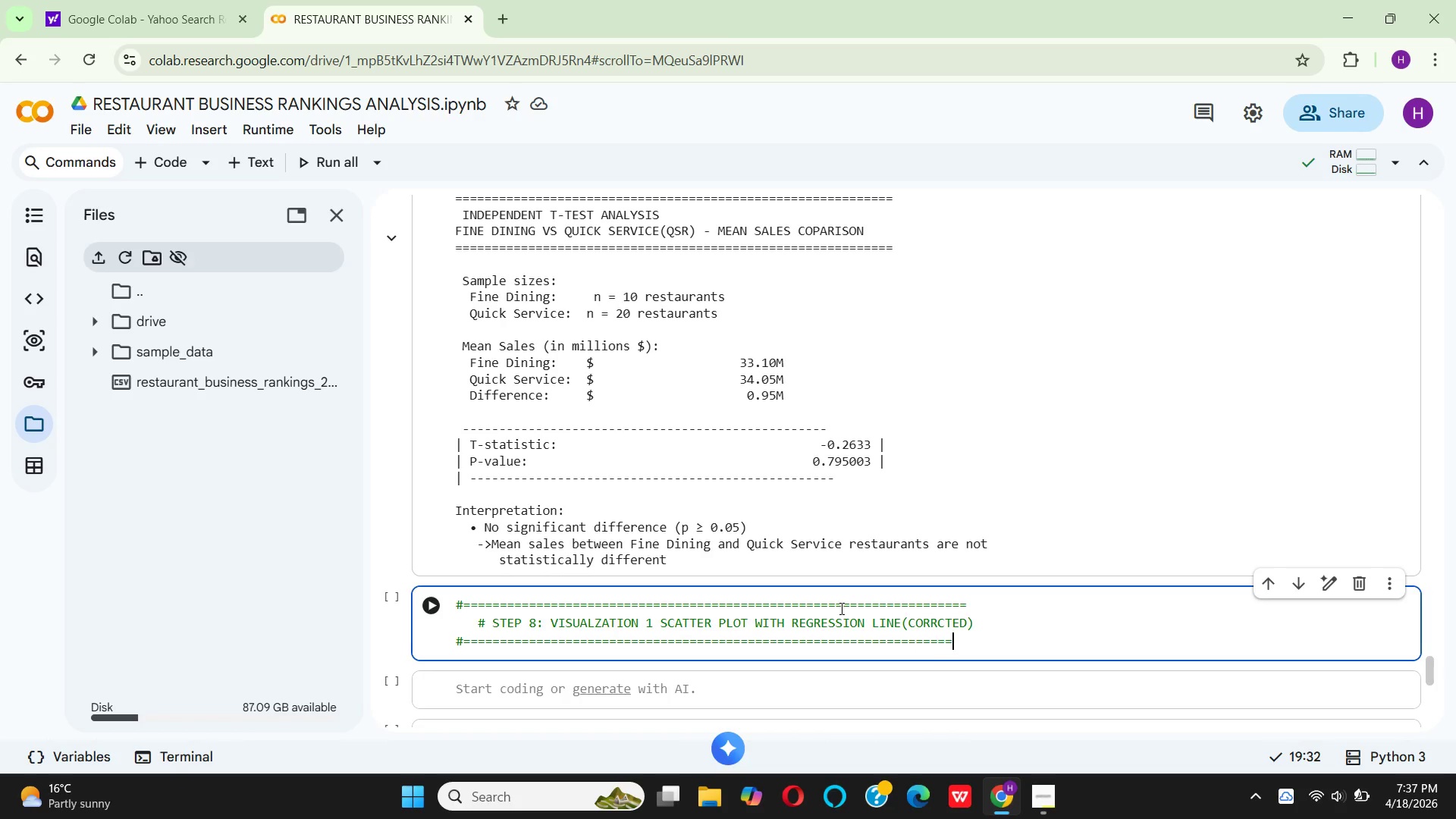 
key(Equal)
 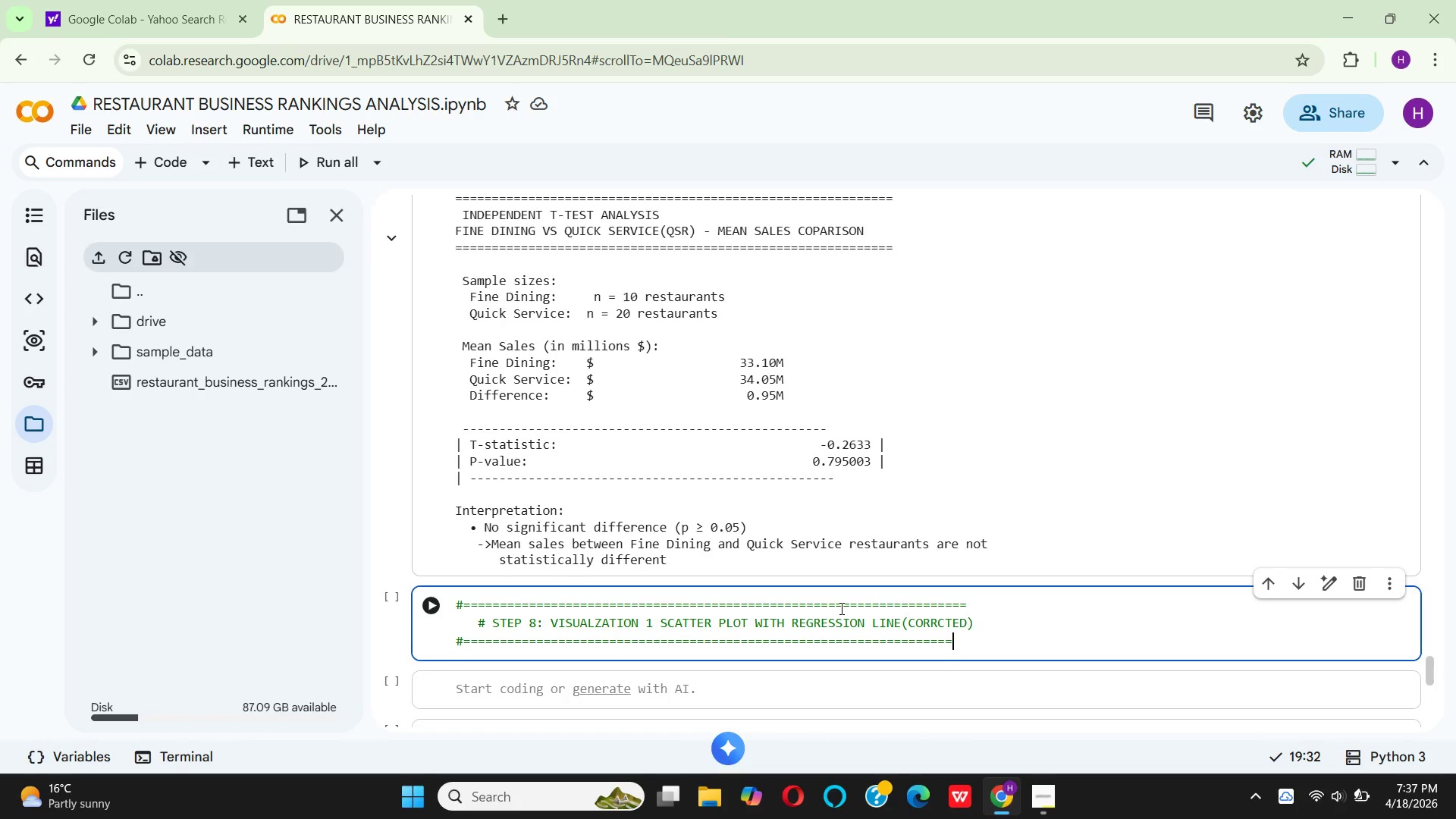 
key(Equal)
 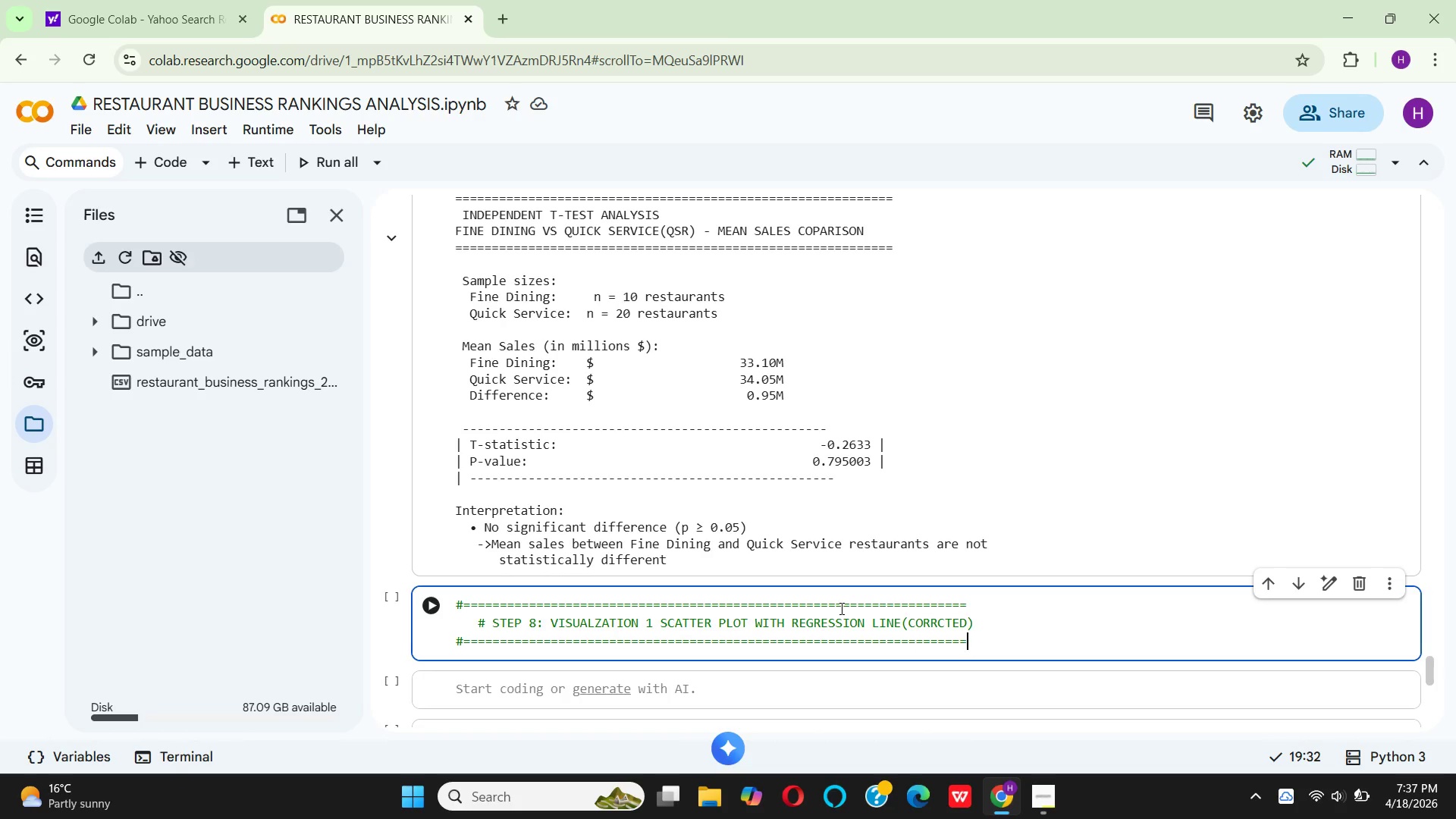 
key(Equal)
 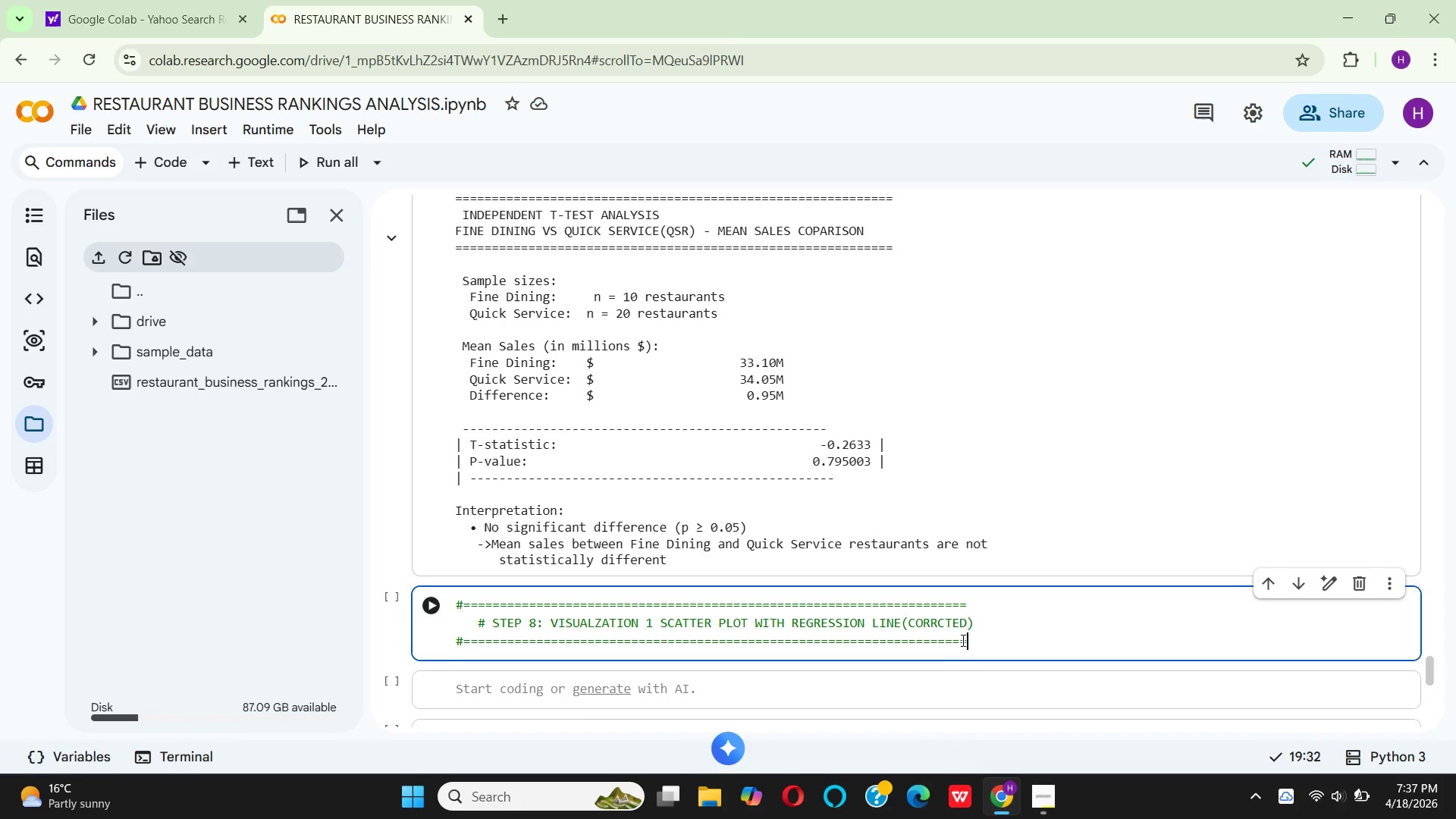 
wait(6.95)
 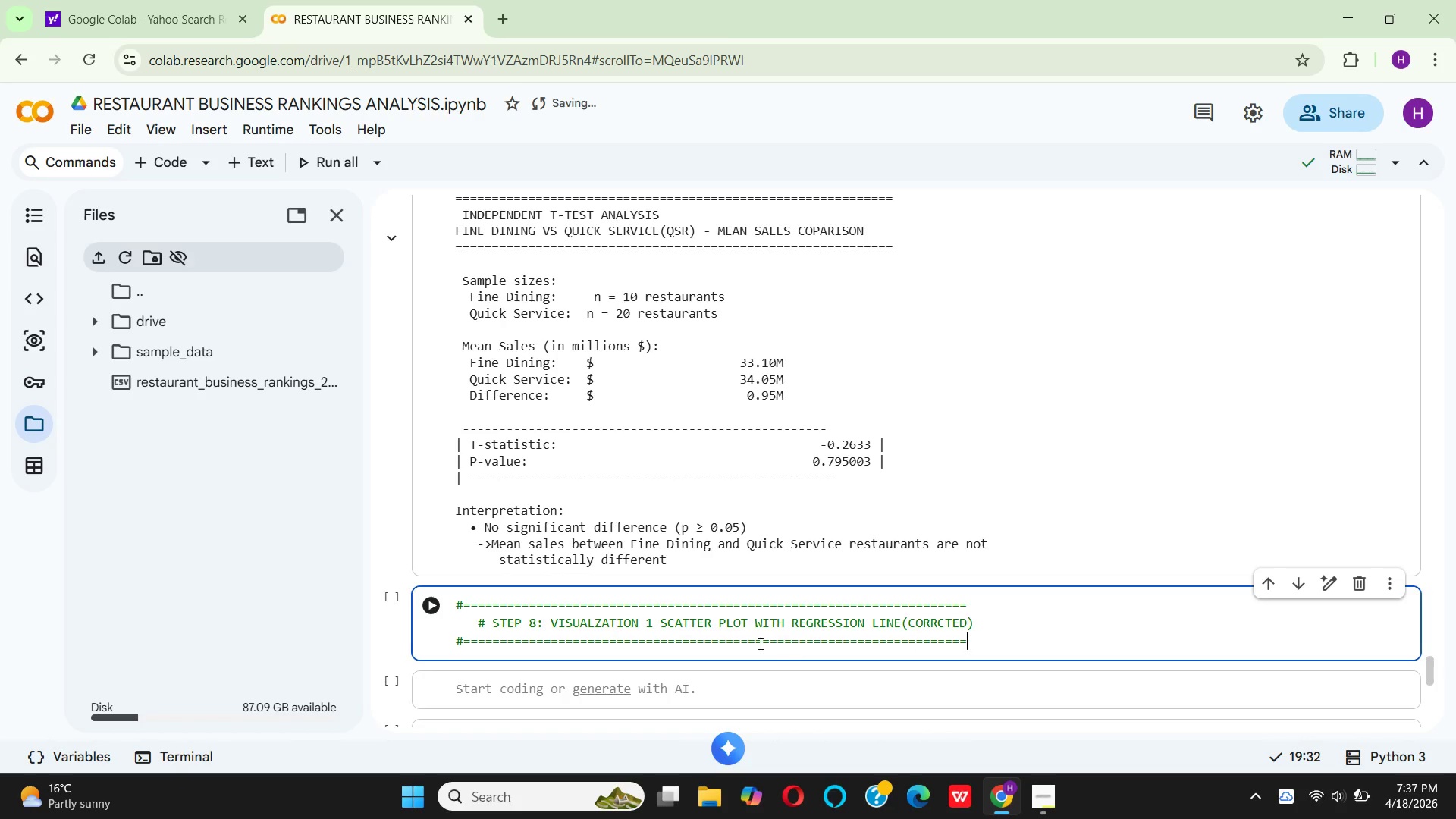 
key(Enter)
 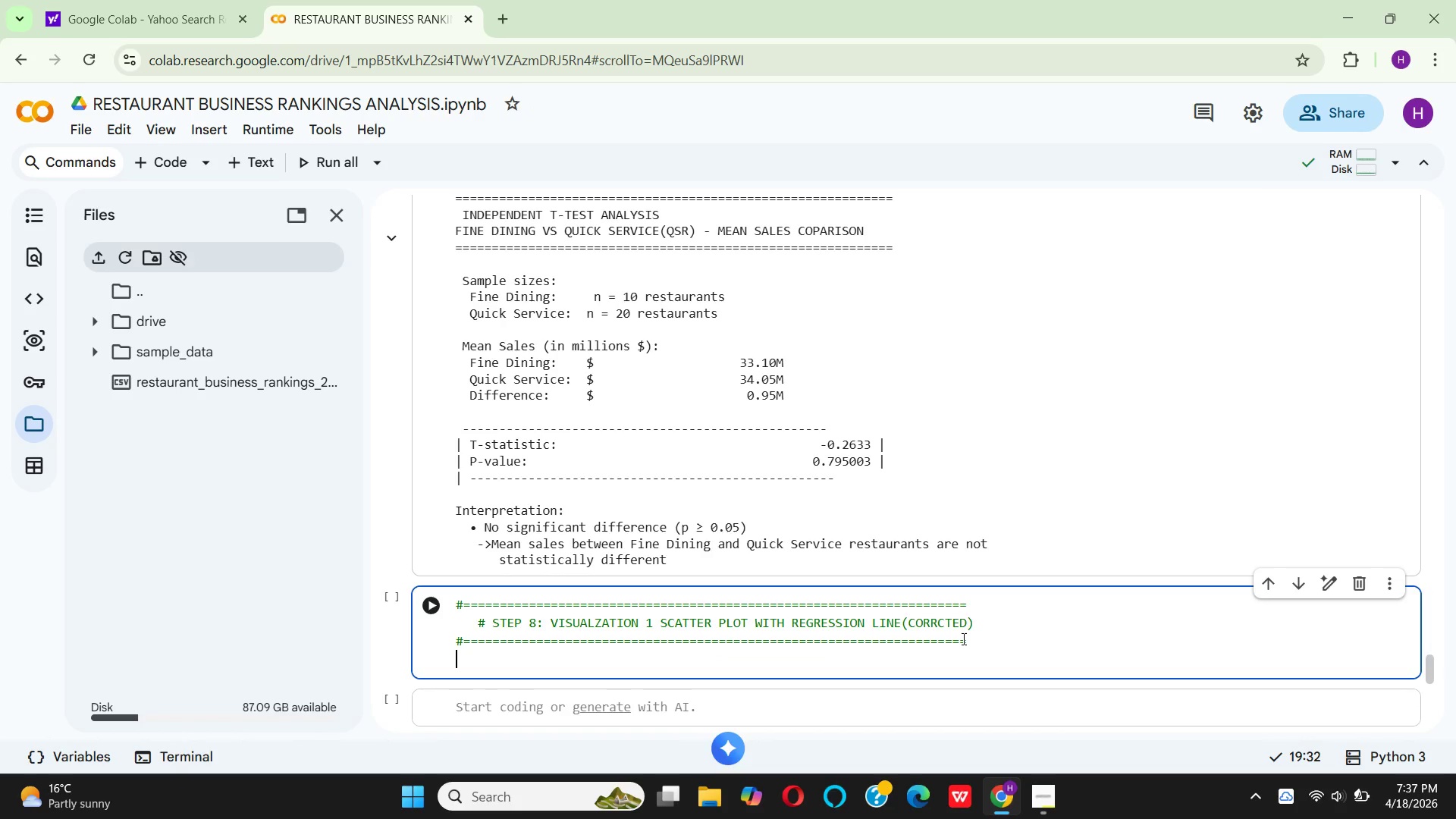 
wait(11.14)
 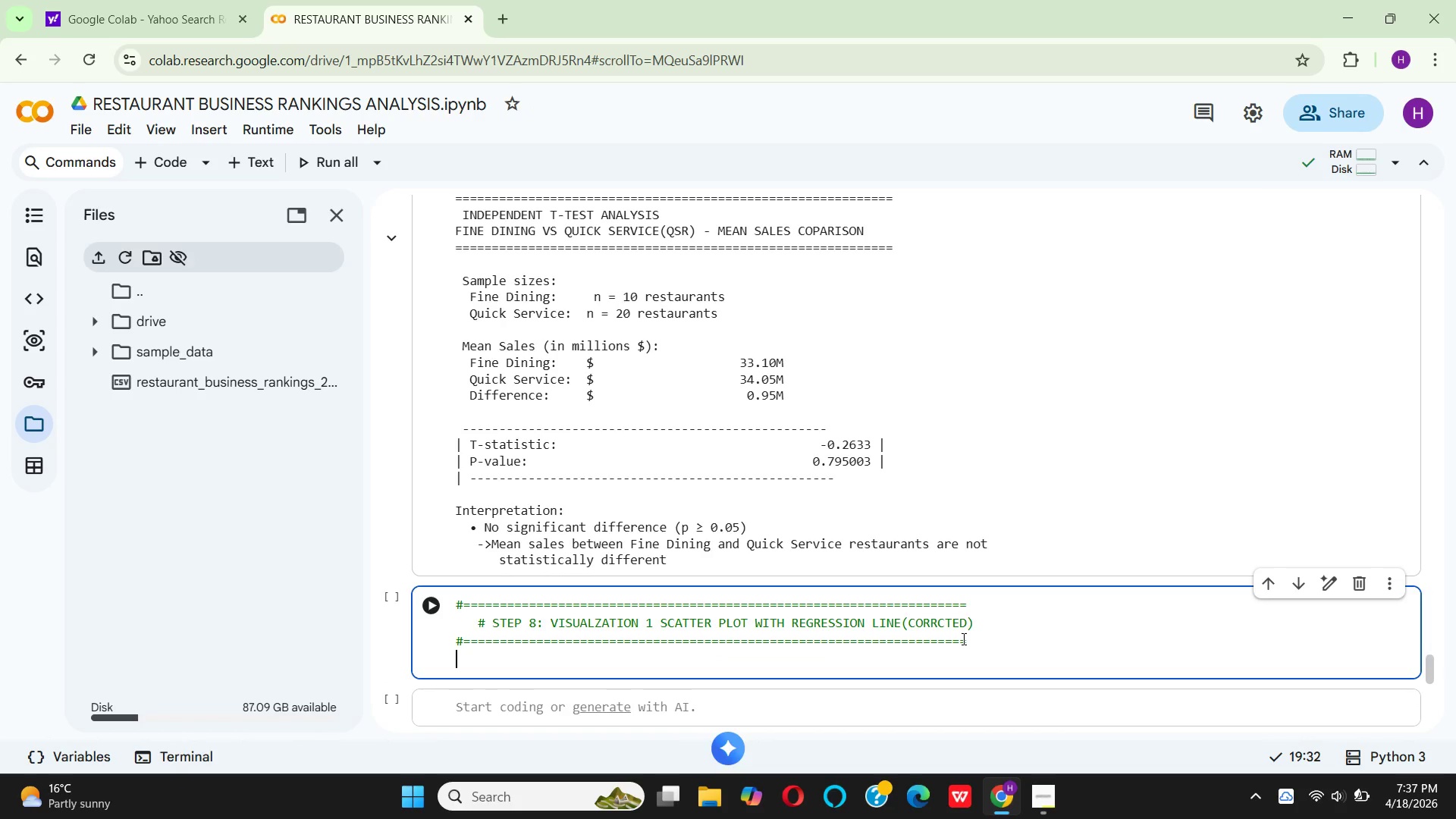 
type(pr)
 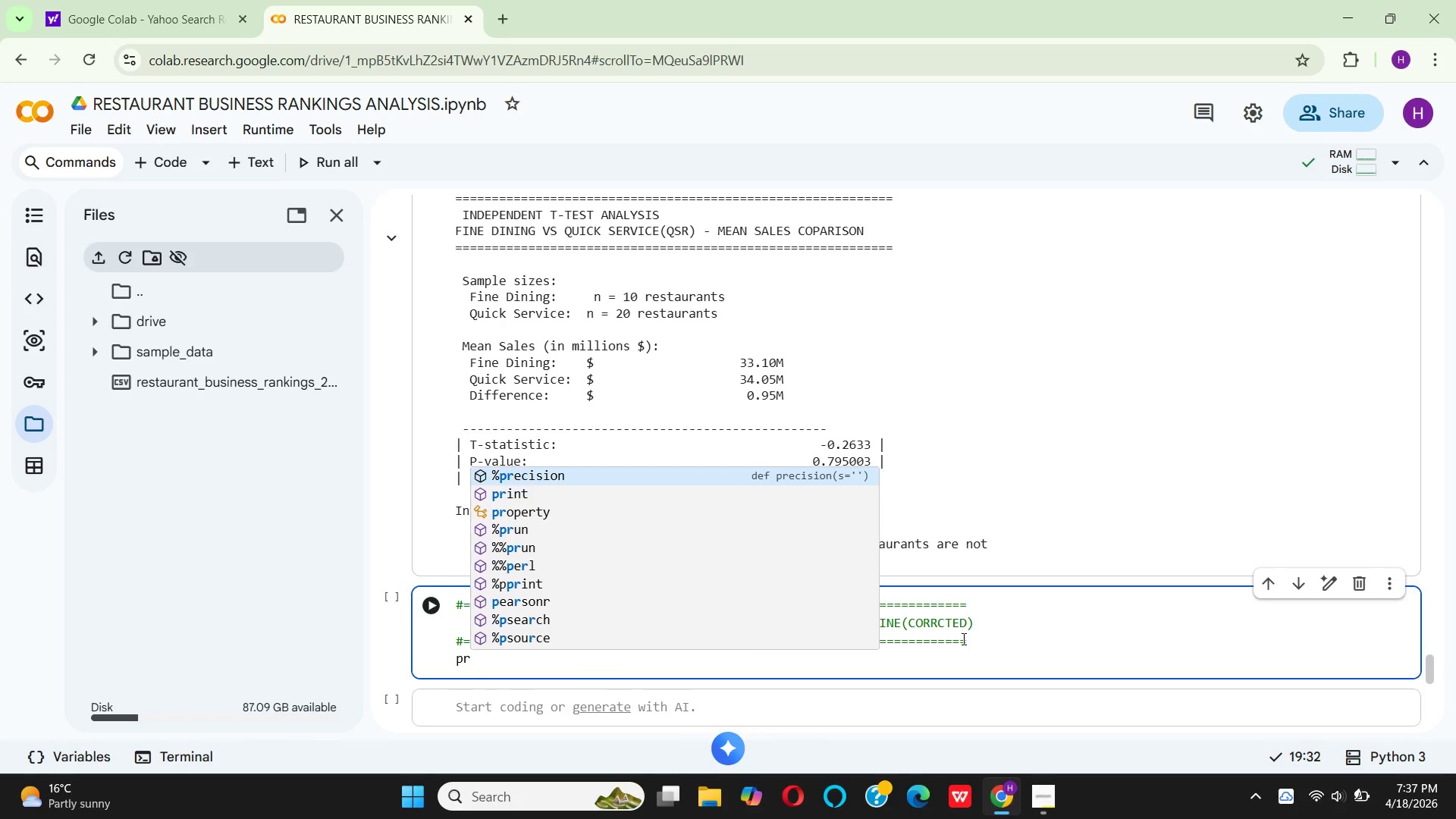 
key(ArrowDown)
 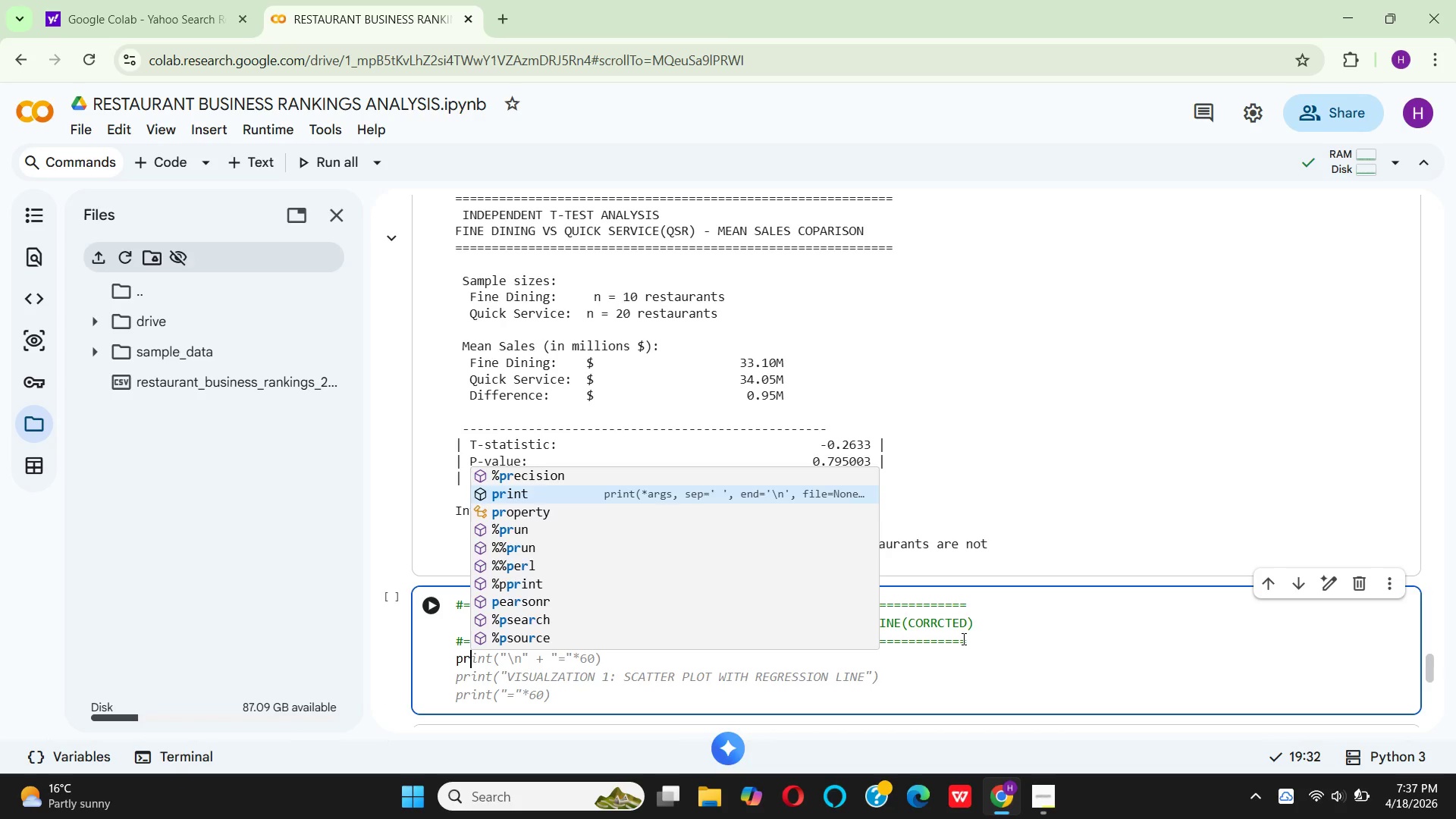 
key(Enter)
 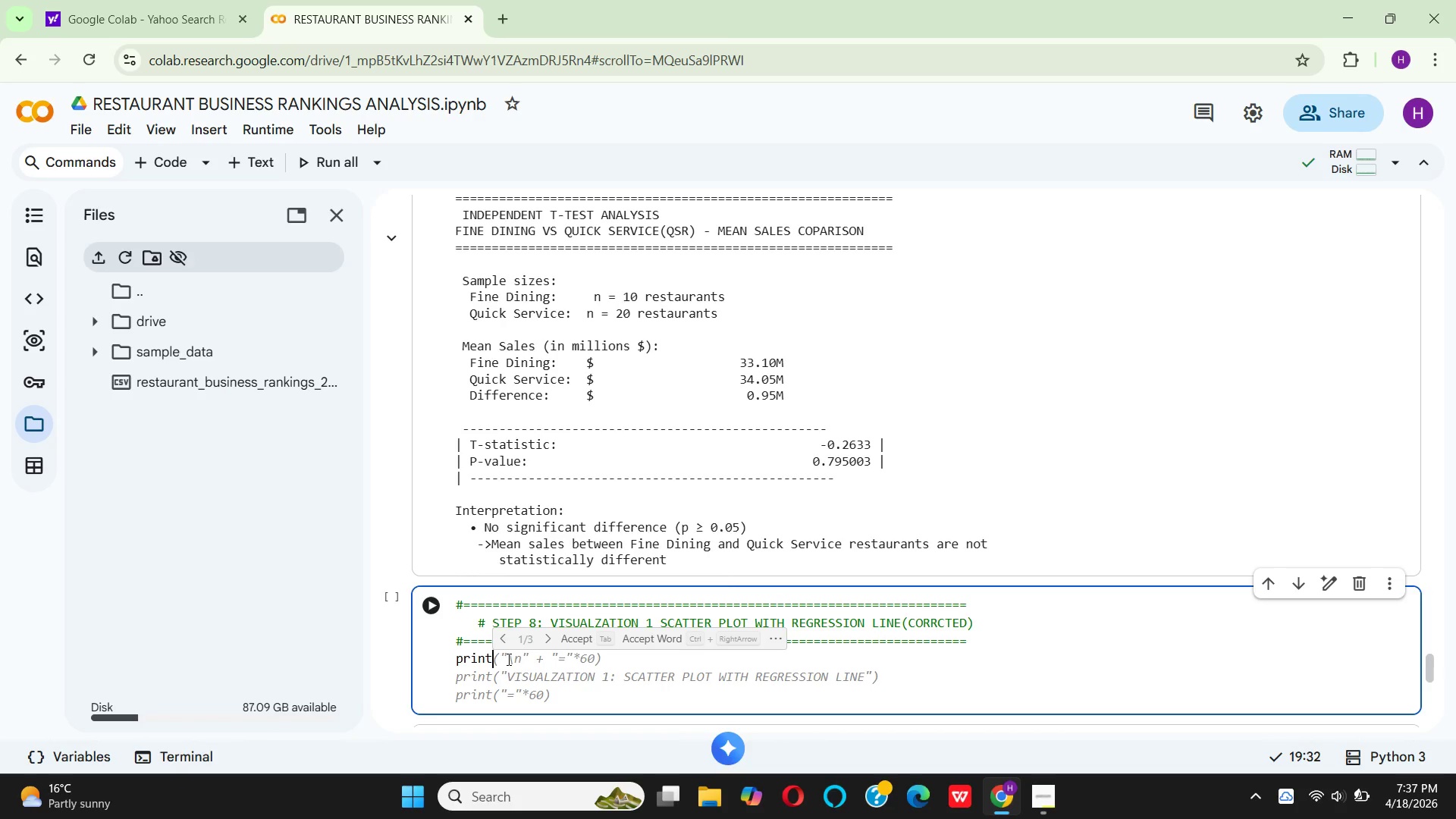 
left_click([570, 642])
 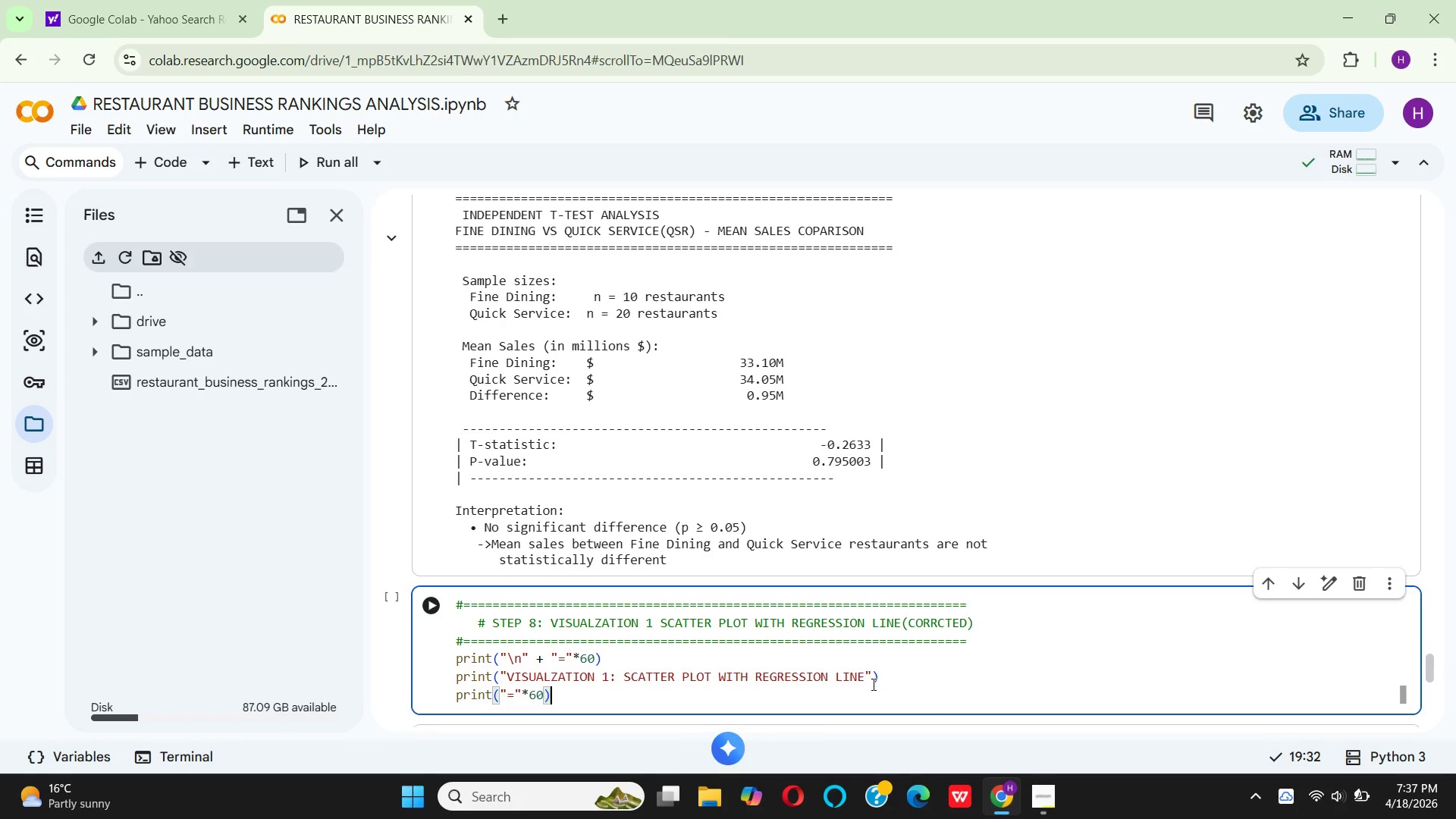 
wait(9.58)
 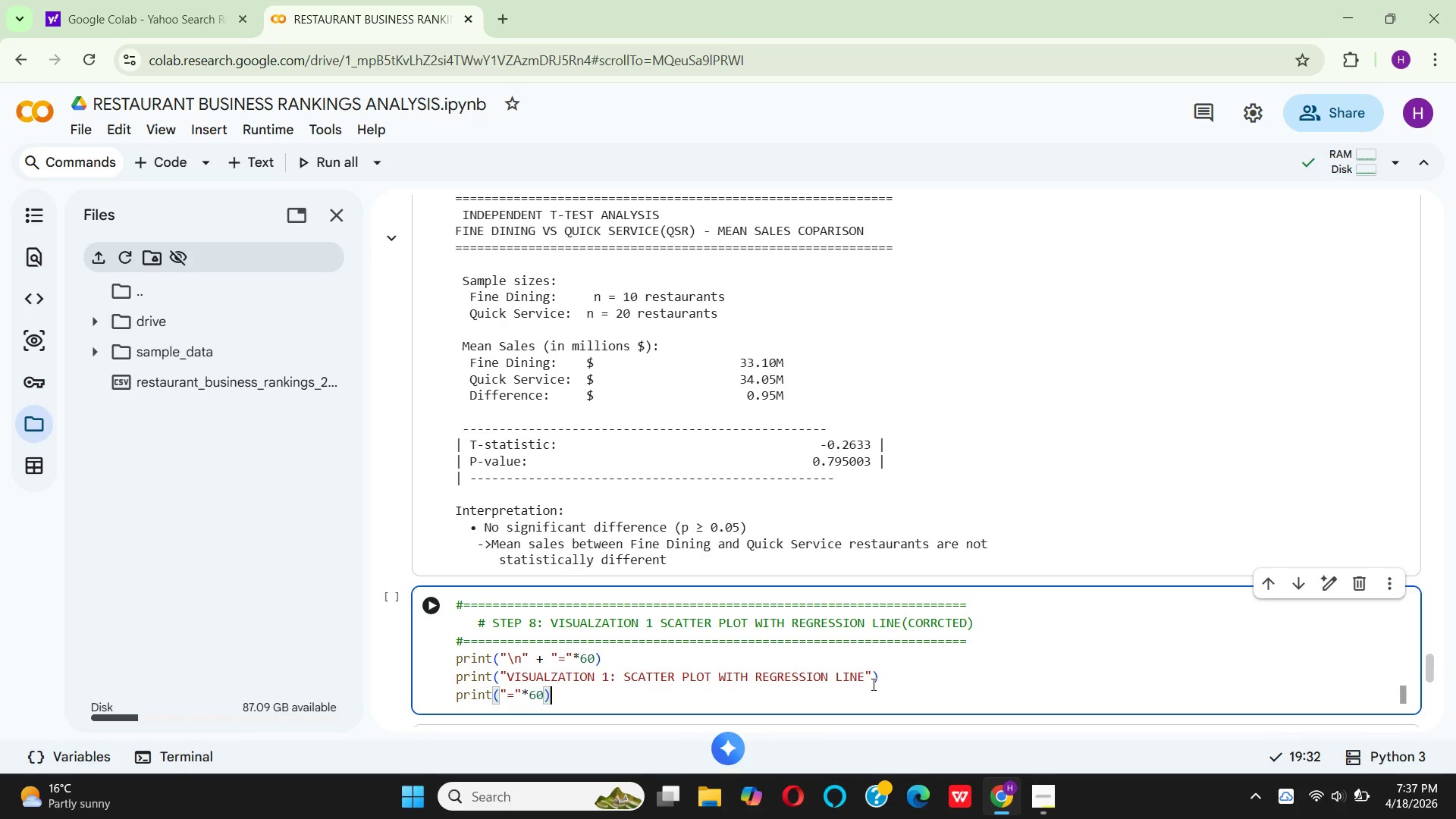 
left_click([506, 673])
 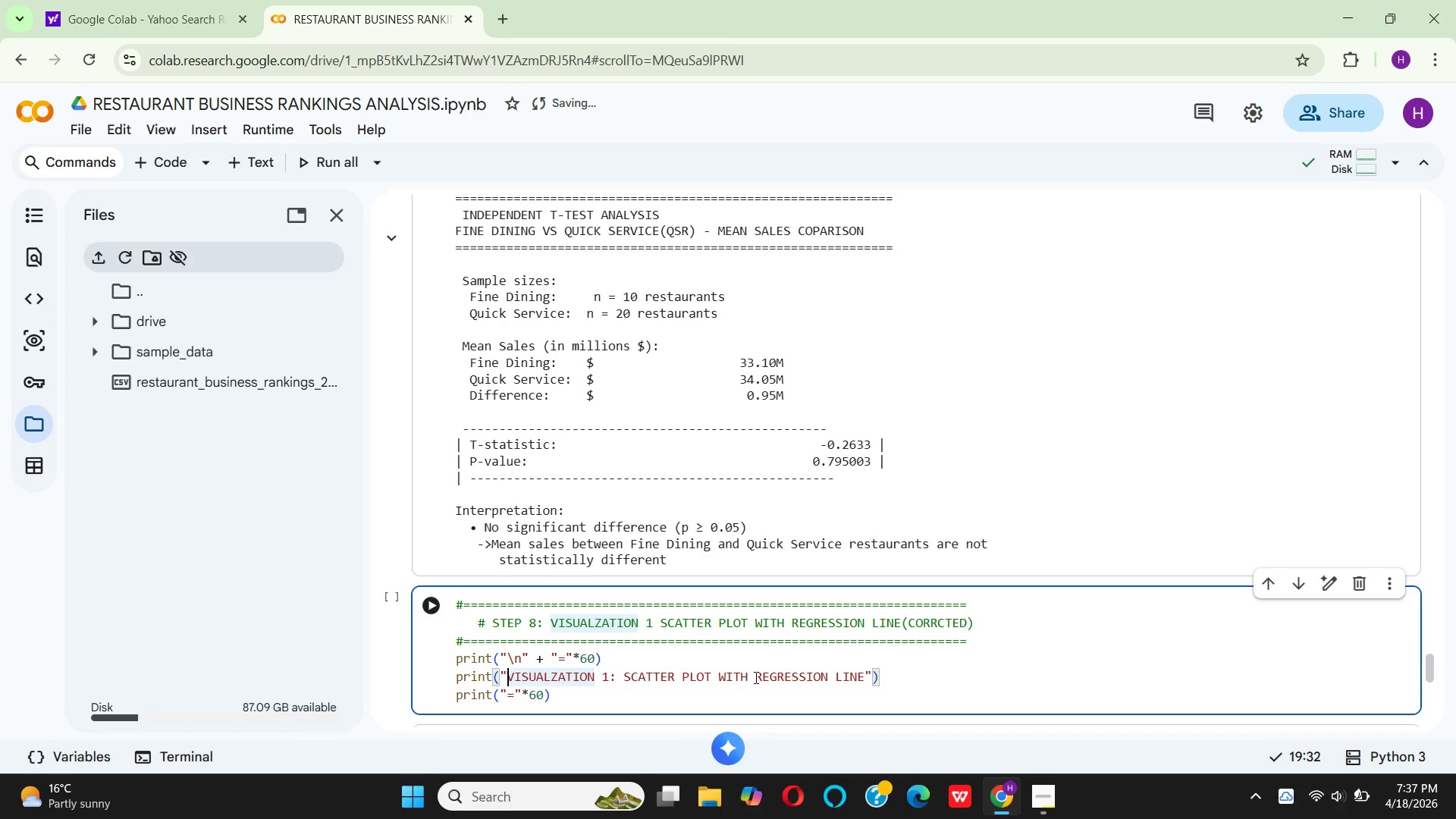 
type( )
key(Backspace)
type(generating )
 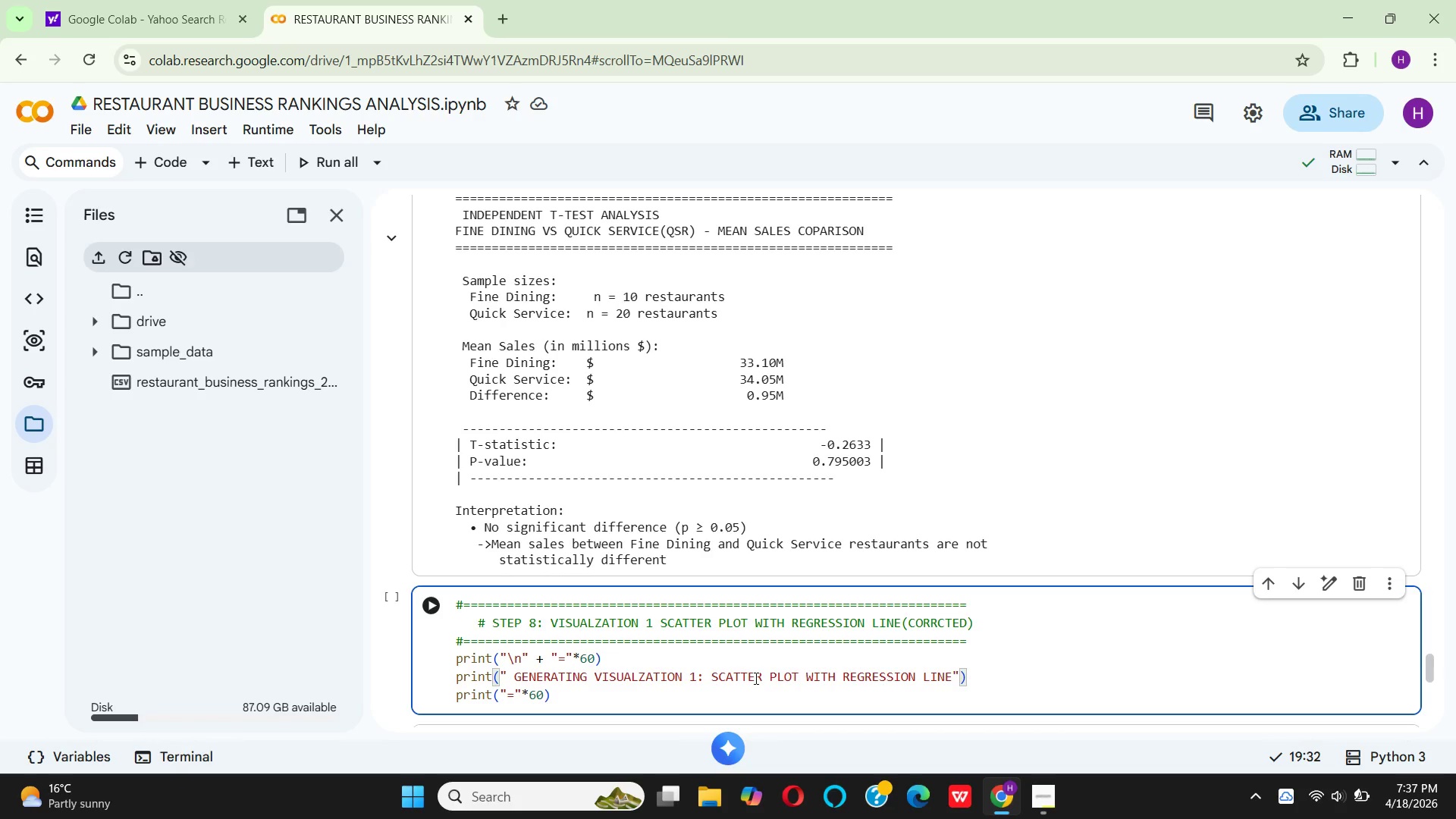 
hold_key(key=CapsLock, duration=0.34)
 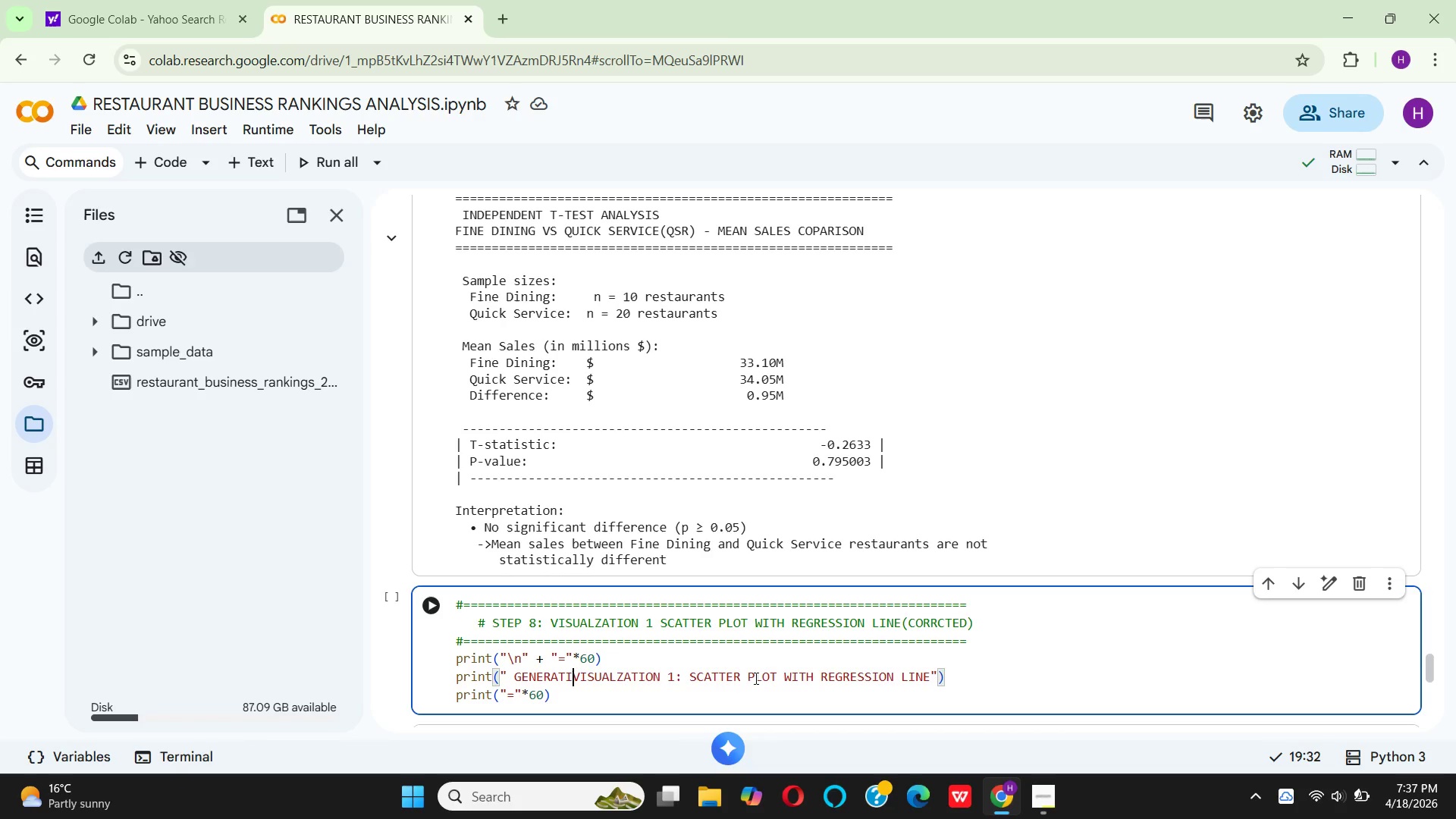 
left_click([685, 679])
 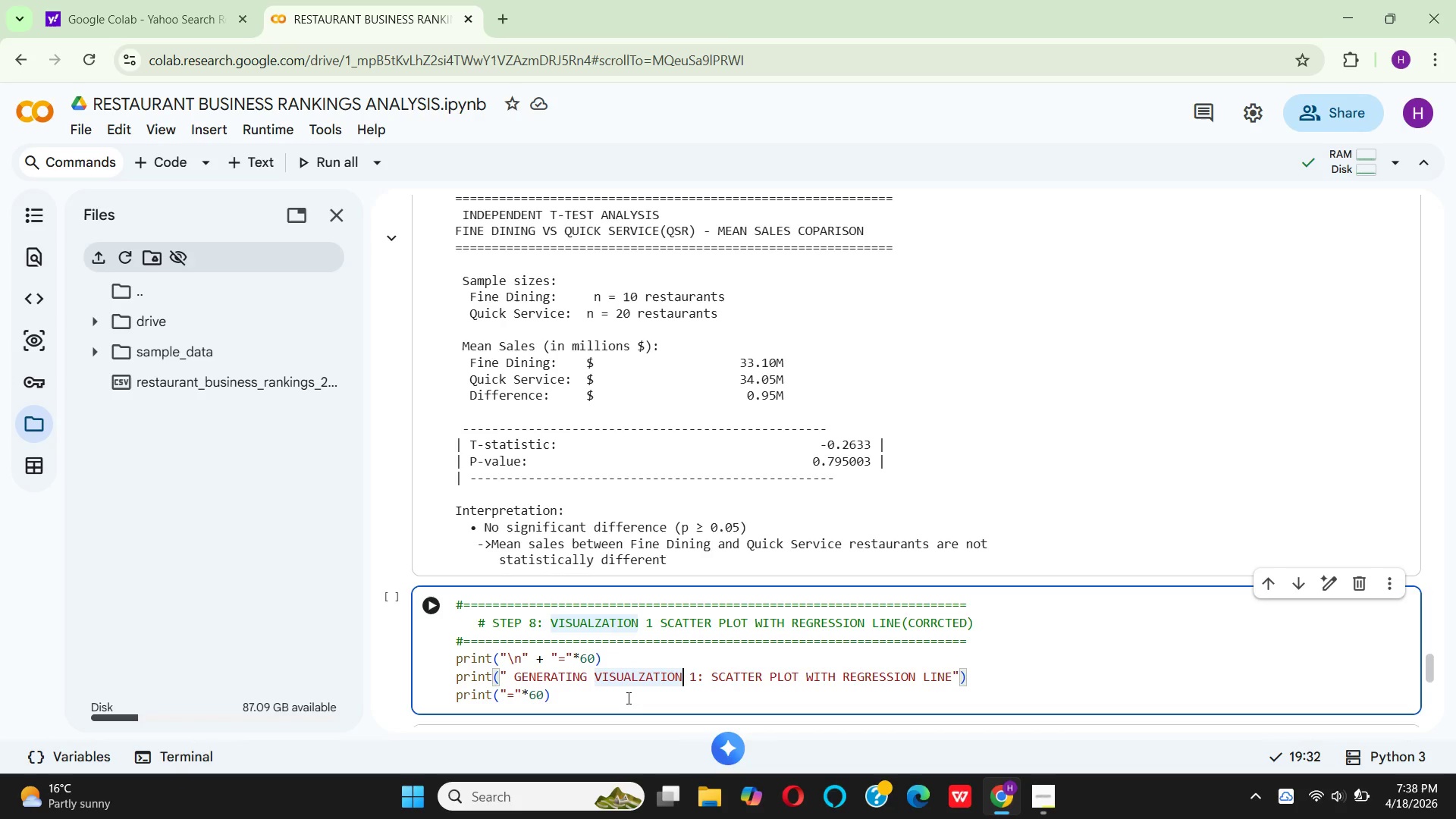 
wait(10.17)
 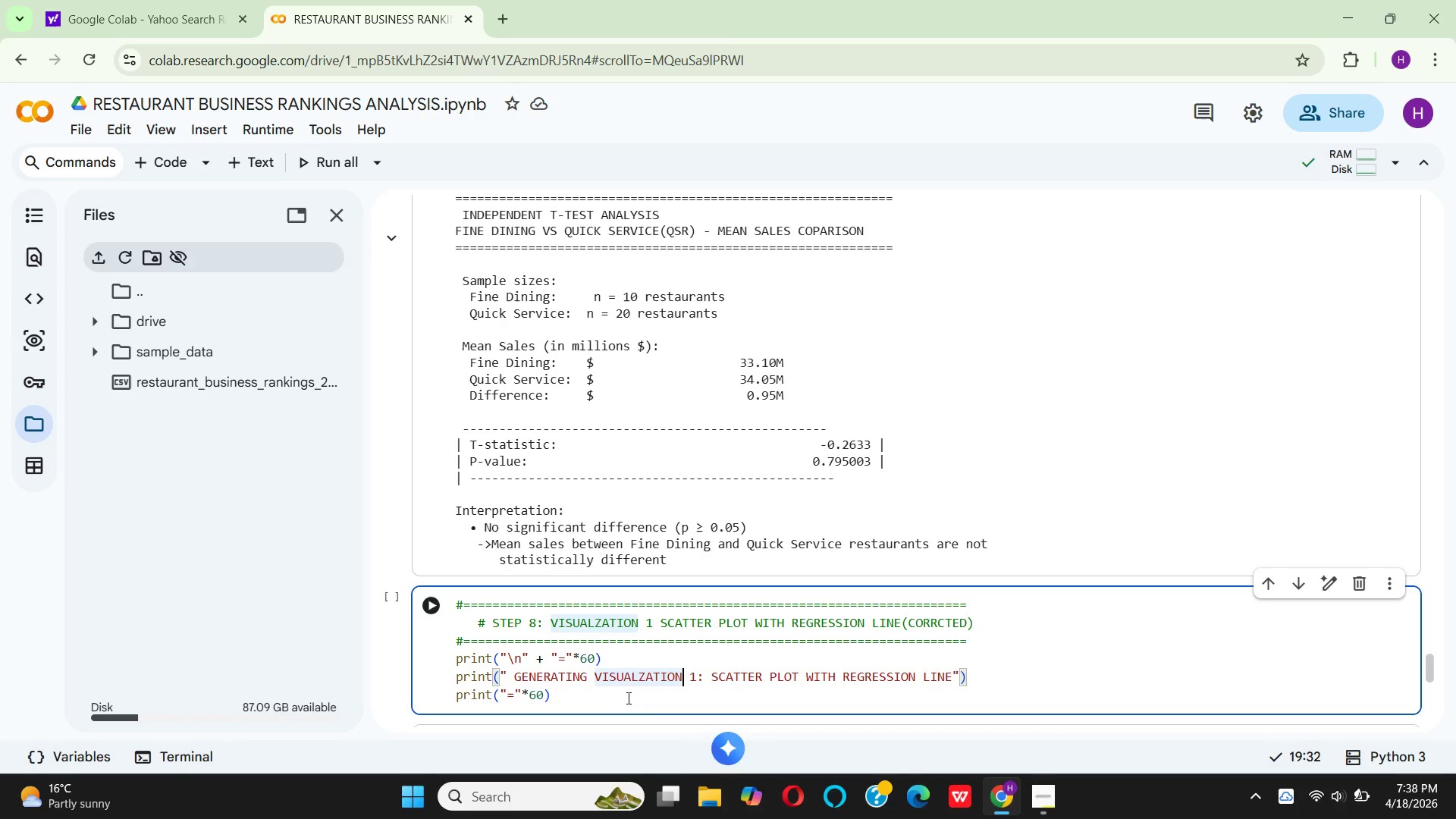 
left_click([639, 677])
 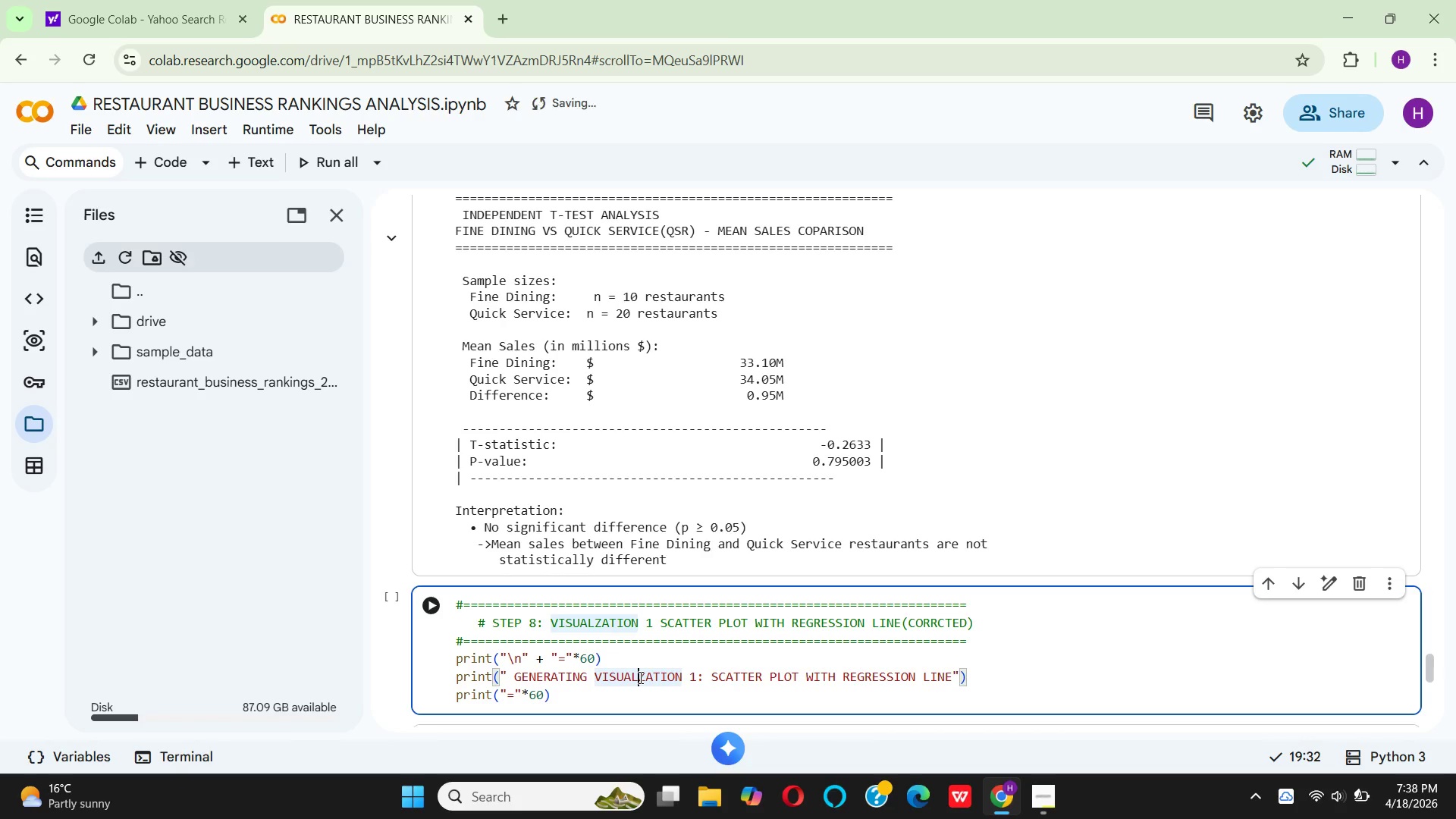 
key(I)
 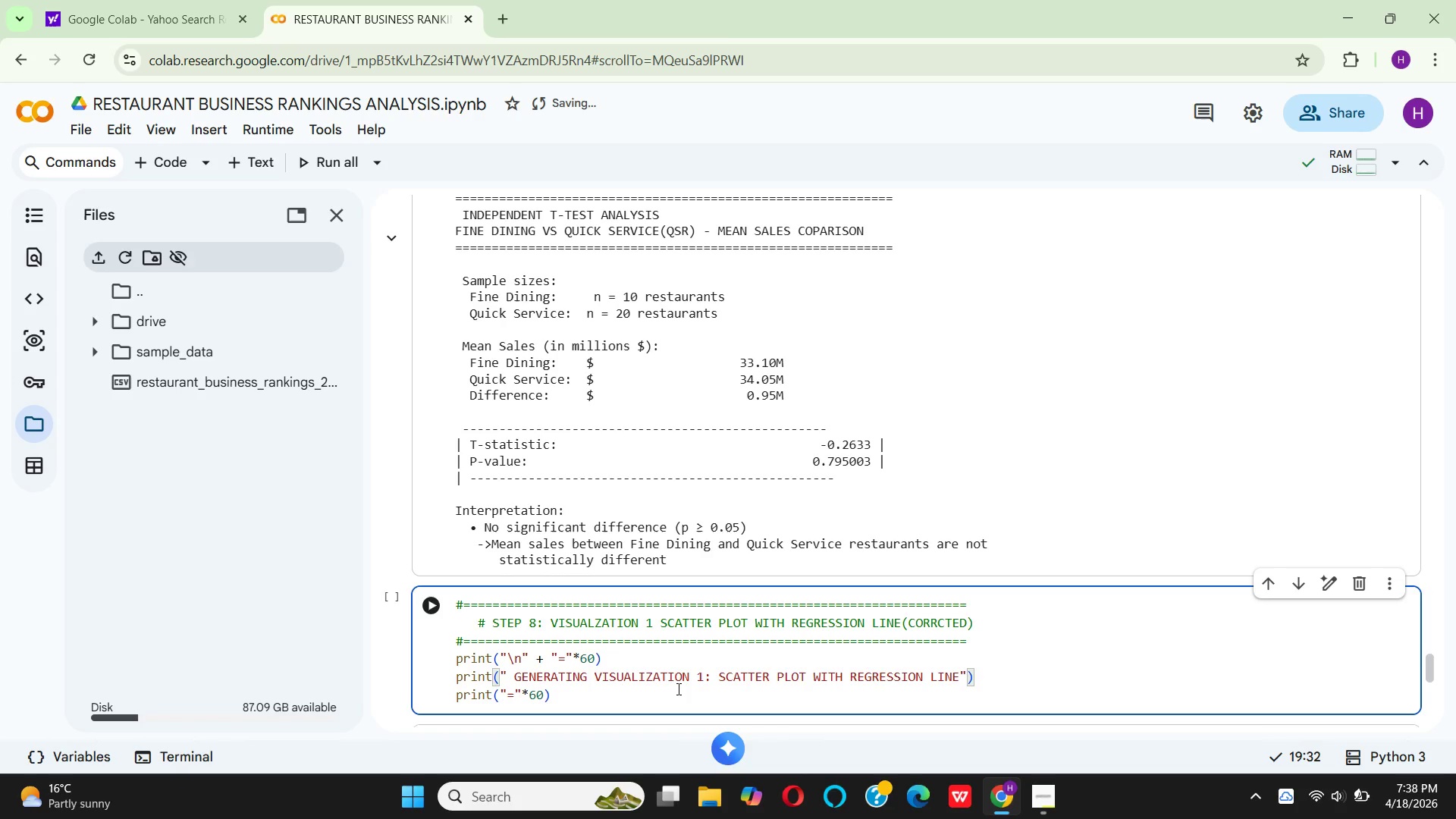 
wait(9.64)
 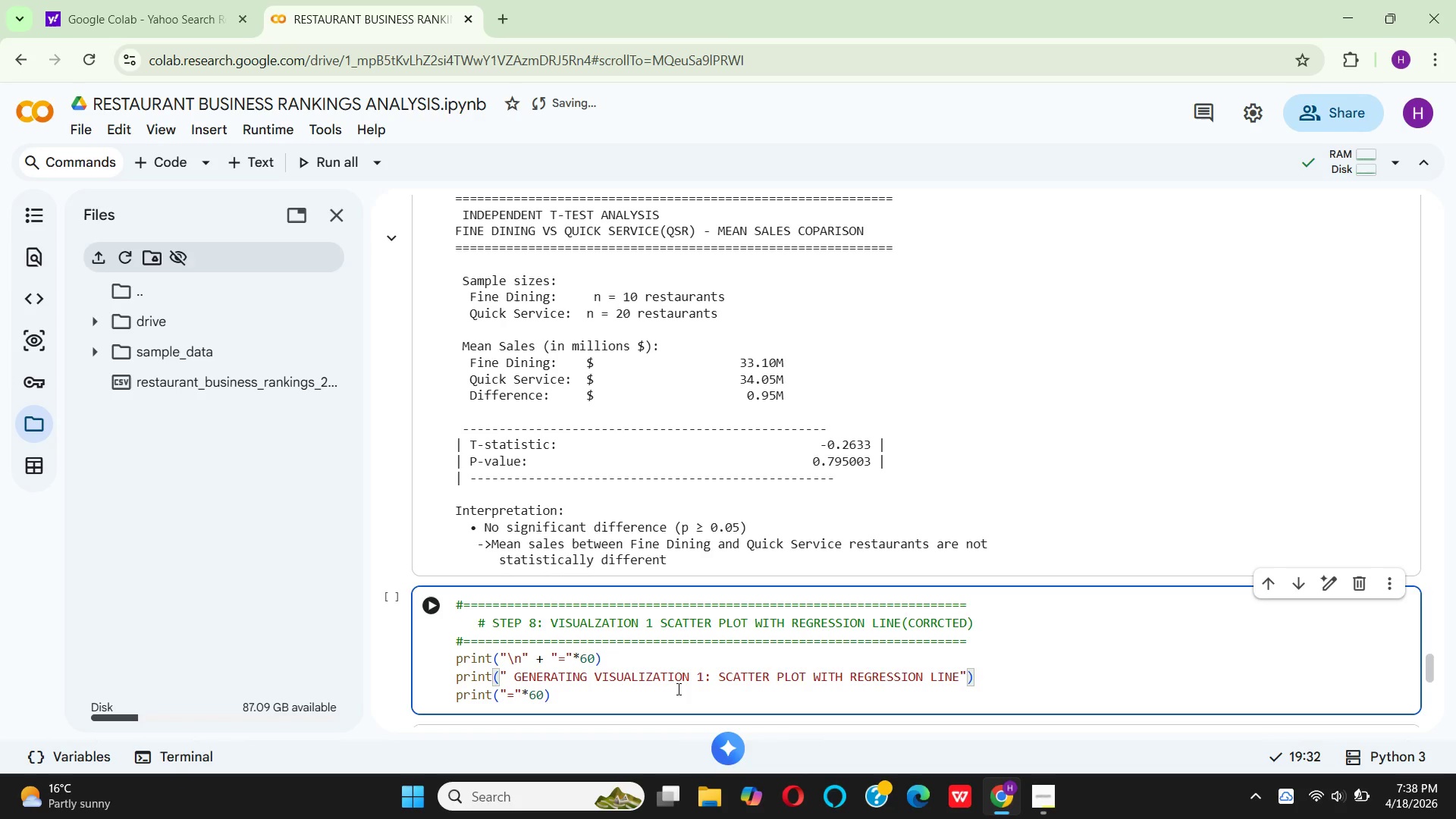 
left_click([692, 679])
 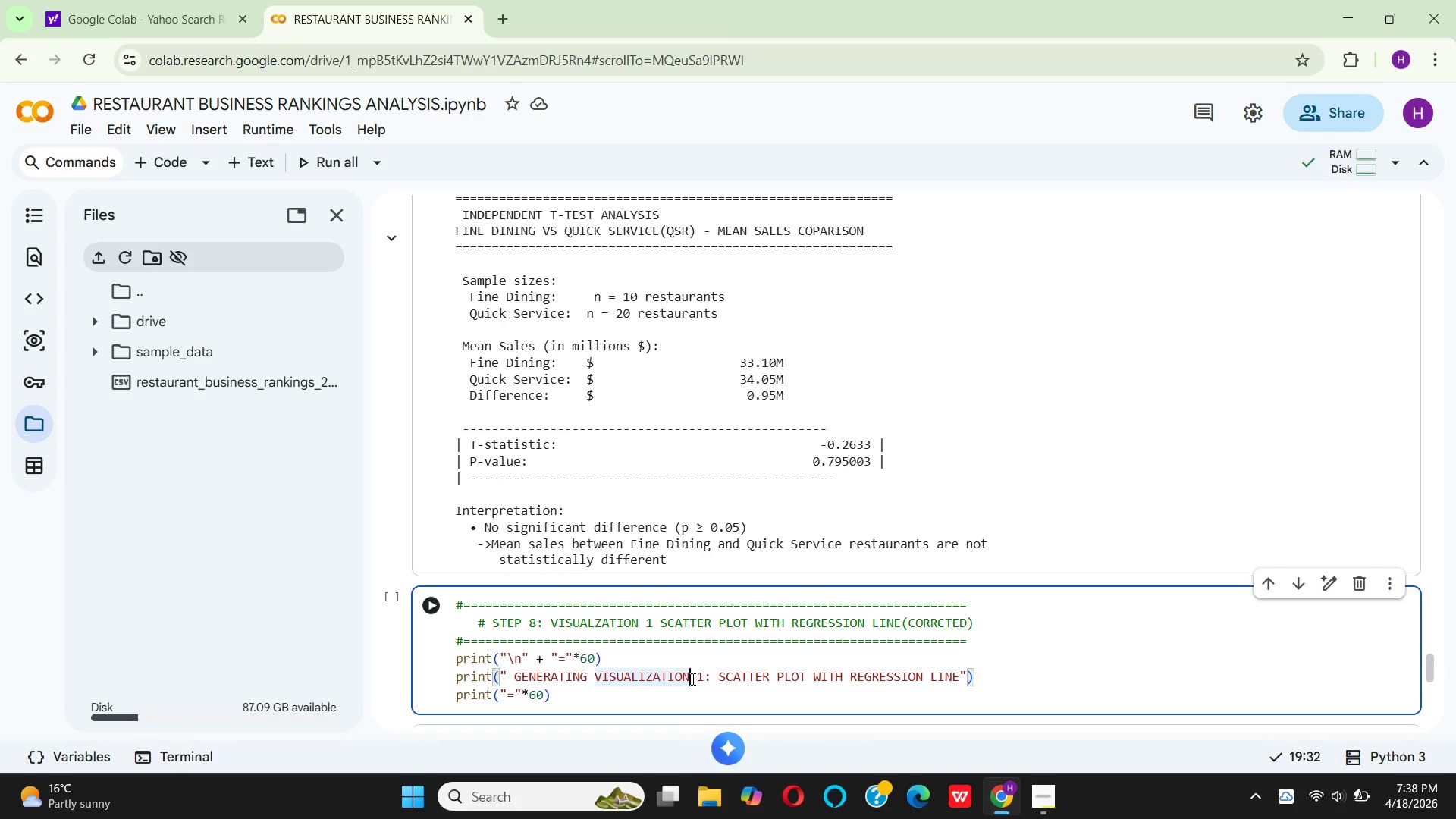 
key(S)
 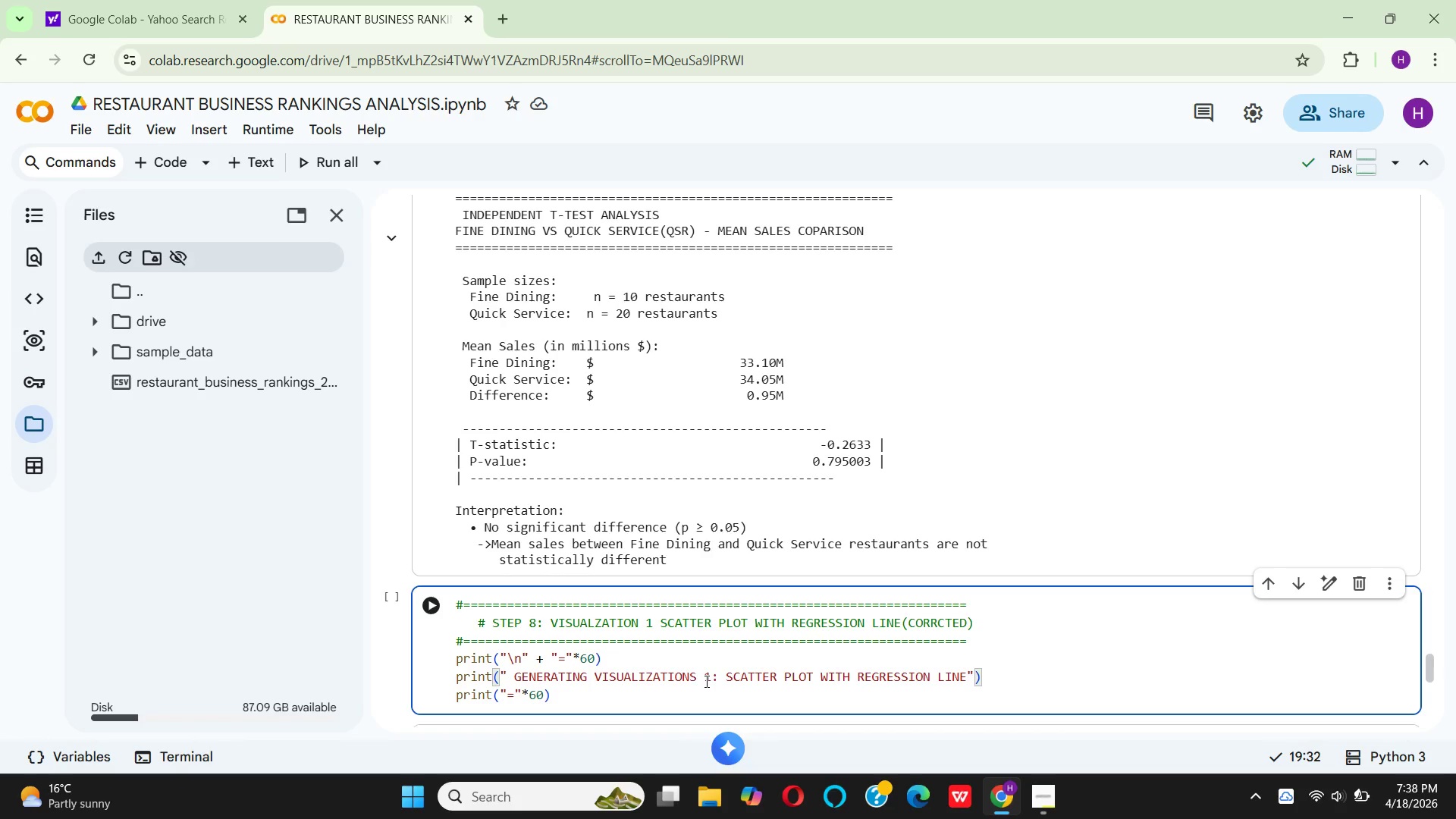 
left_click_drag(start_coordinate=[704, 675], to_coordinate=[964, 680])
 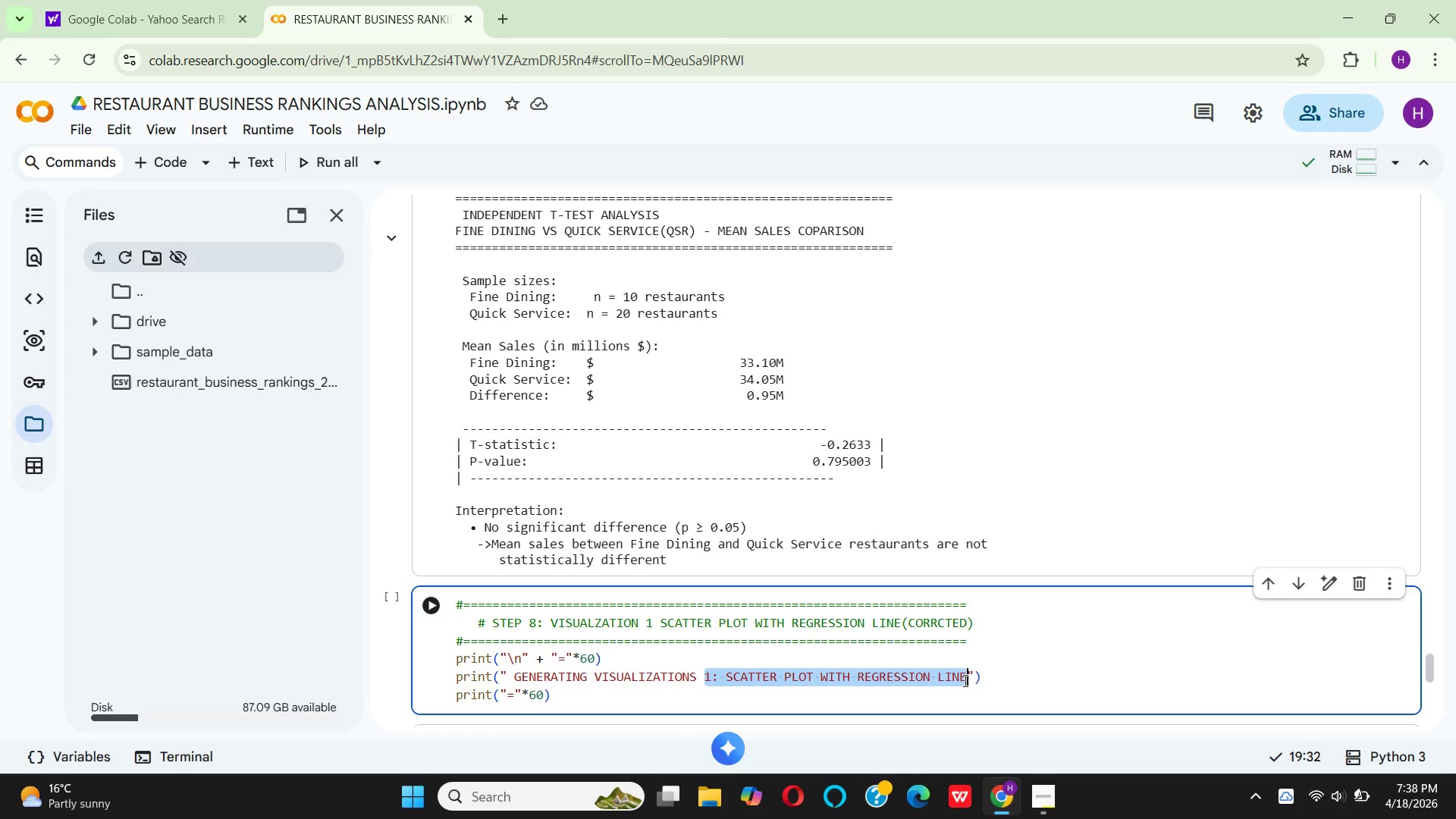 
key(Backspace)
 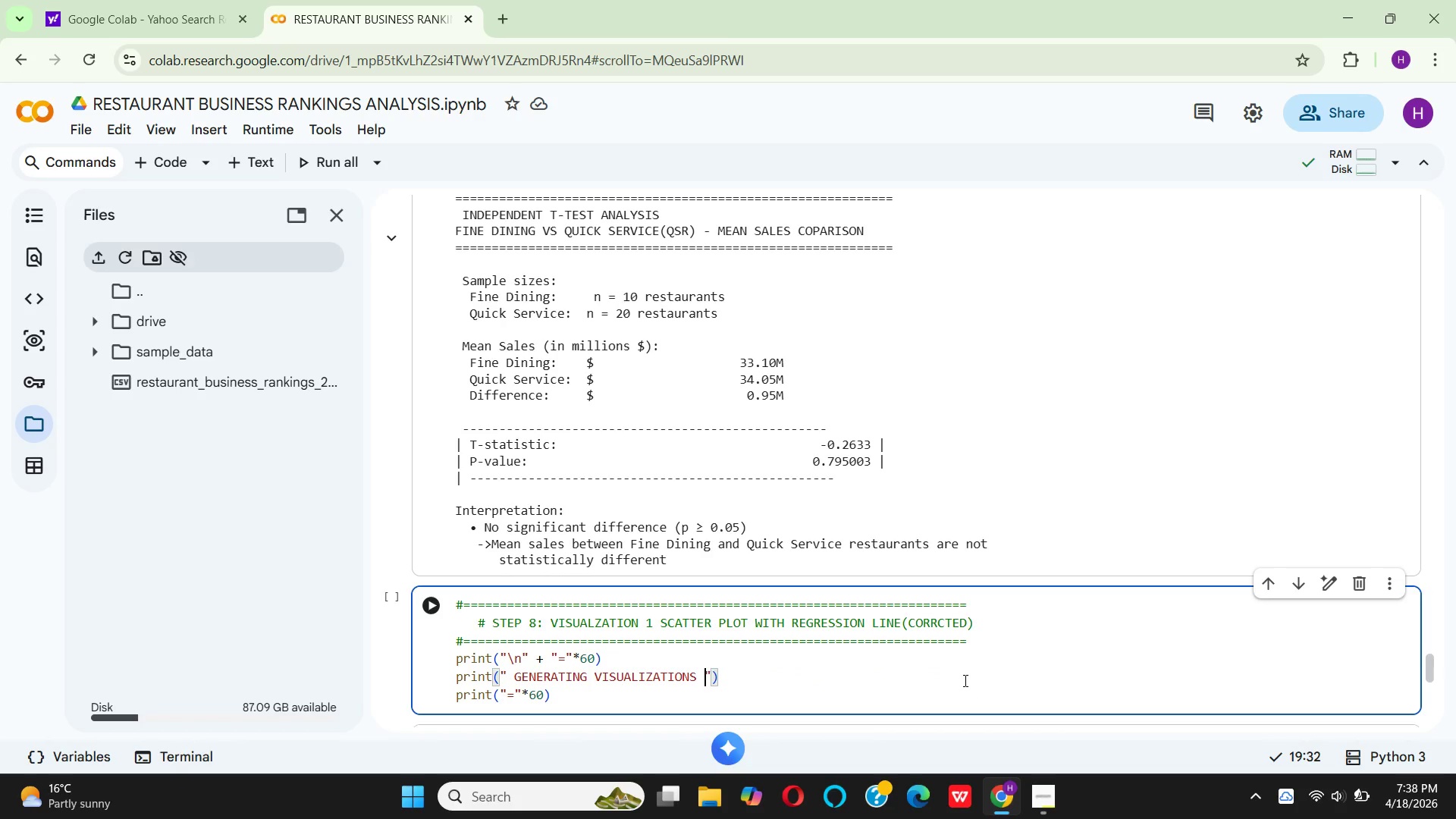 
key(Backspace)
 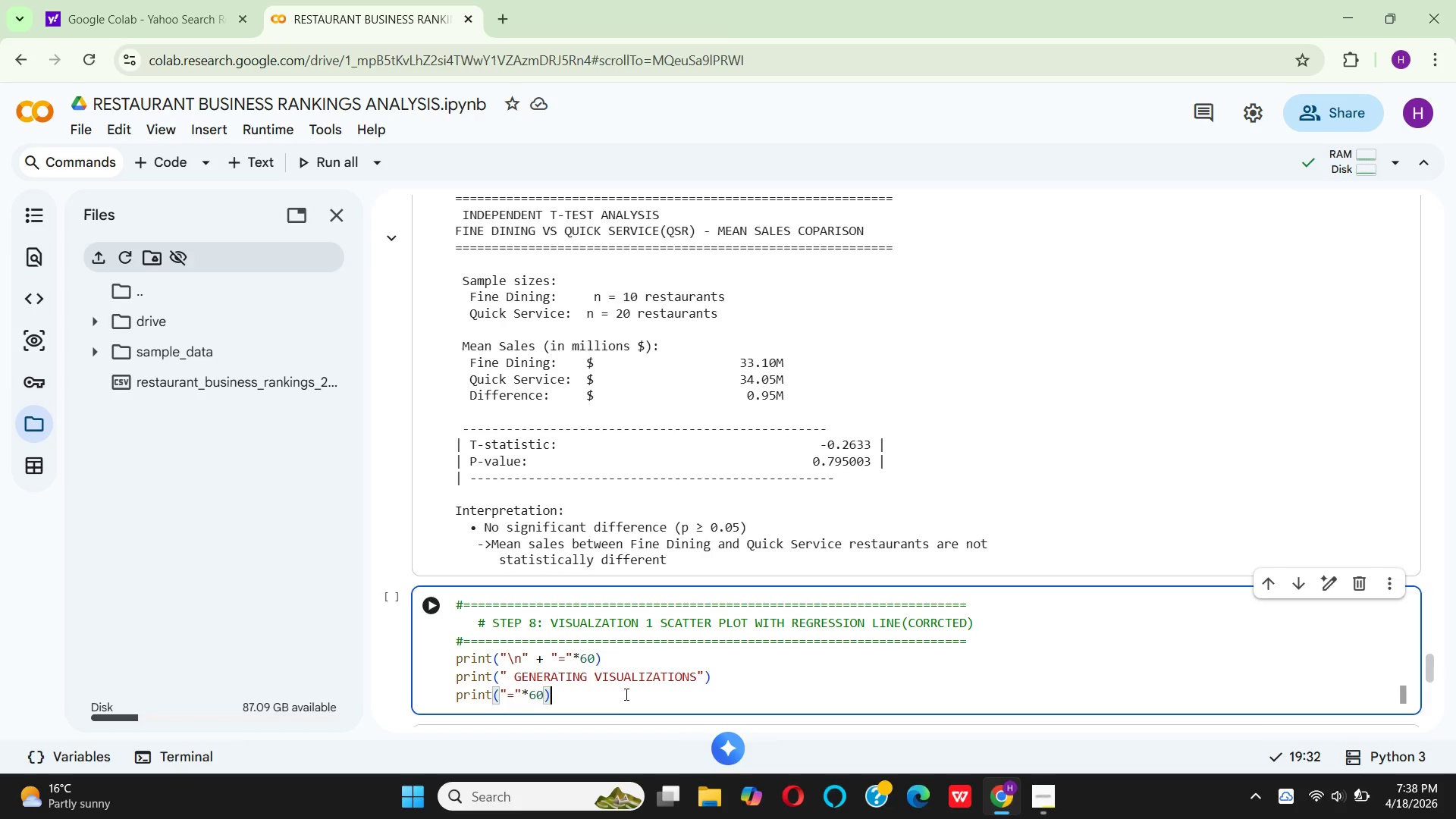 
key(Enter)
 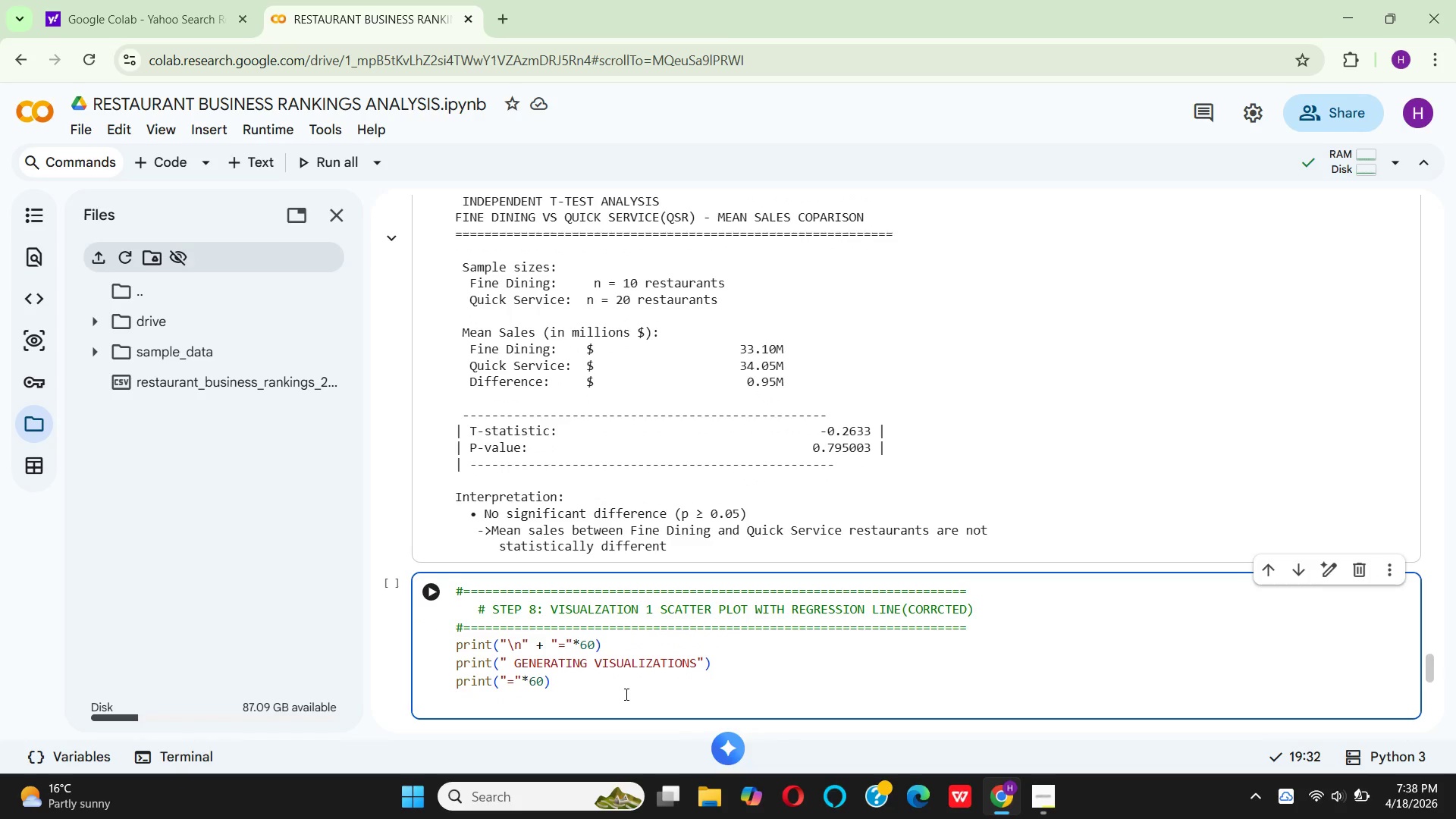 
key(Enter)
 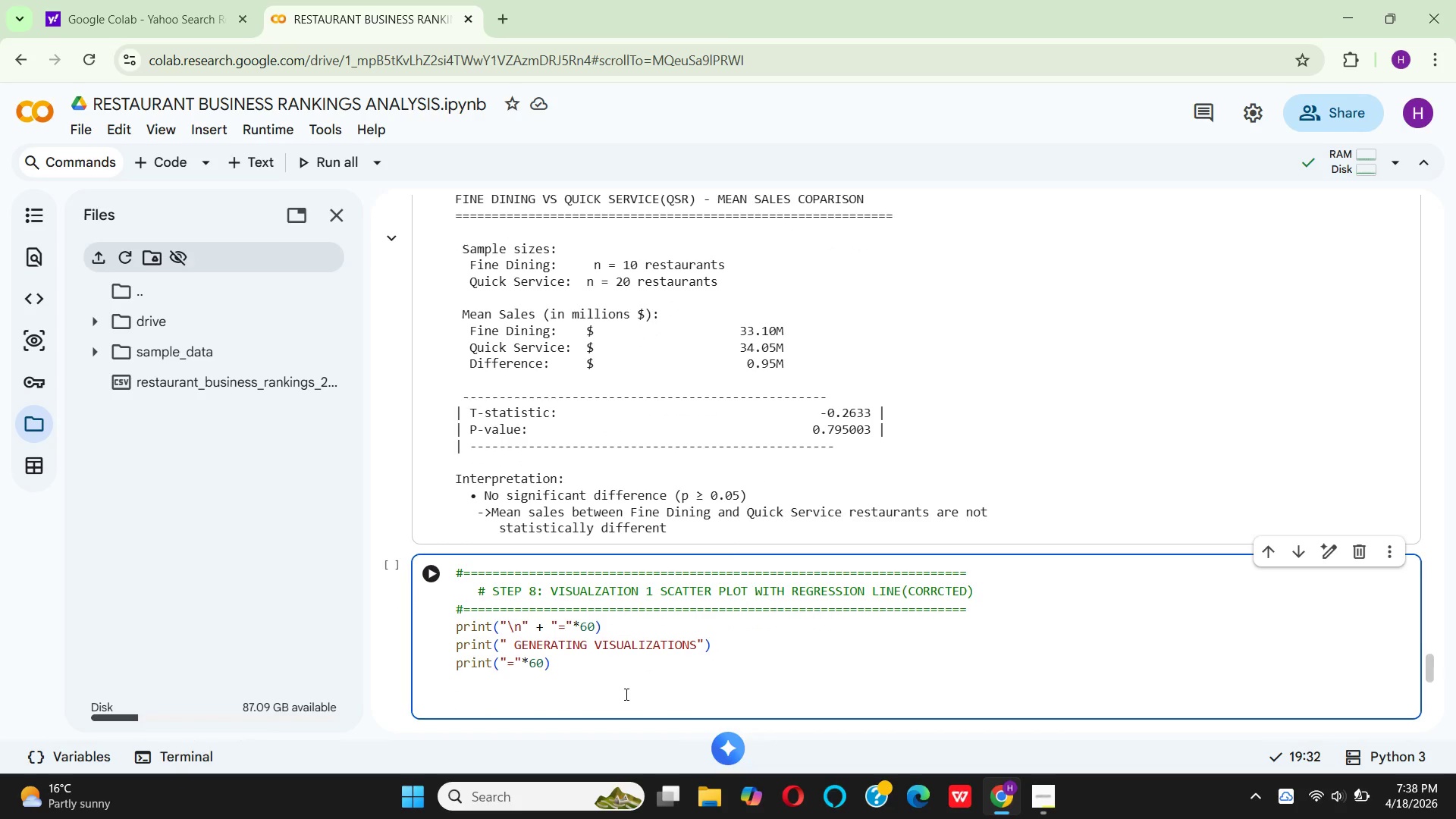 
type(# CREATE SCATTER PLI)
key(Backspace)
type(OT WITH REGRESSION LINE)
 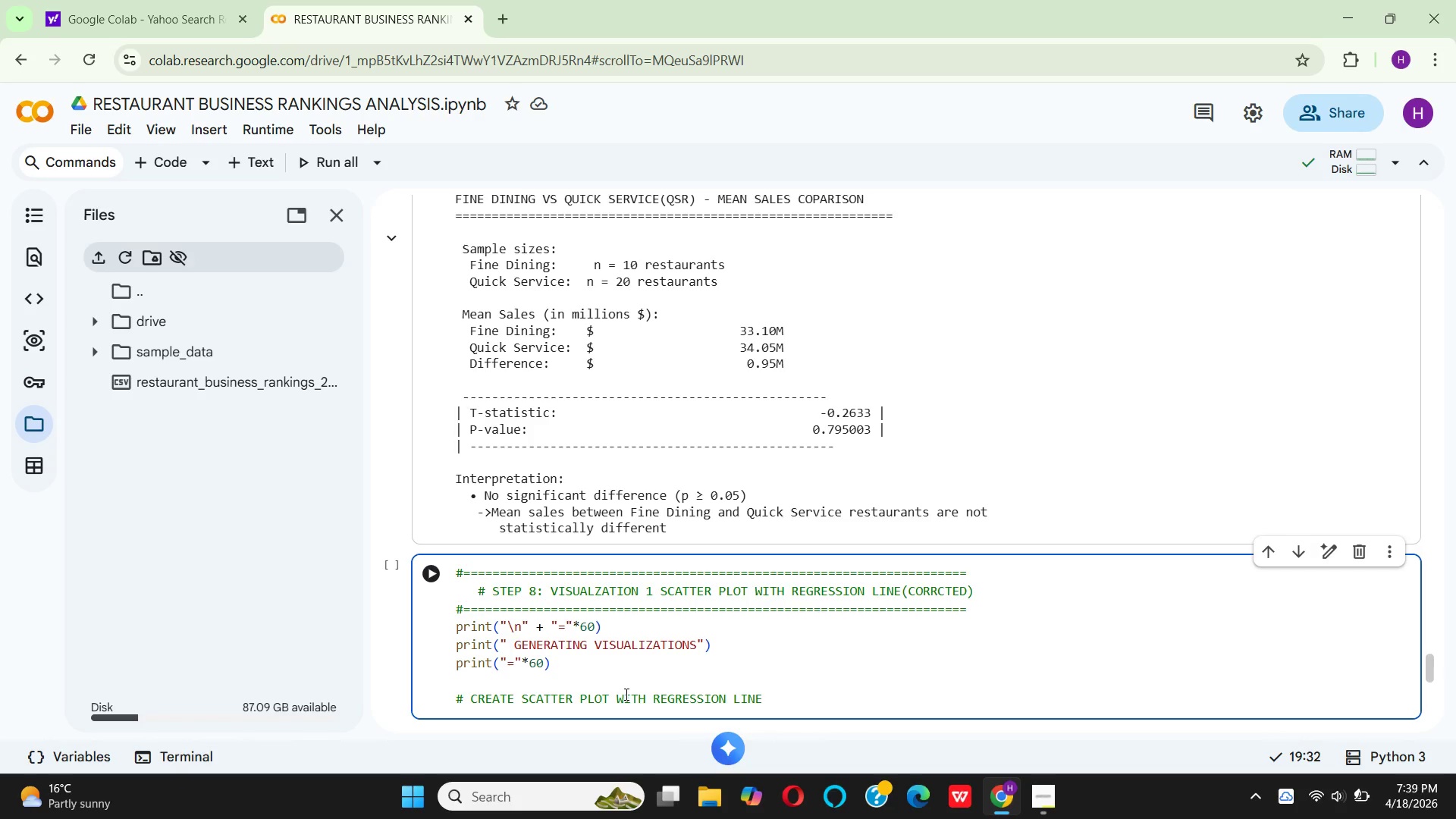 
key(Enter)
 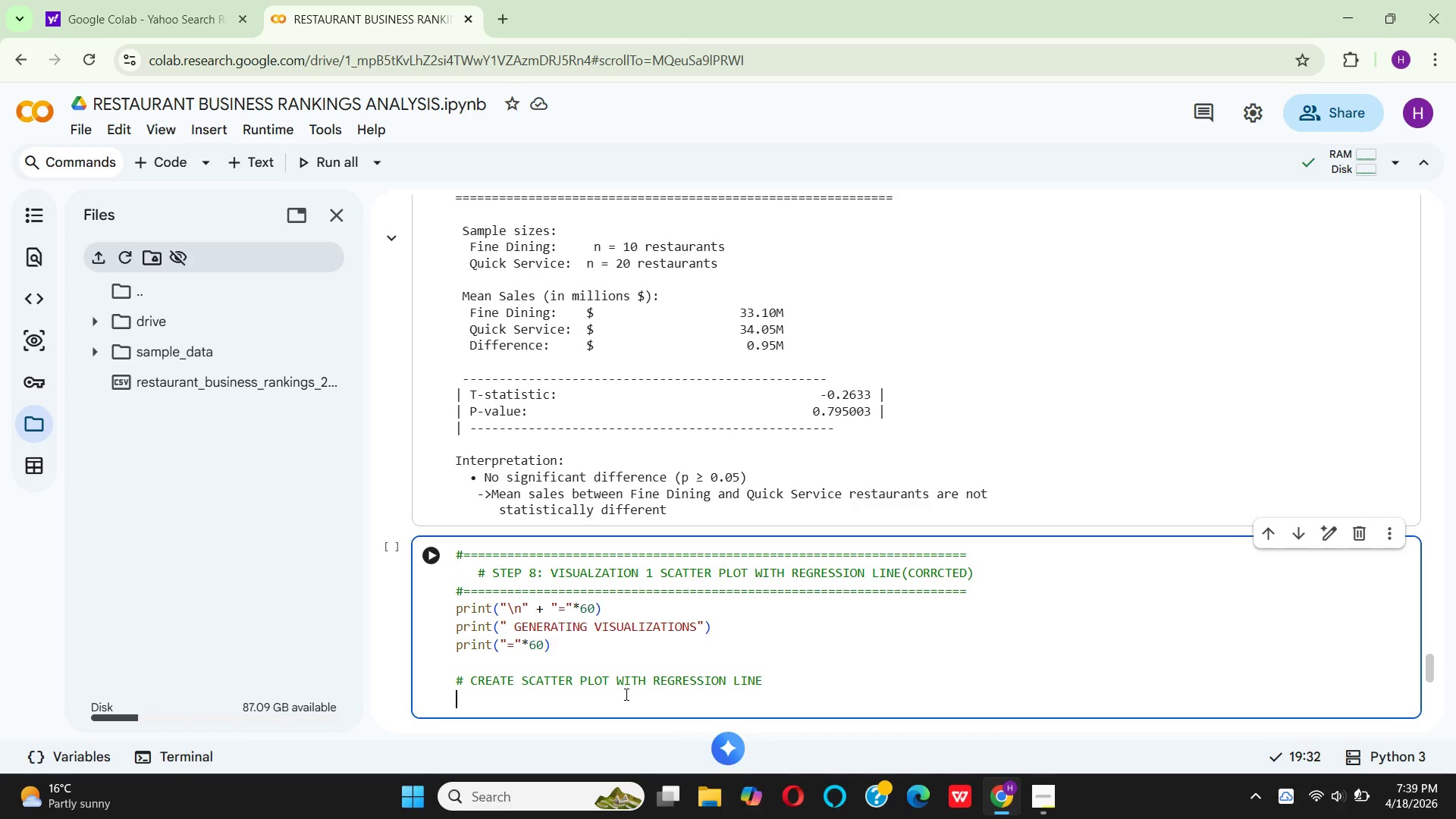 
type(FIG)
key(Backspace)
key(Backspace)
key(Backspace)
type(fig)
 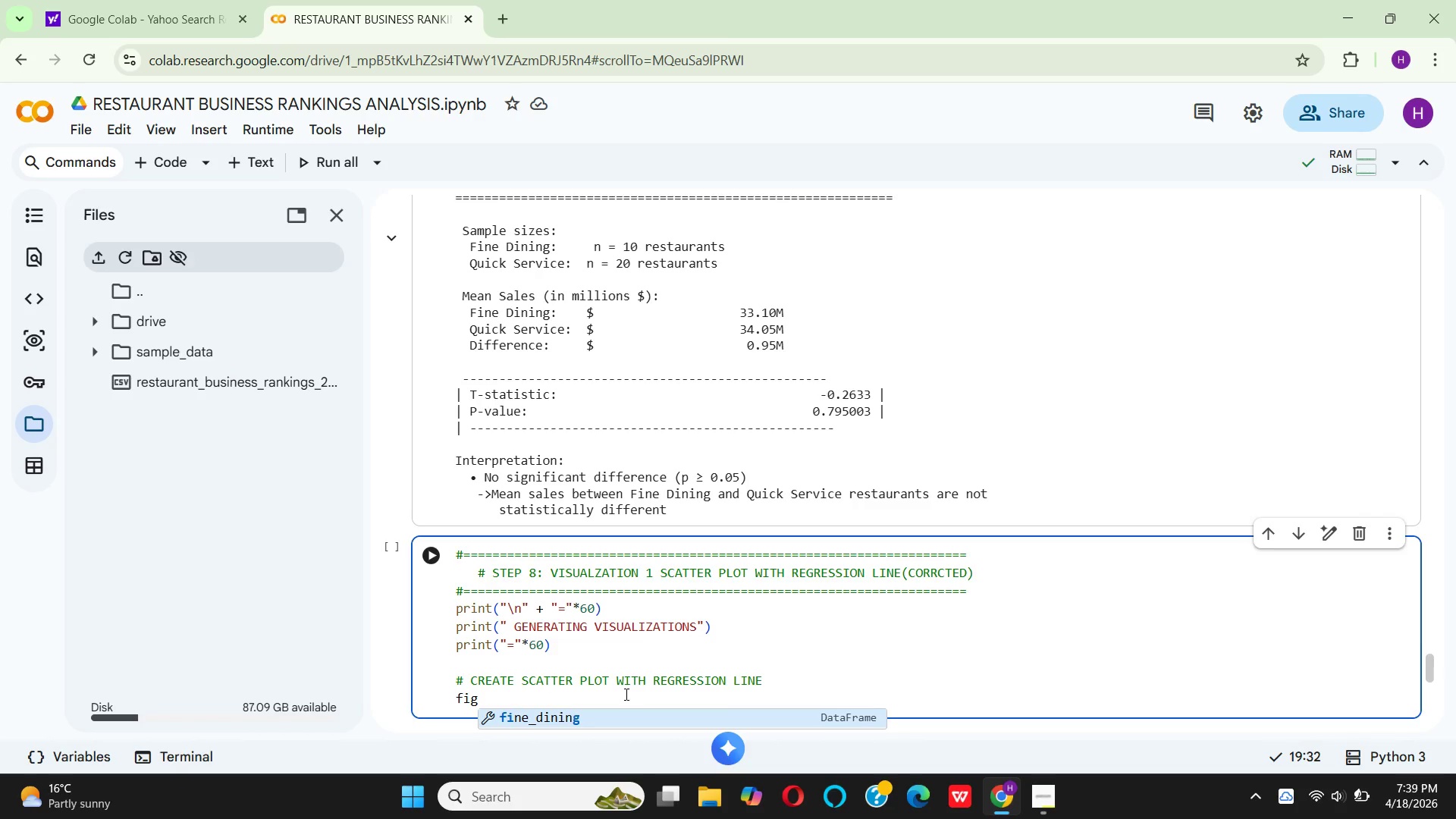 
type(1, ax)
 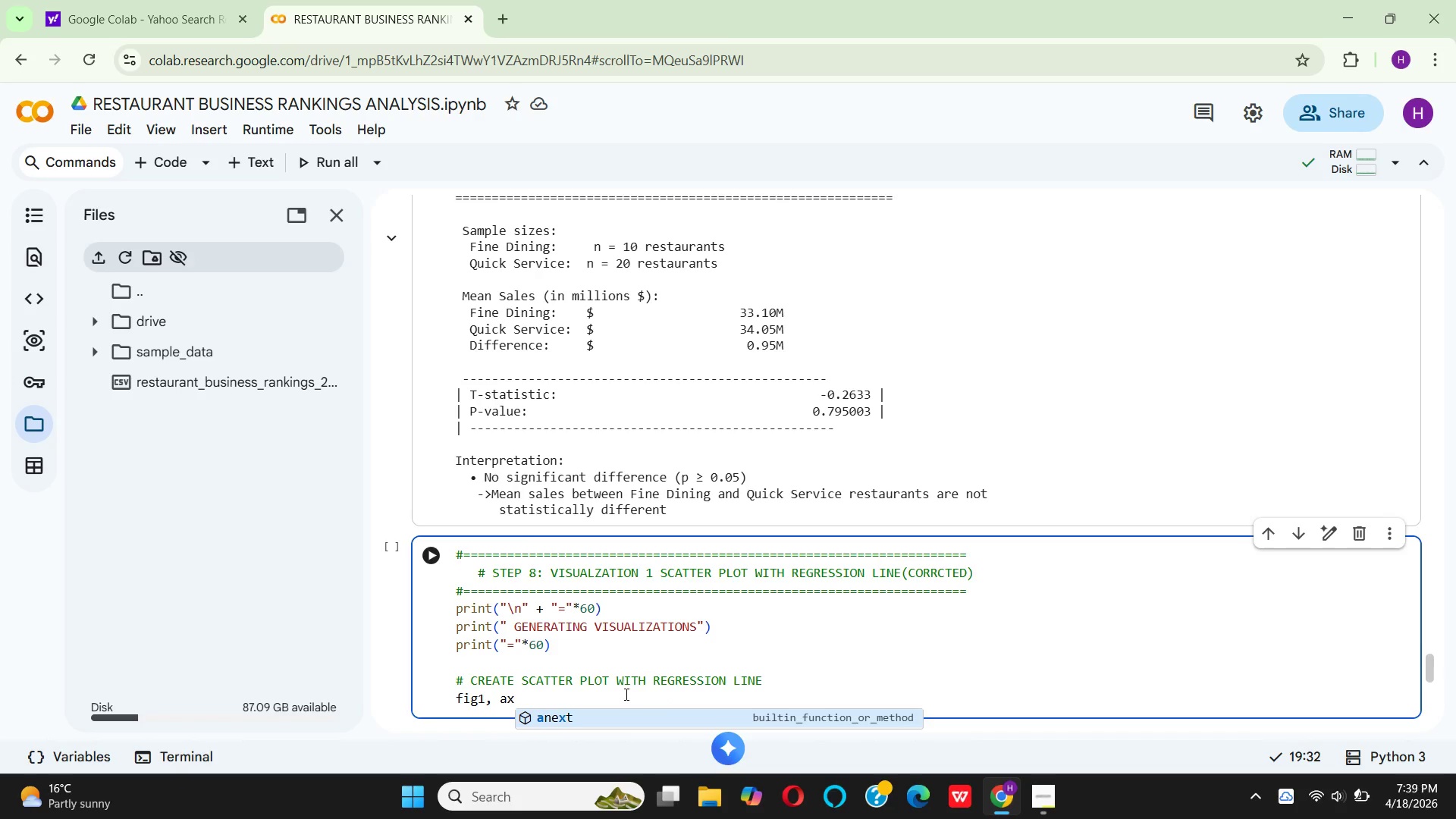 
key(1)
 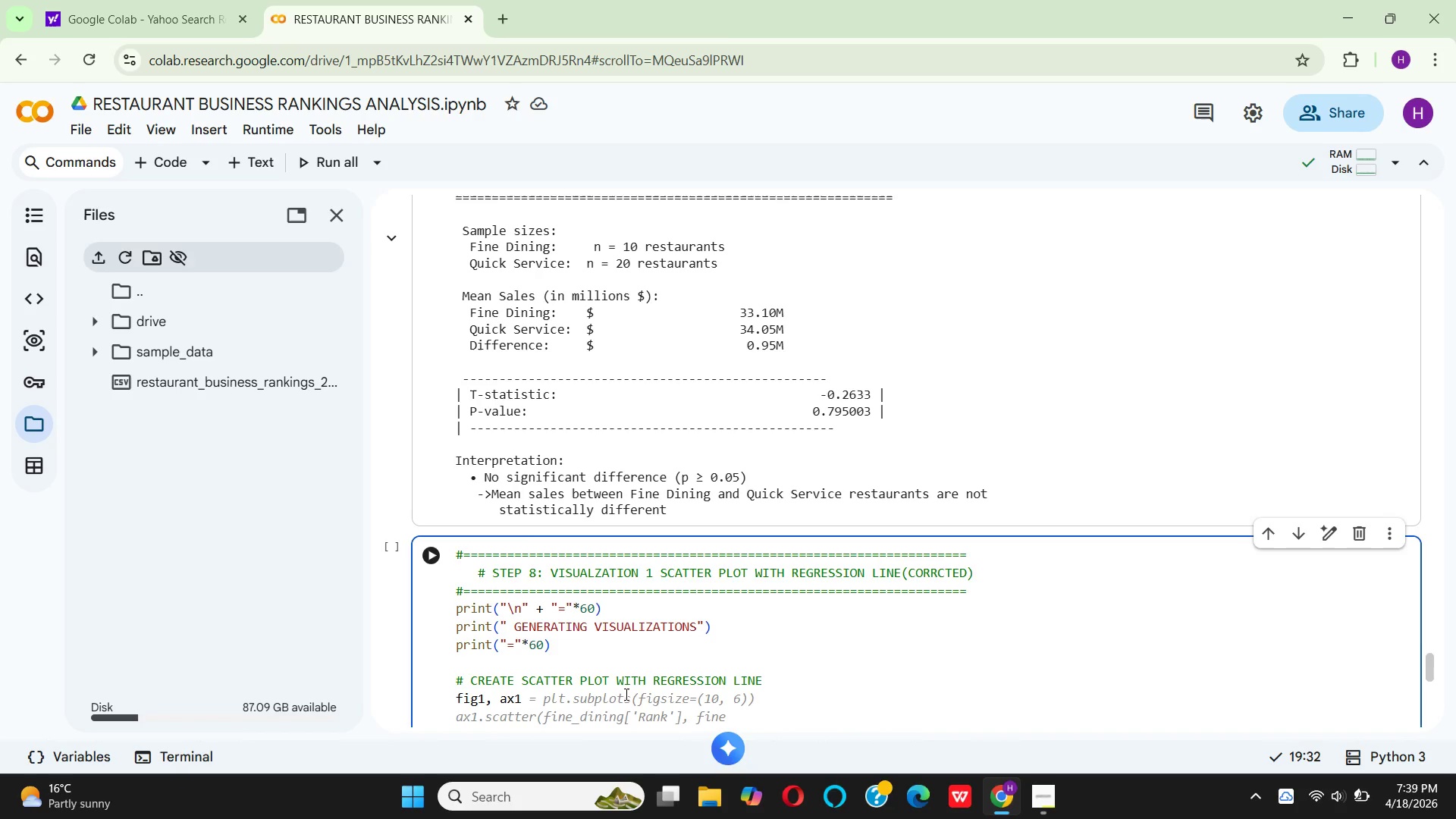 
key(Space)
 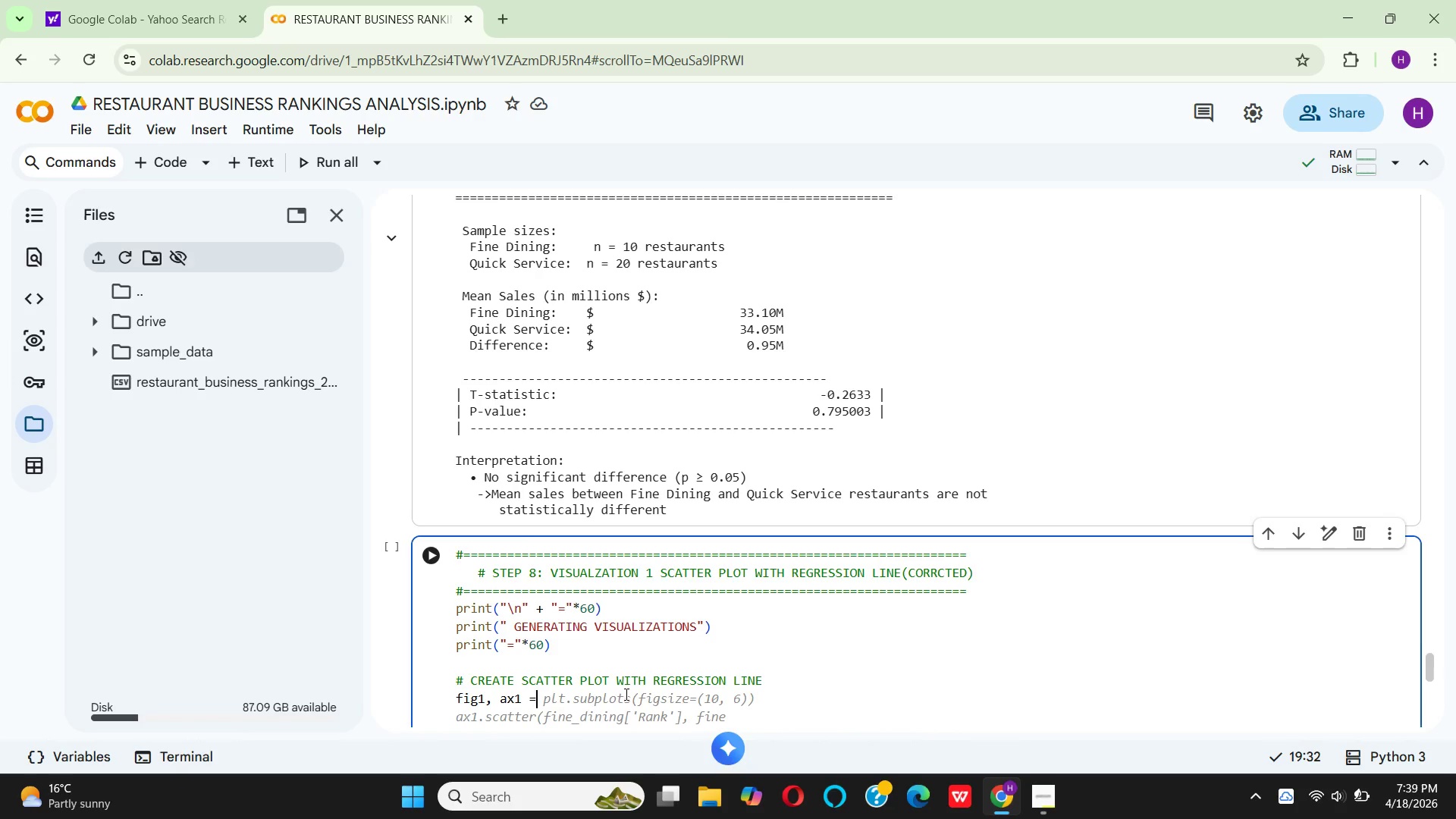 
key(Equal)
 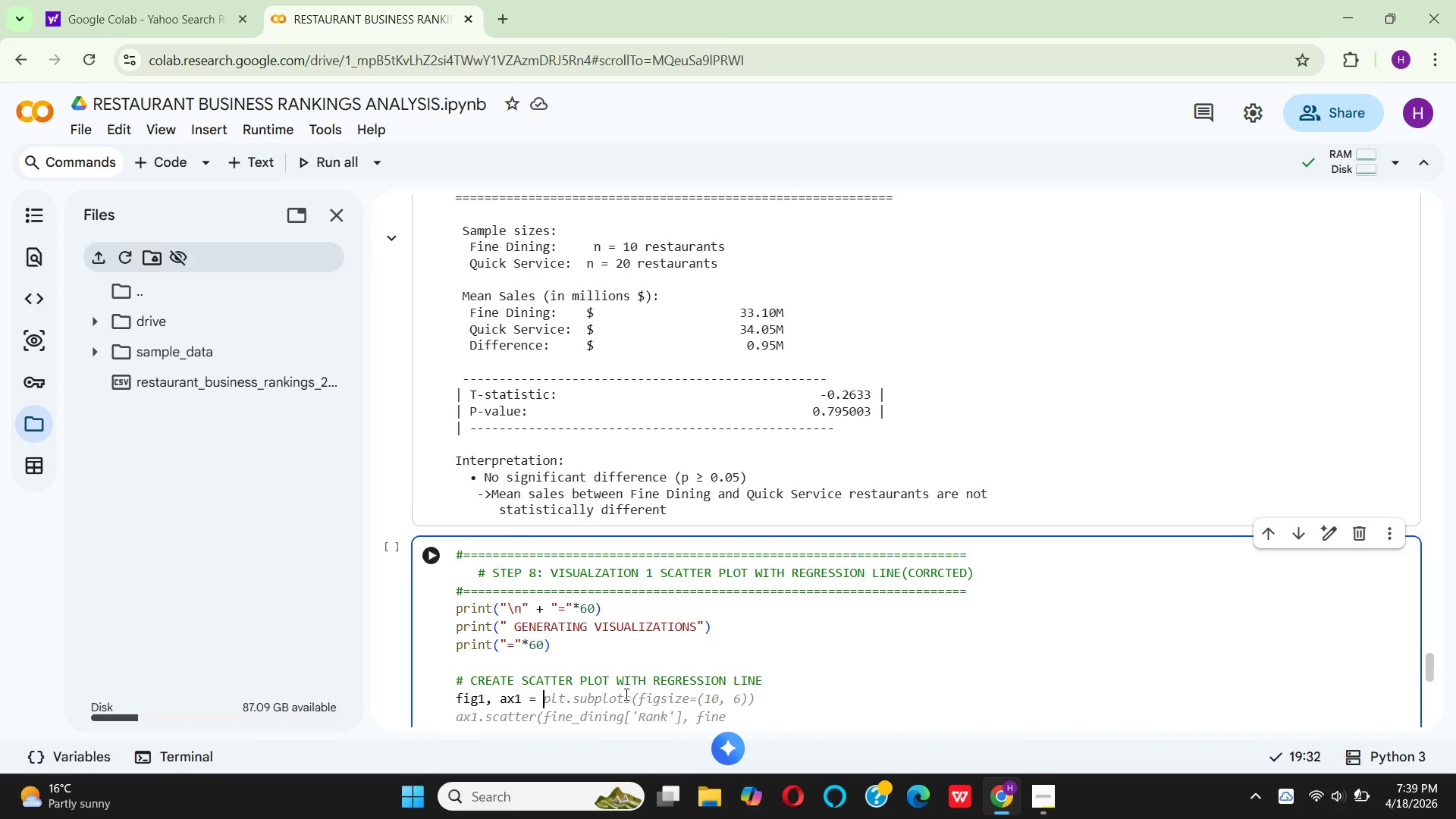 
key(Space)
 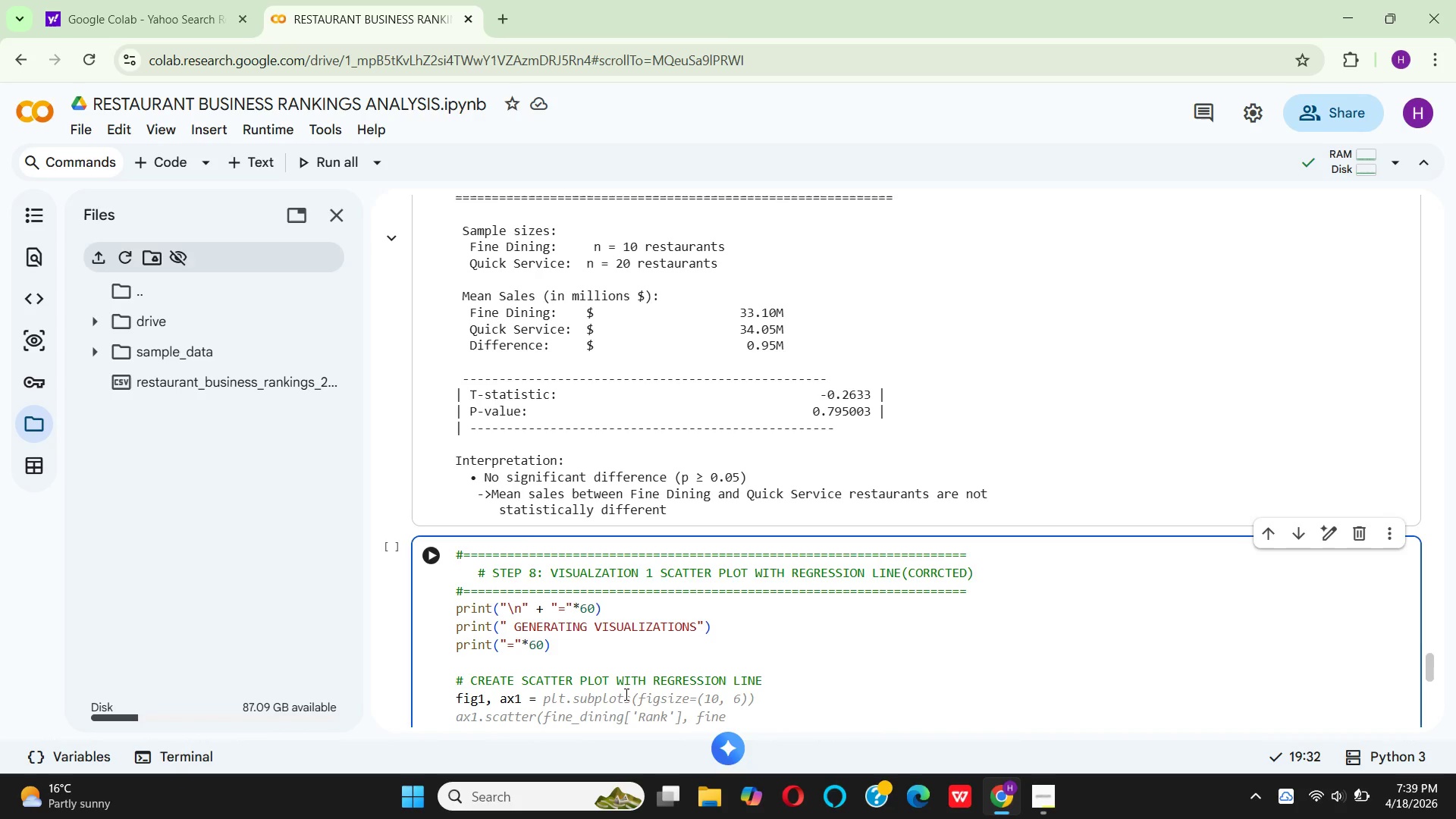 
type(plt.su)
 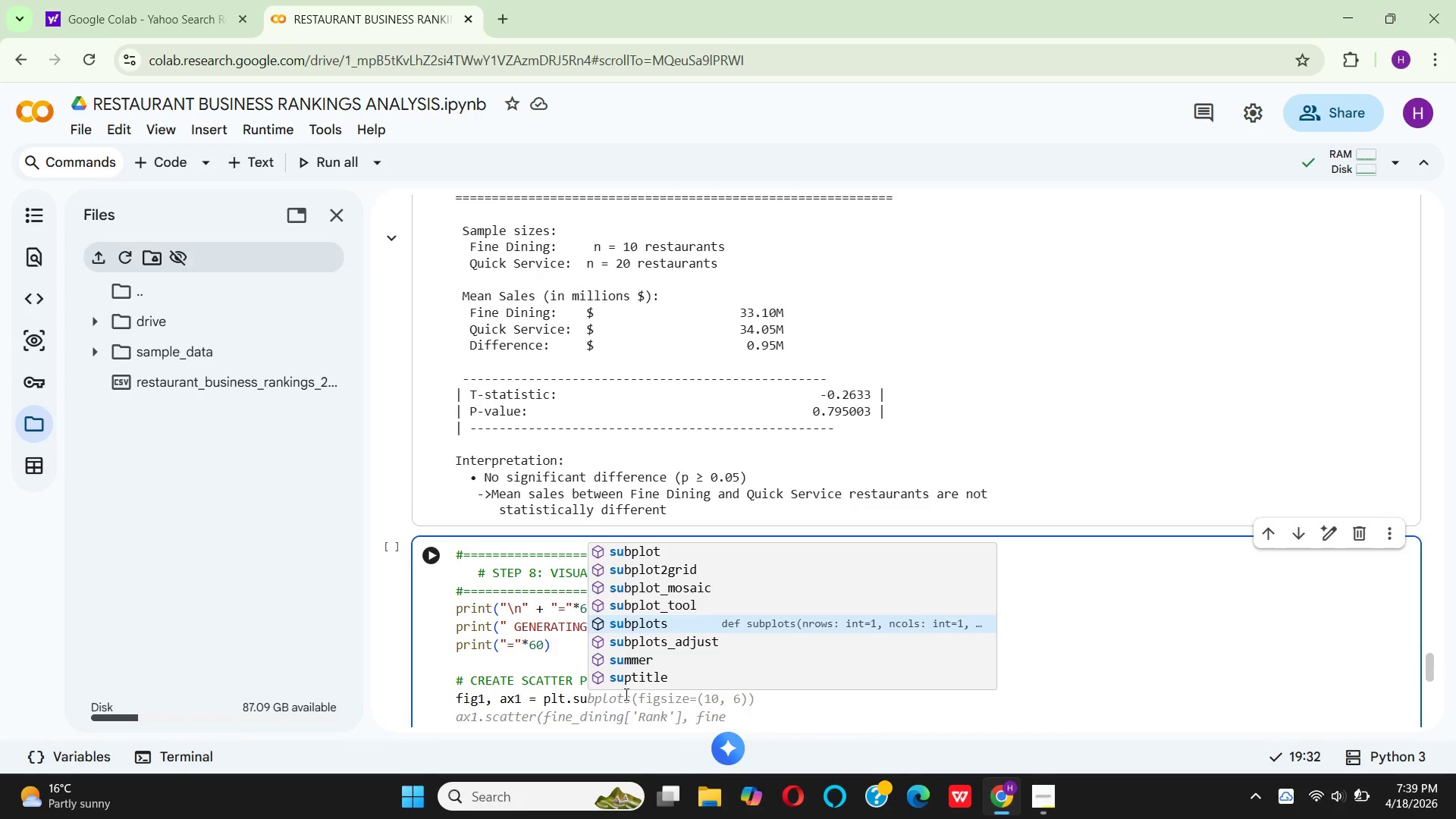 
key(Enter)
 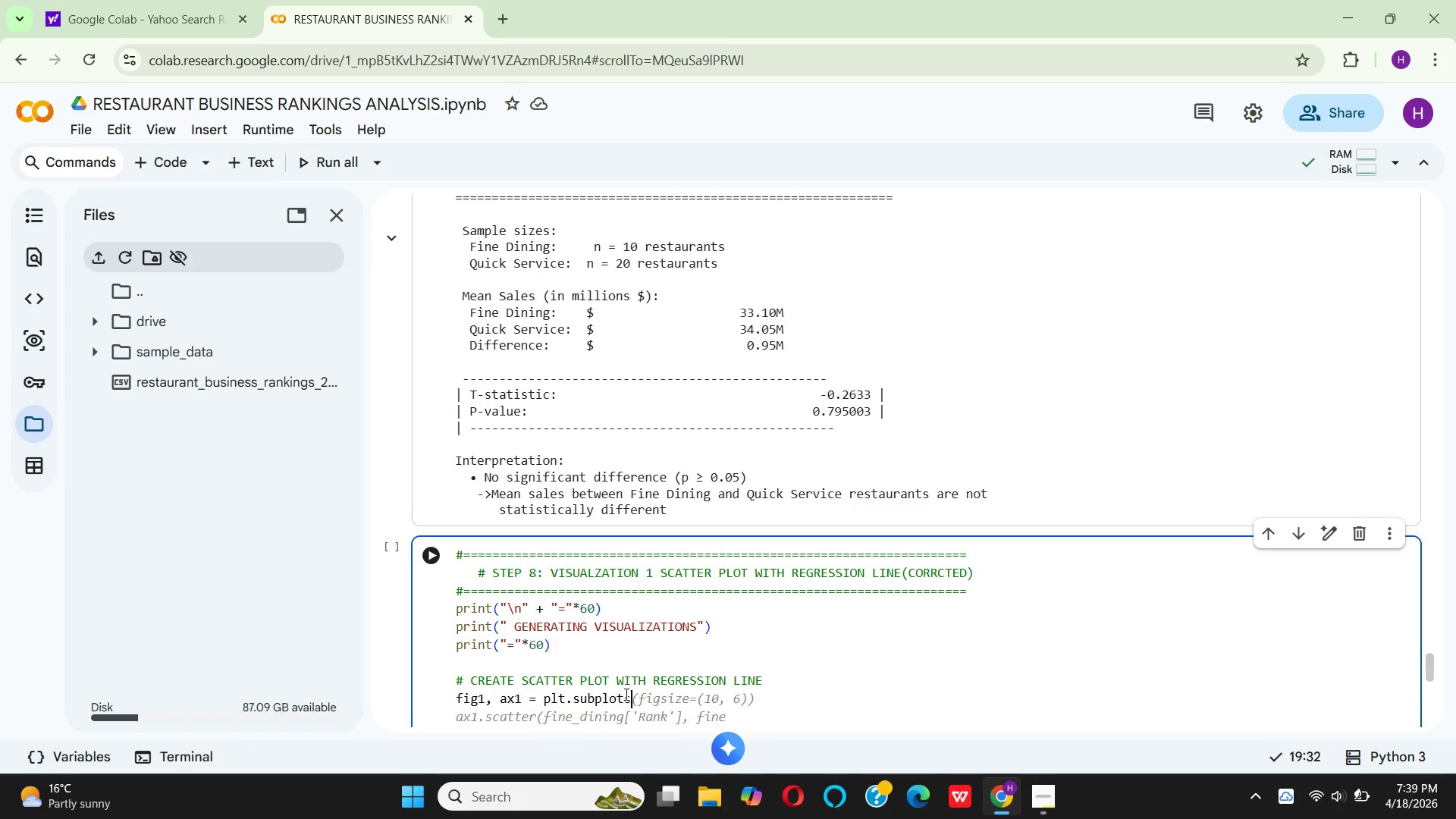 
type((fig)
 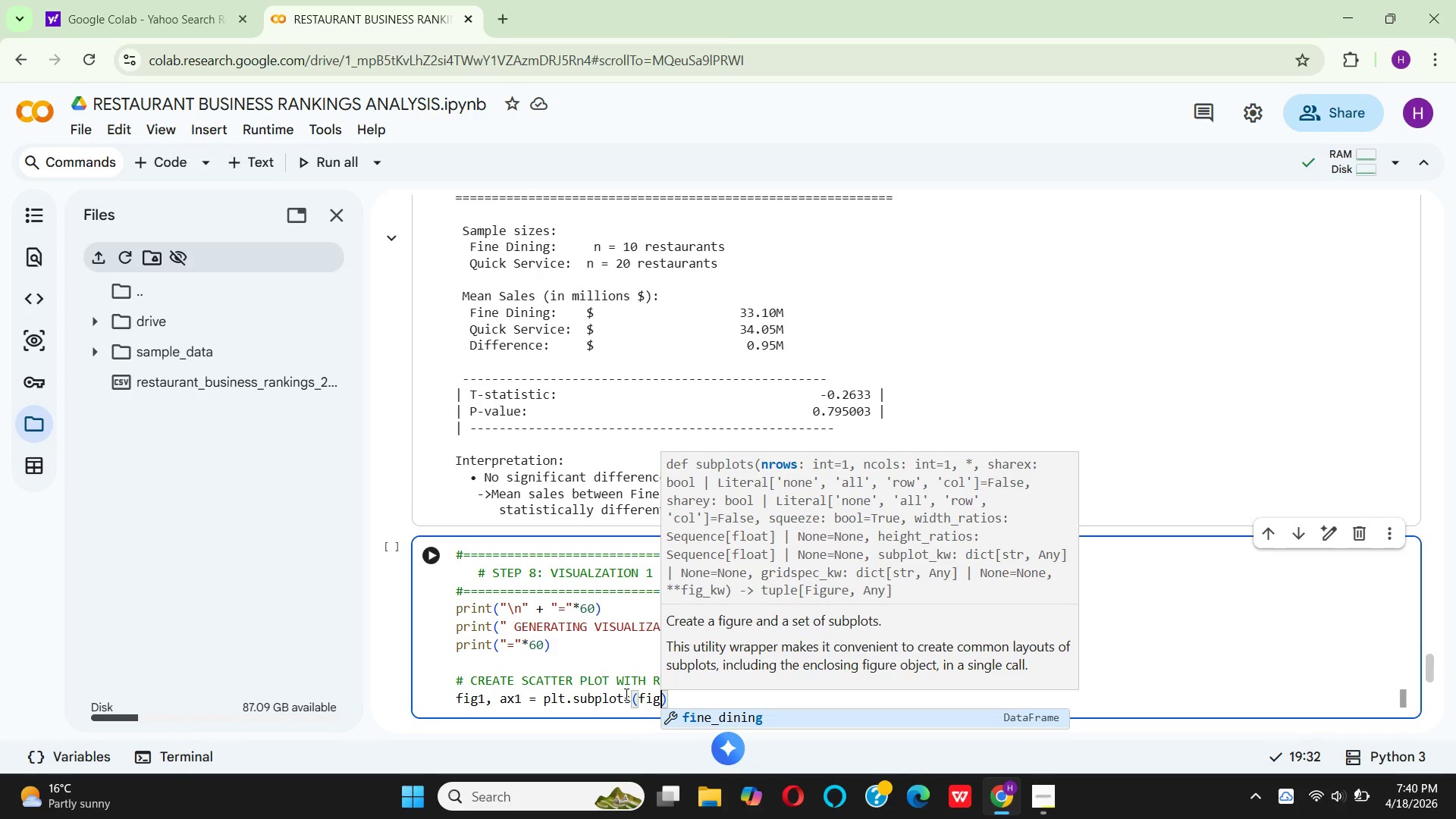 
wait(16.36)
 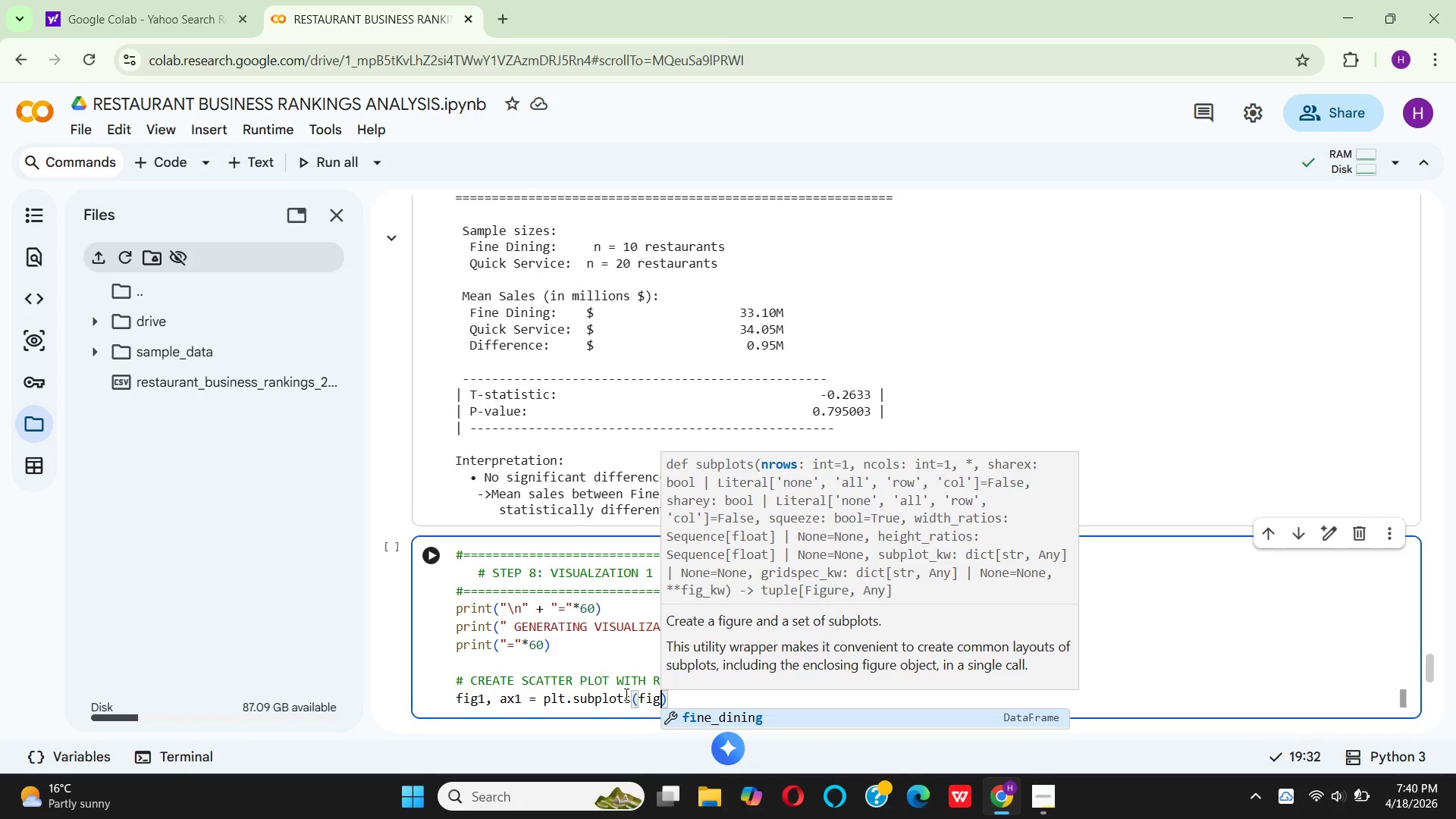 
type(size)
 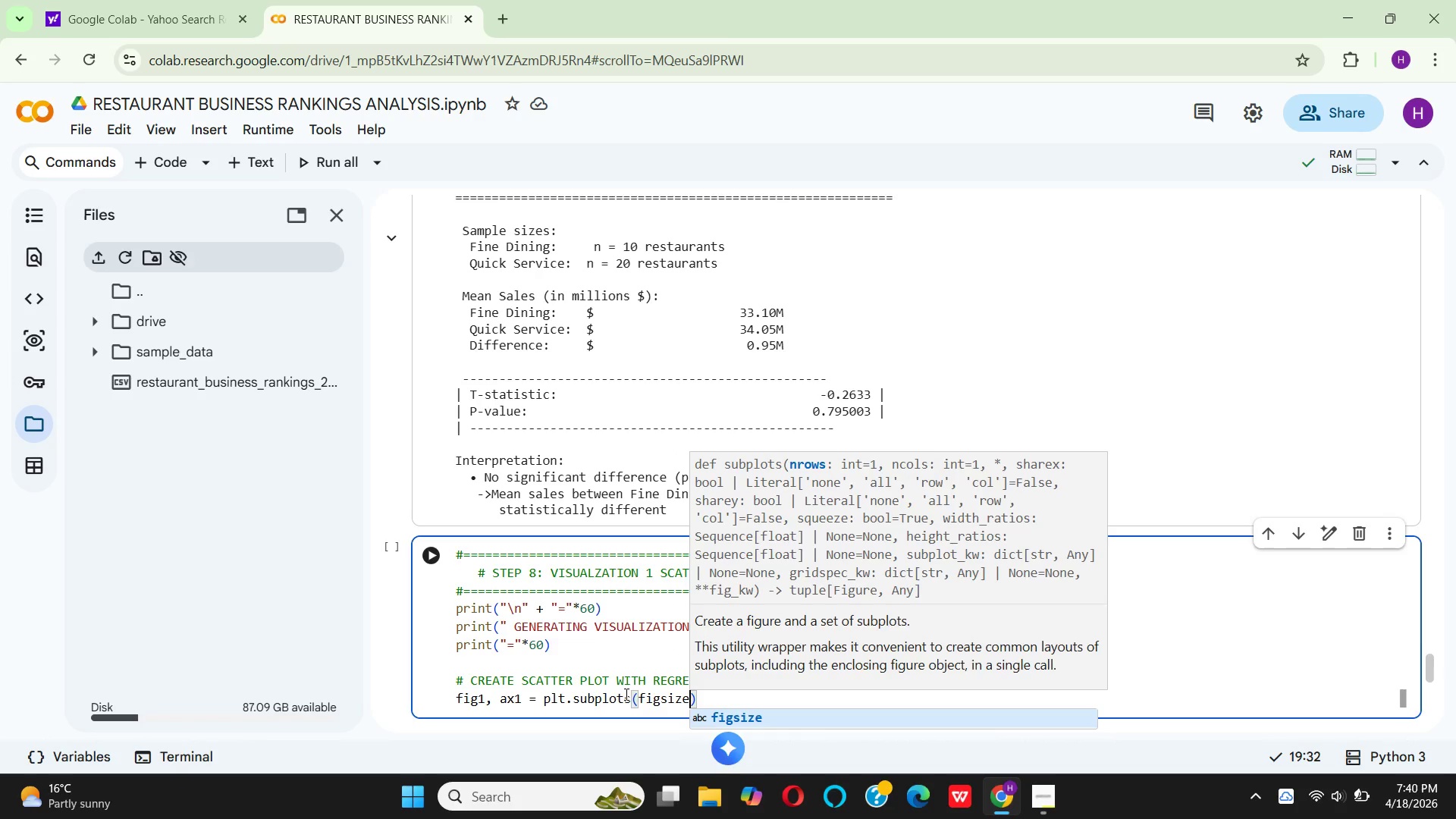 
key(Enter)
 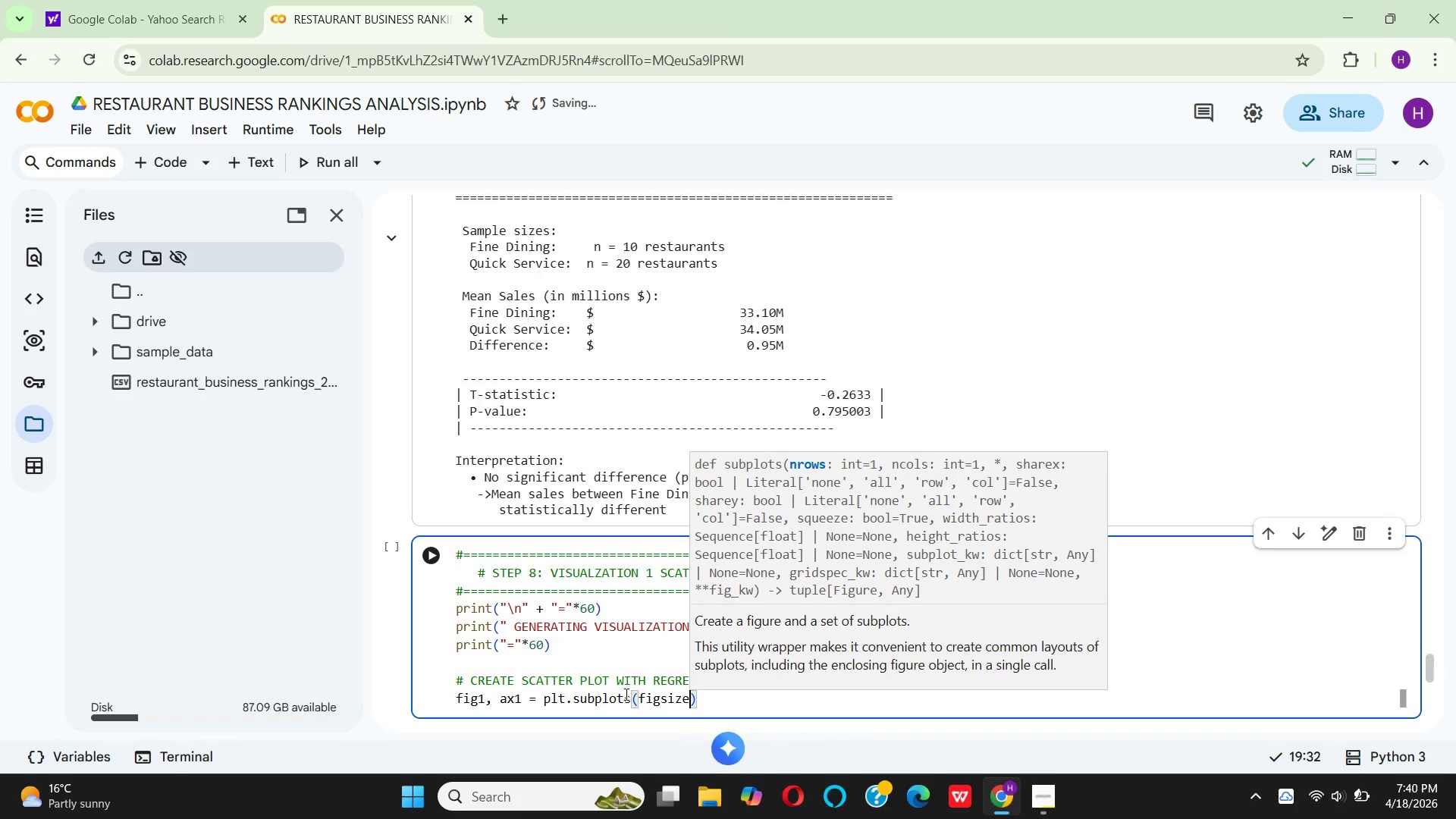 
type(=(12,8)
 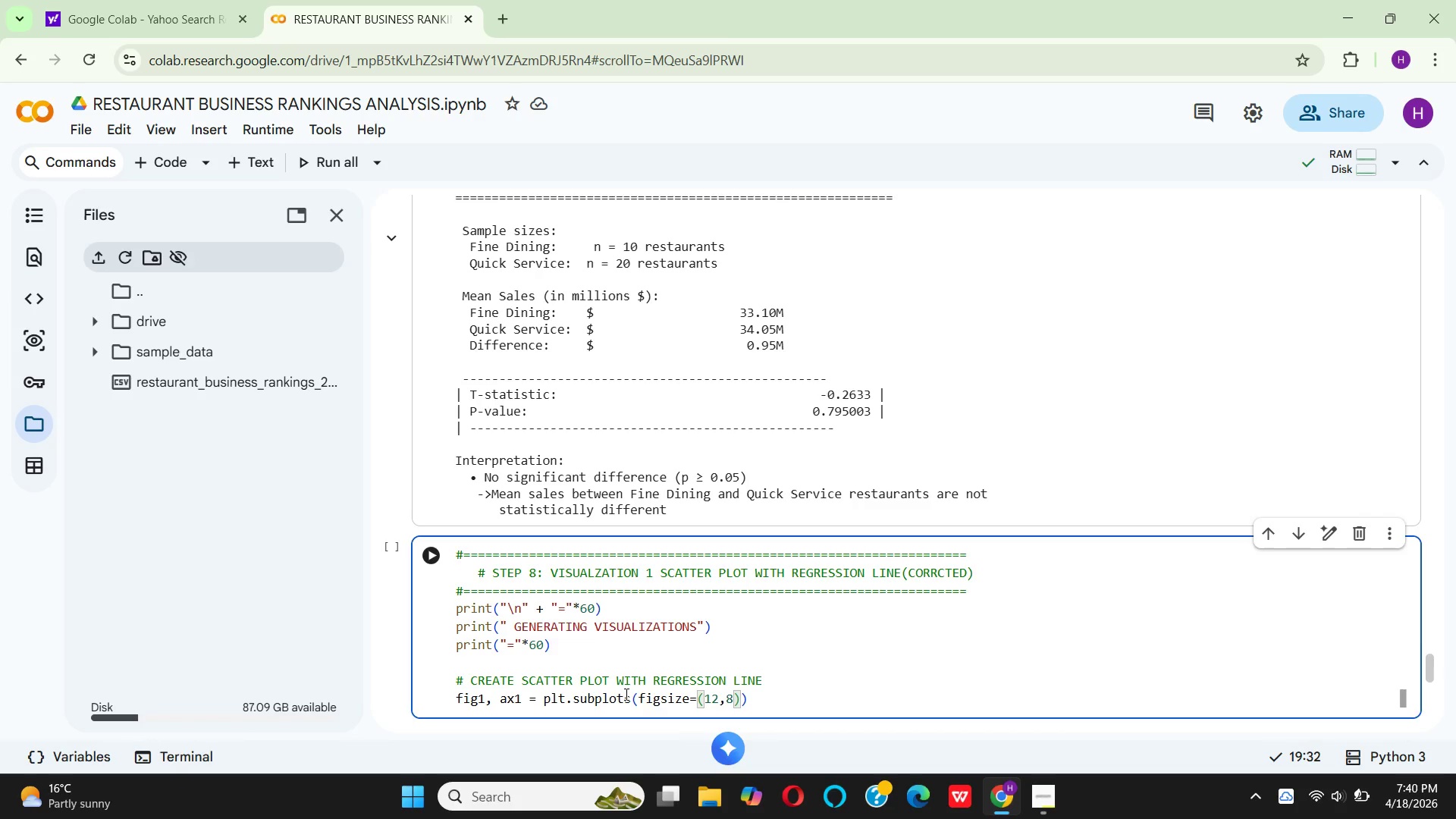 
key(ArrowRight)
 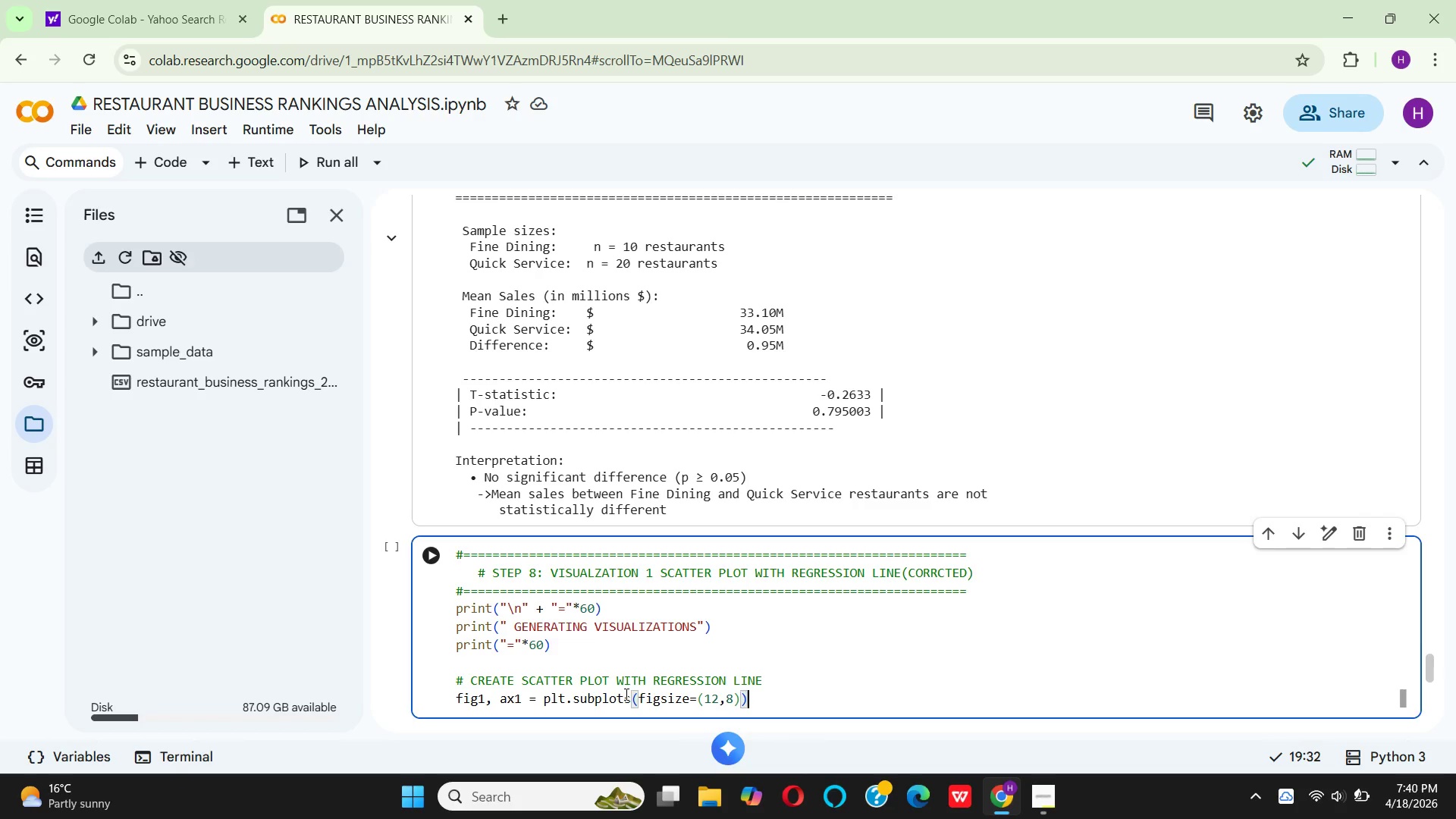 
key(ArrowRight)
 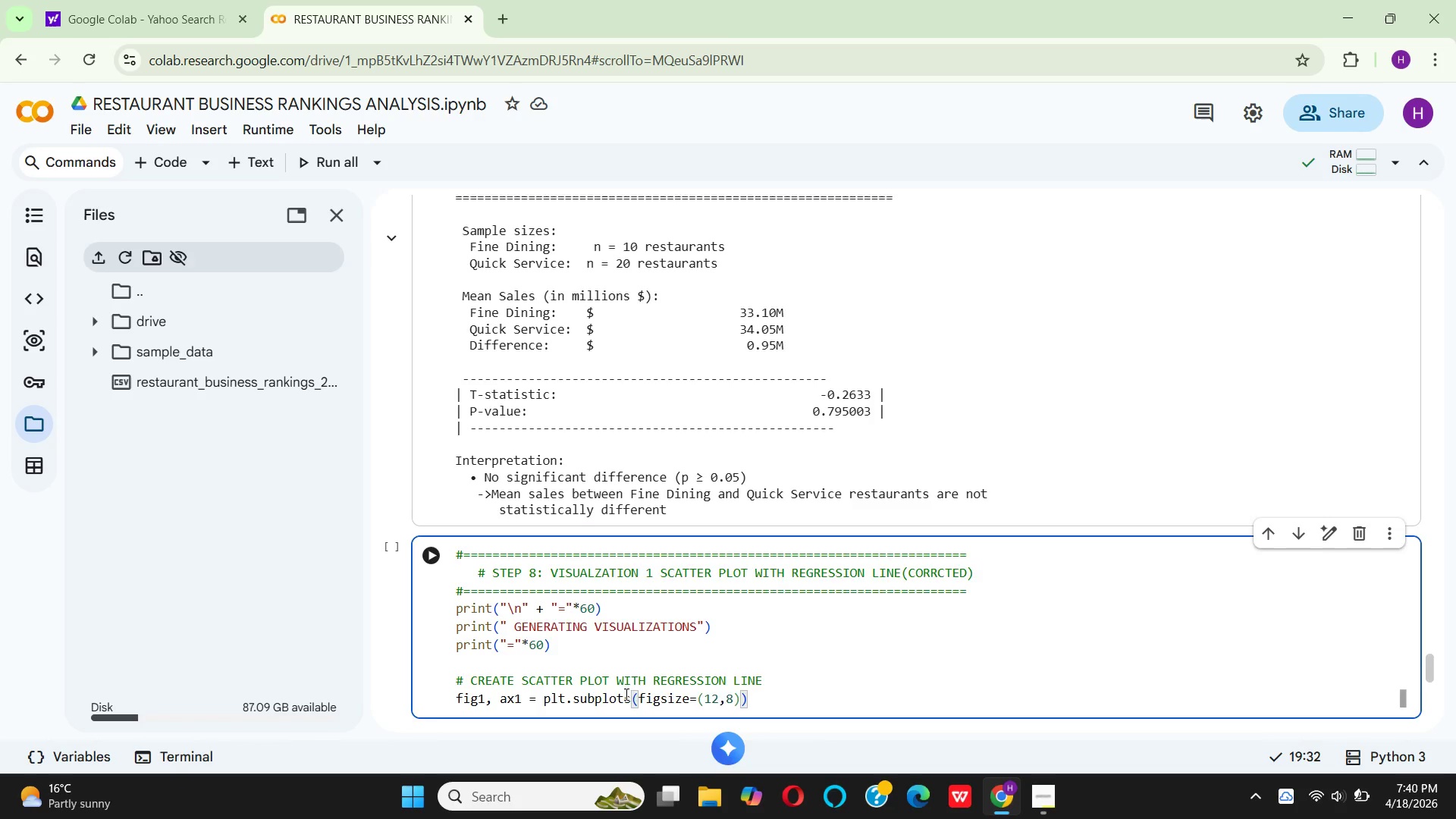 
key(Enter)
 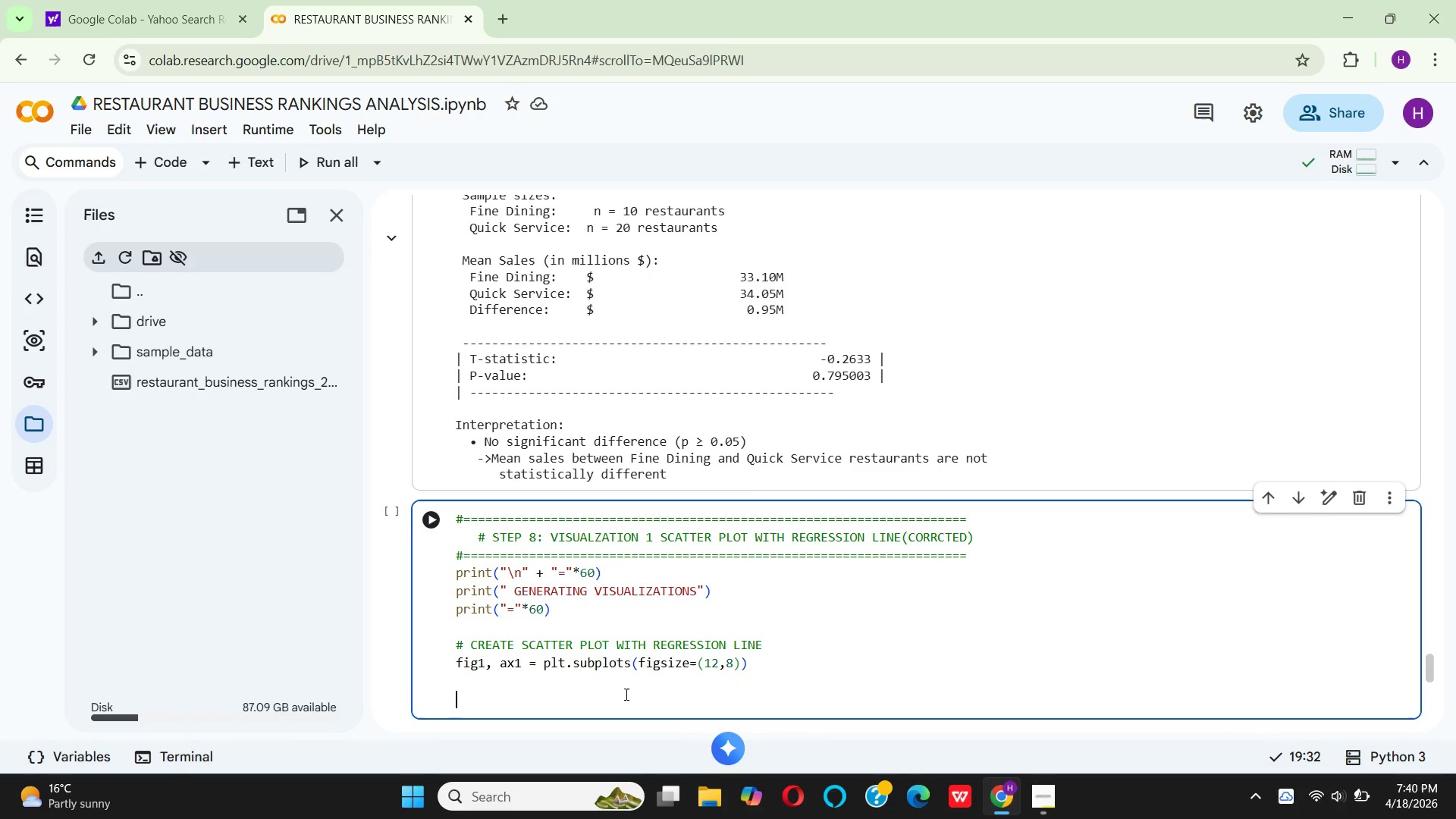 
key(Enter)
 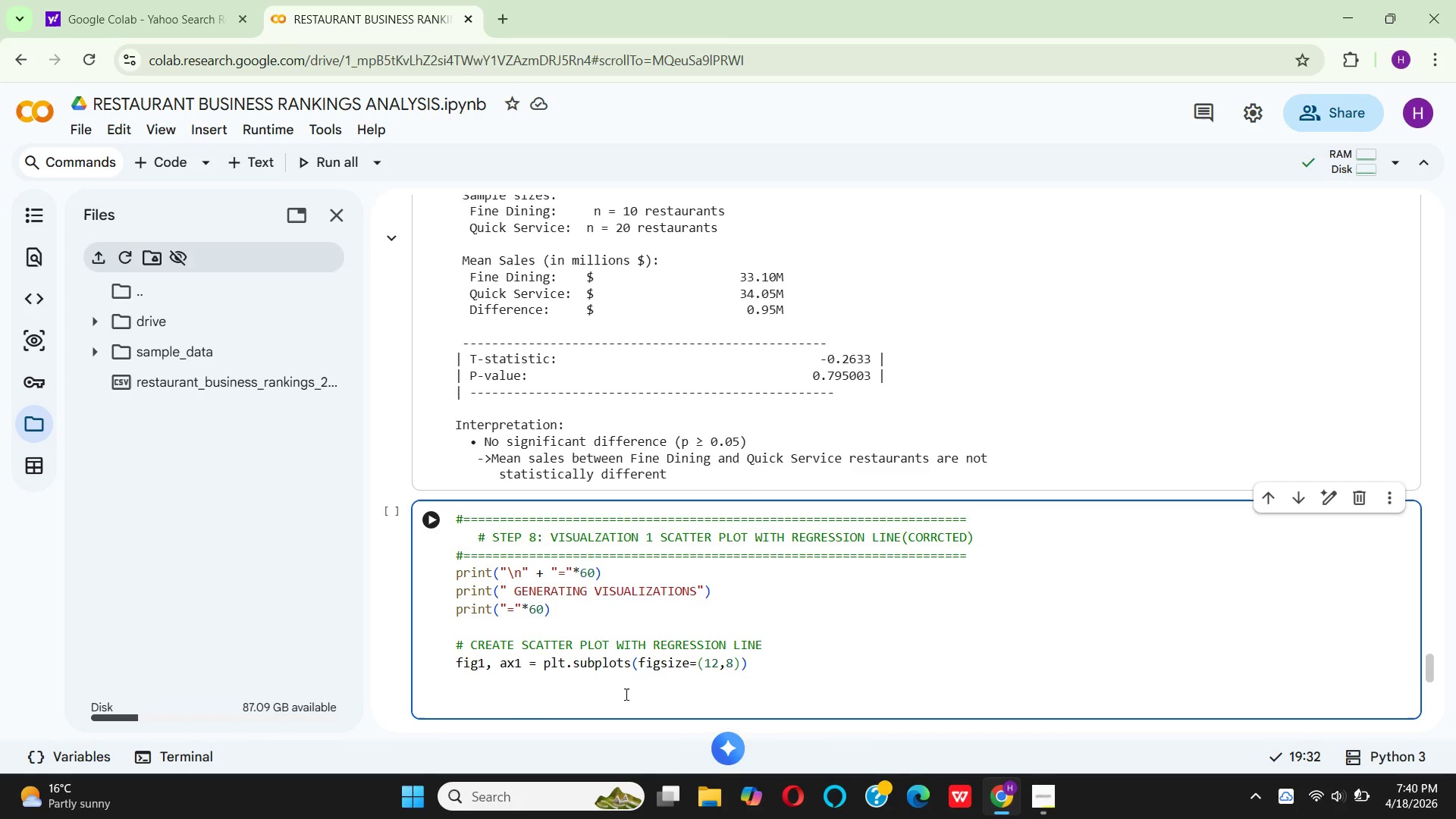 
type(# Corrected reglot removed)
 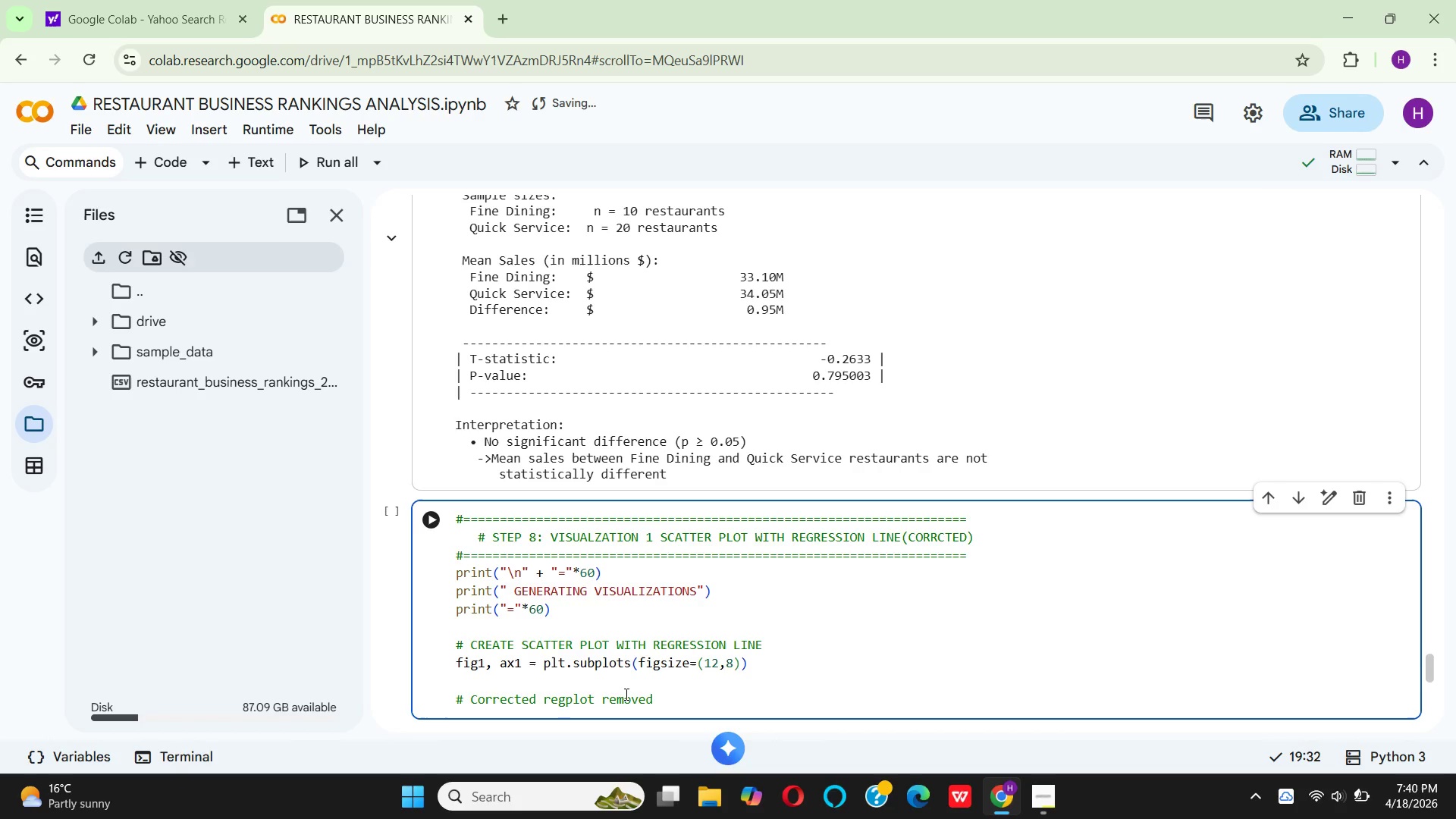 
hold_key(key=P, duration=0.34)
 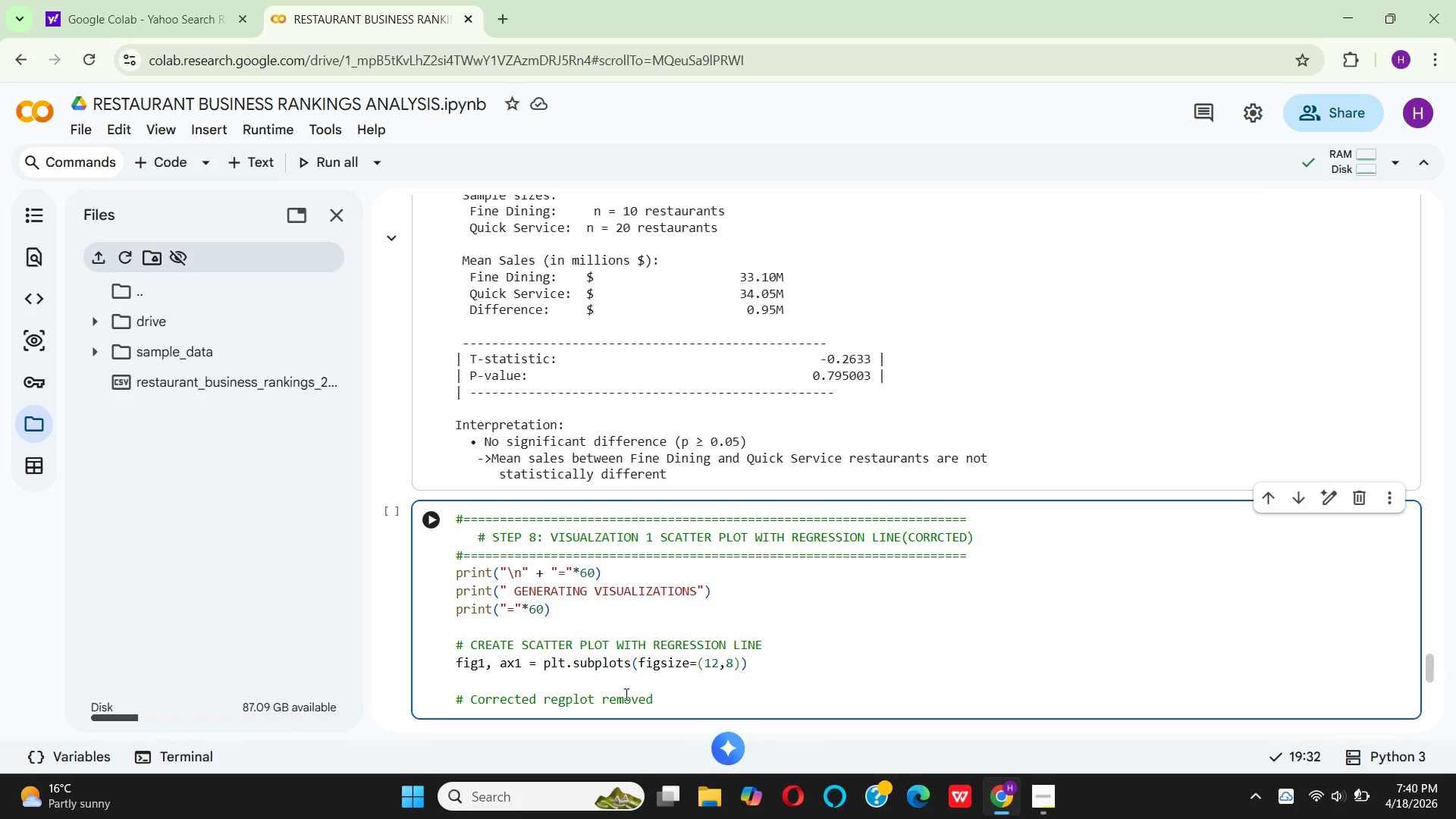 
wait(6.45)
 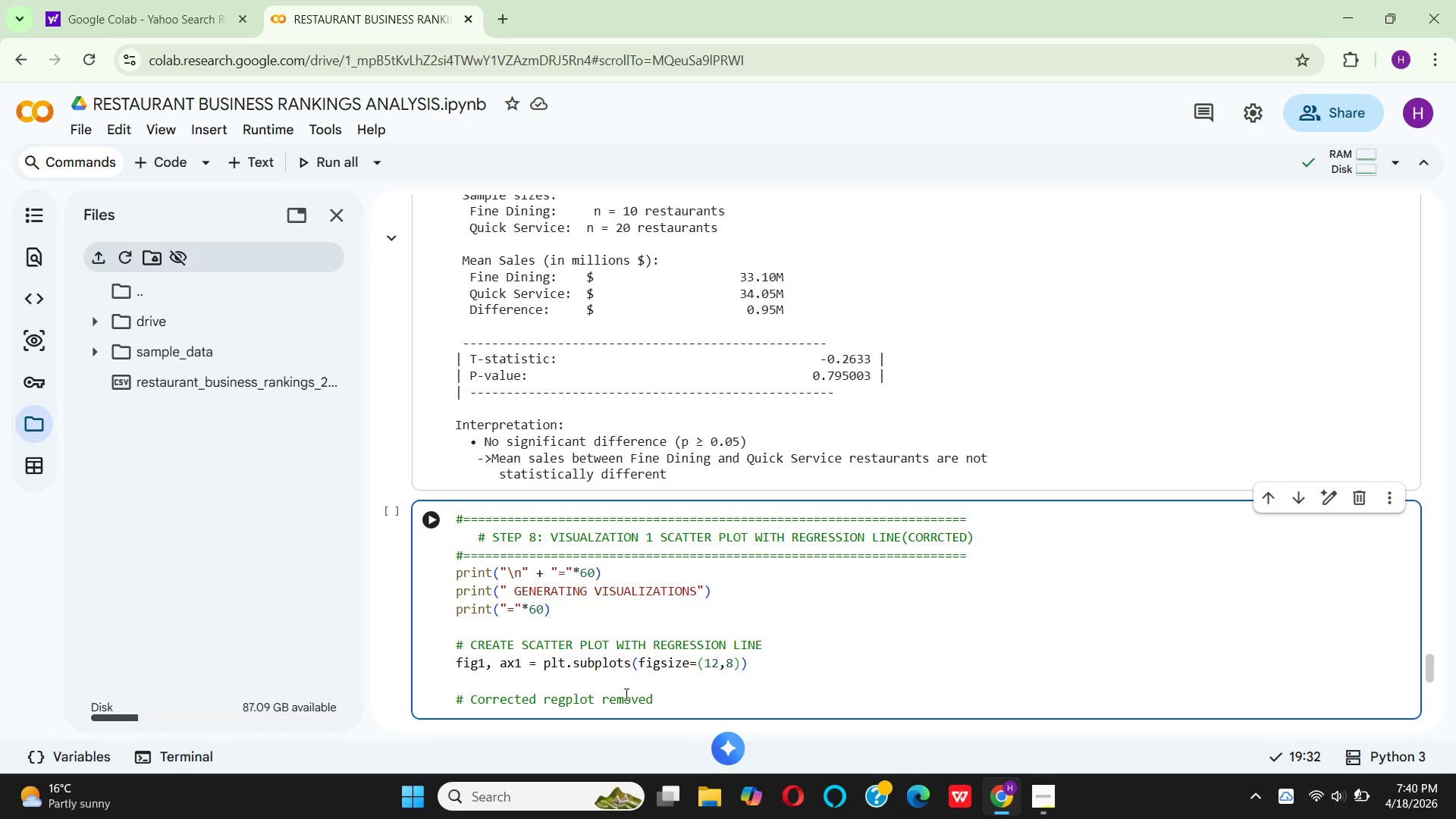 
type( confi)
key(Backspace)
type(licting parameters)
 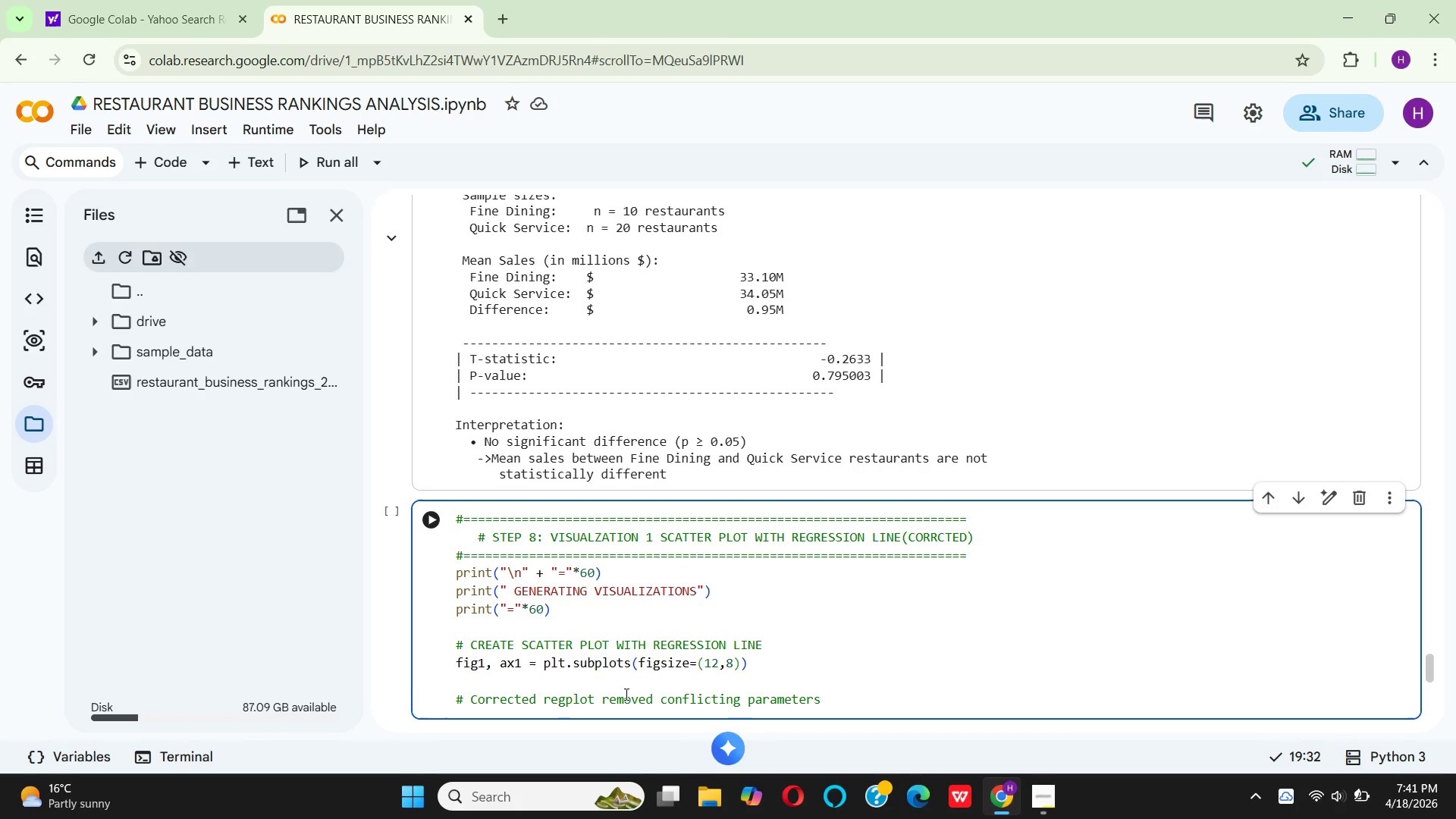 
wait(57.75)
 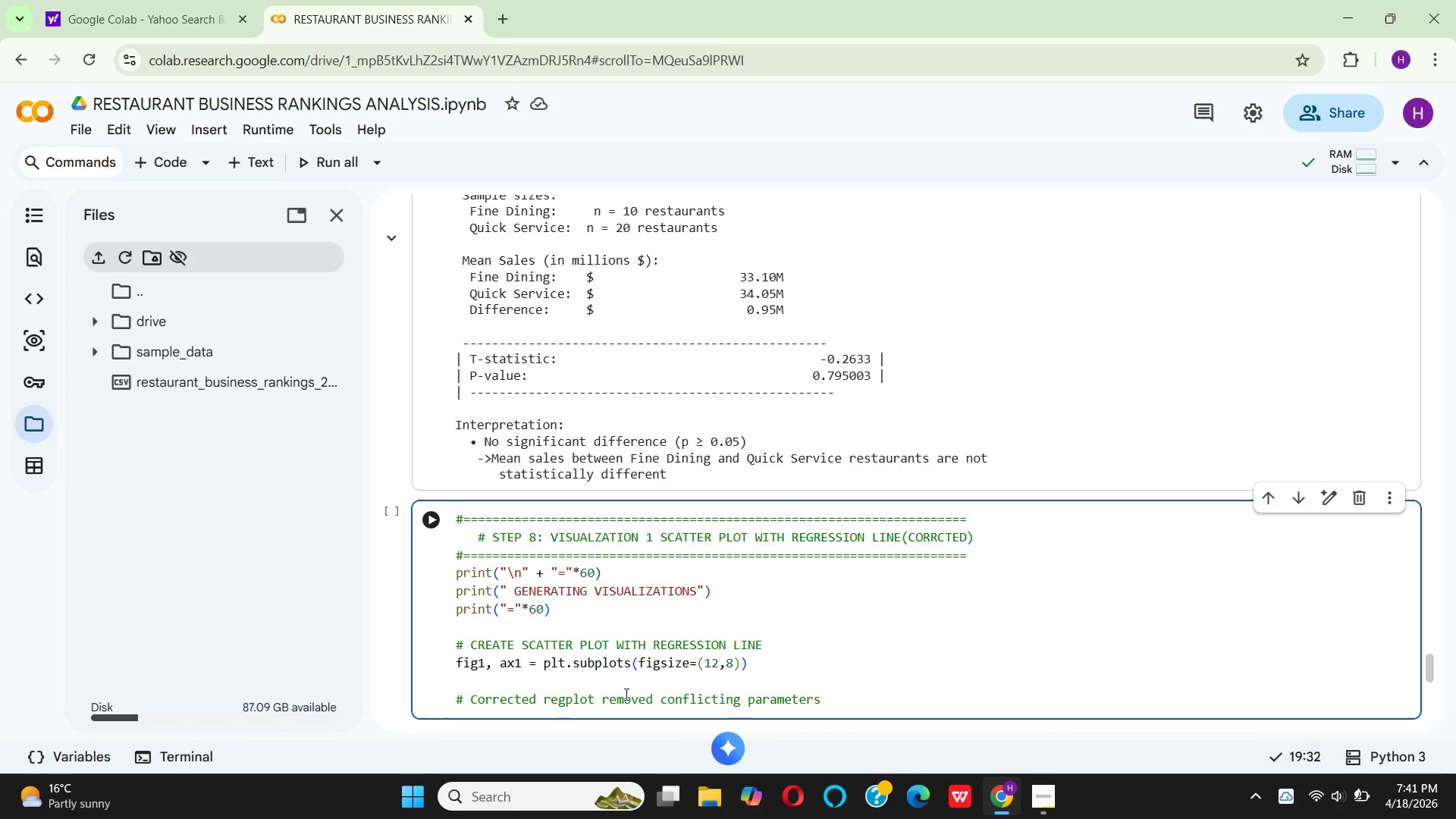 
left_click([625, 694])
 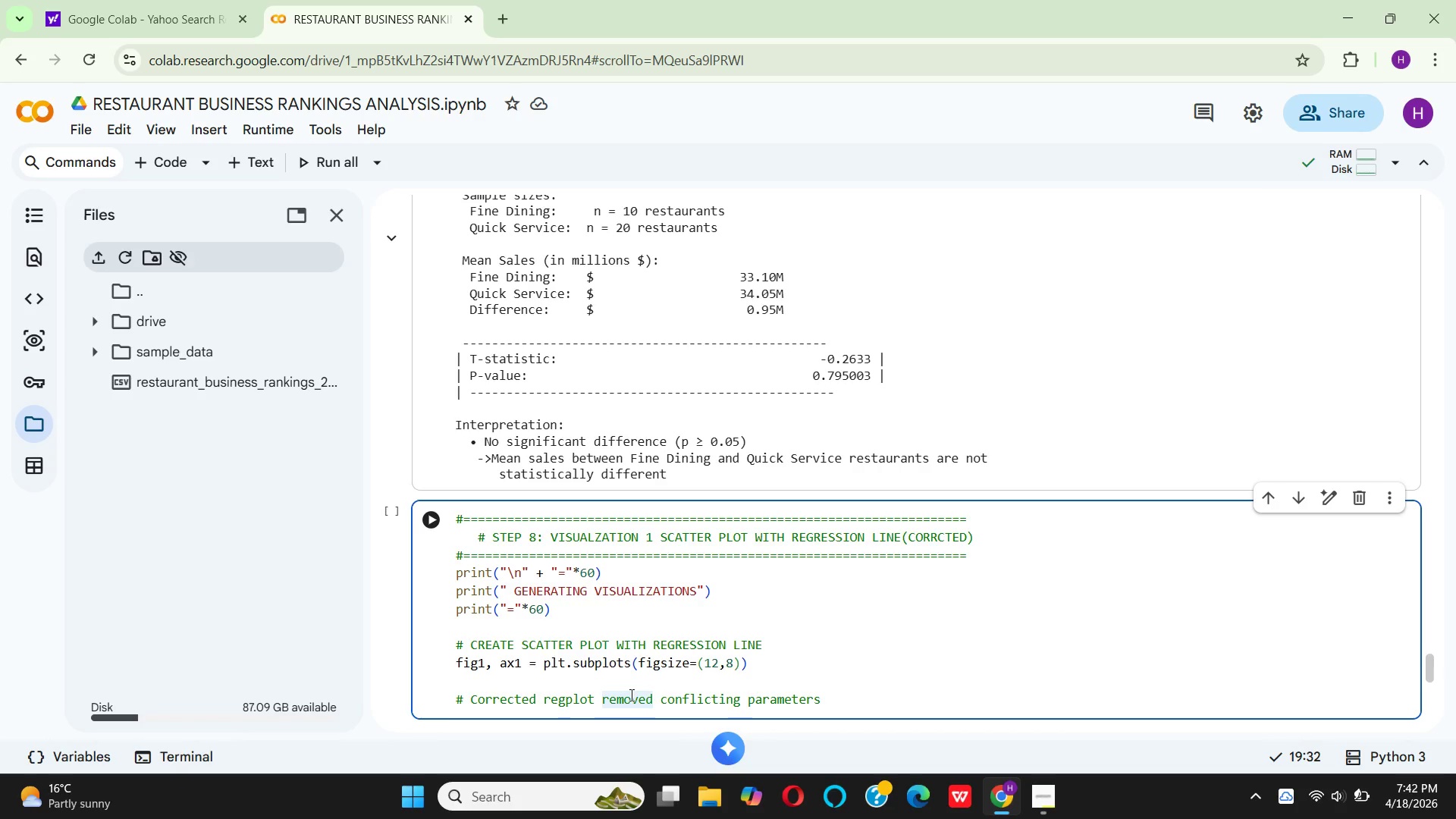 
left_click([847, 690])
 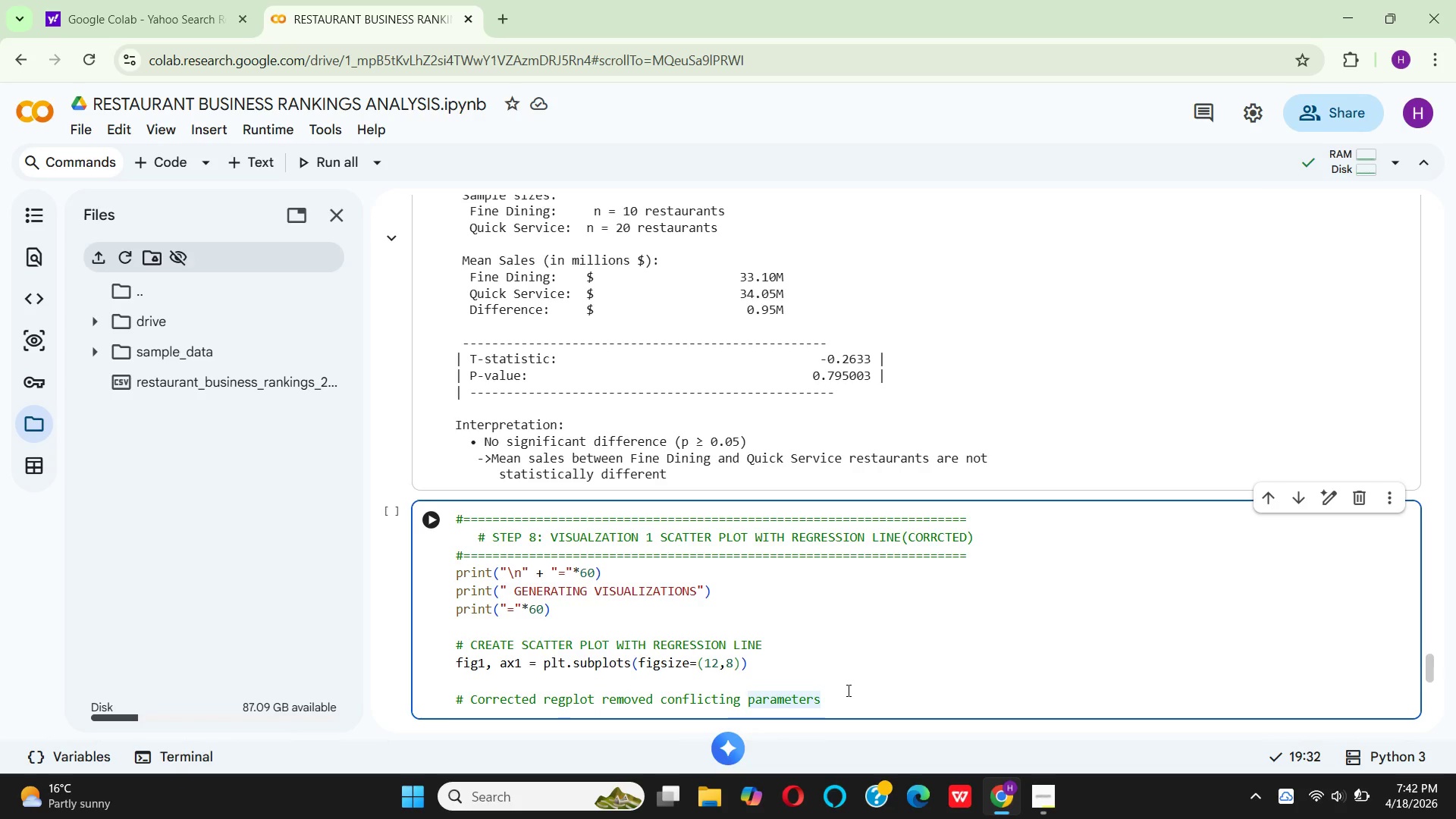 
key(Enter)
 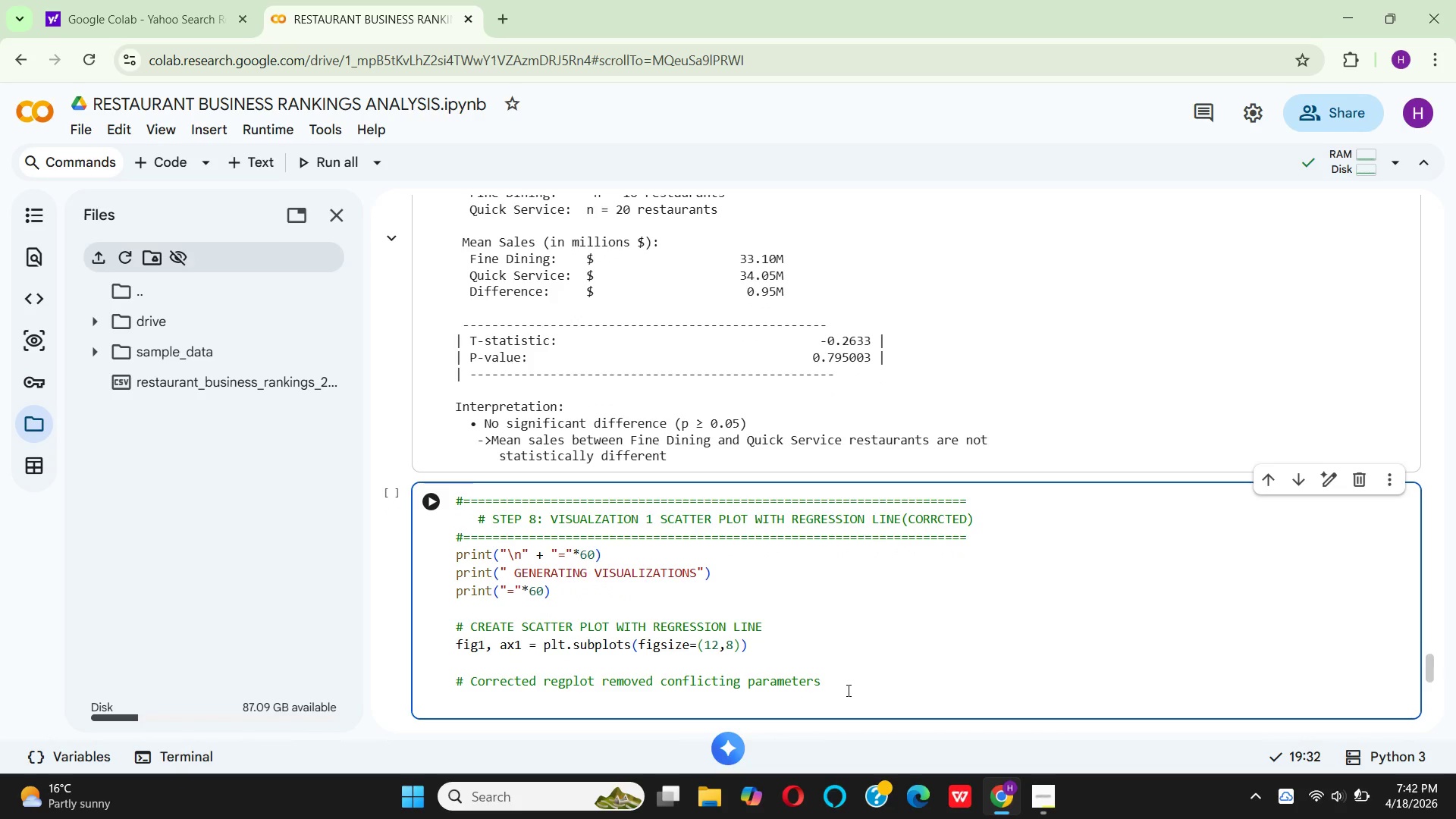 
type(sns.re)
 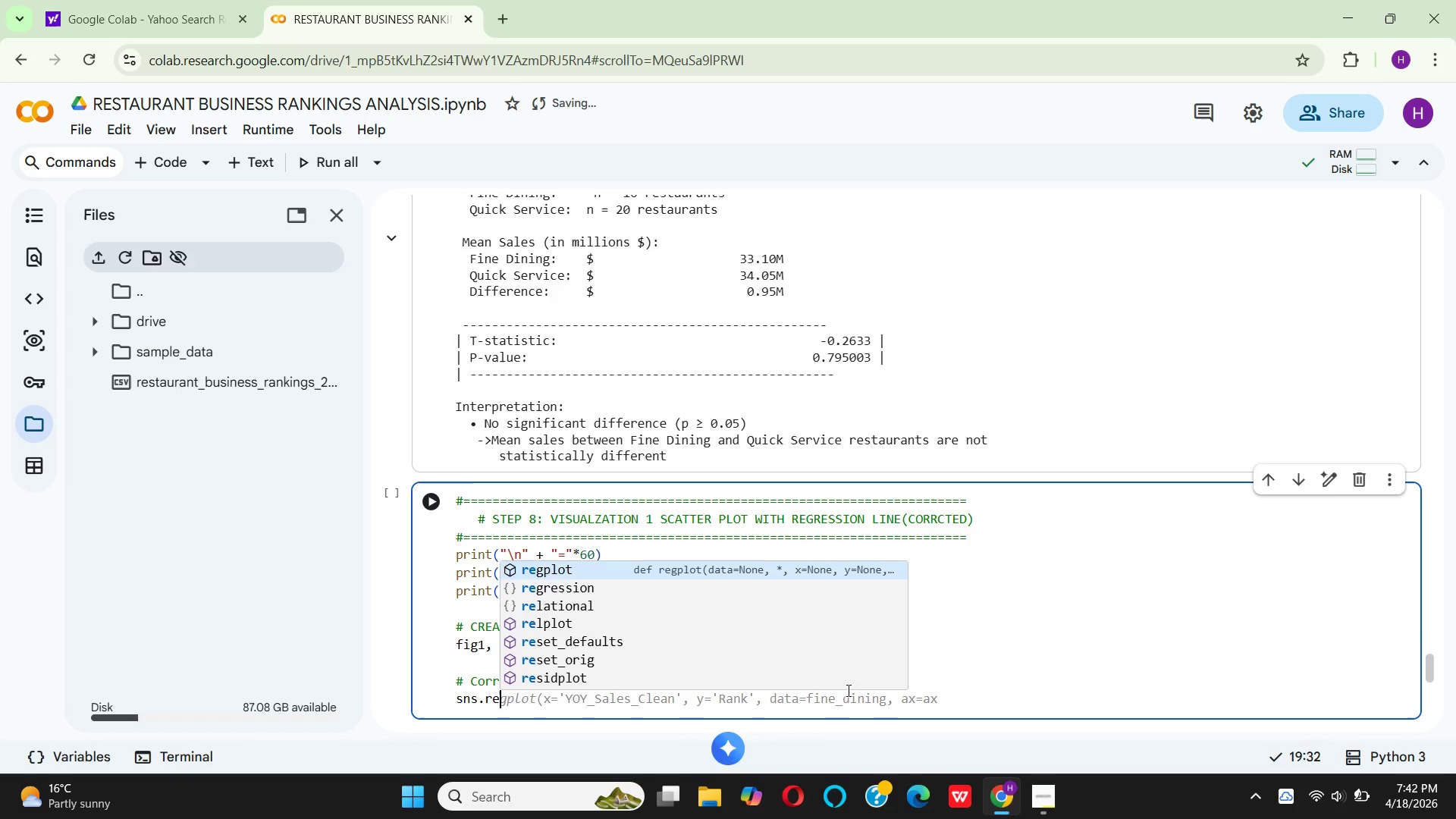 
key(Enter)
 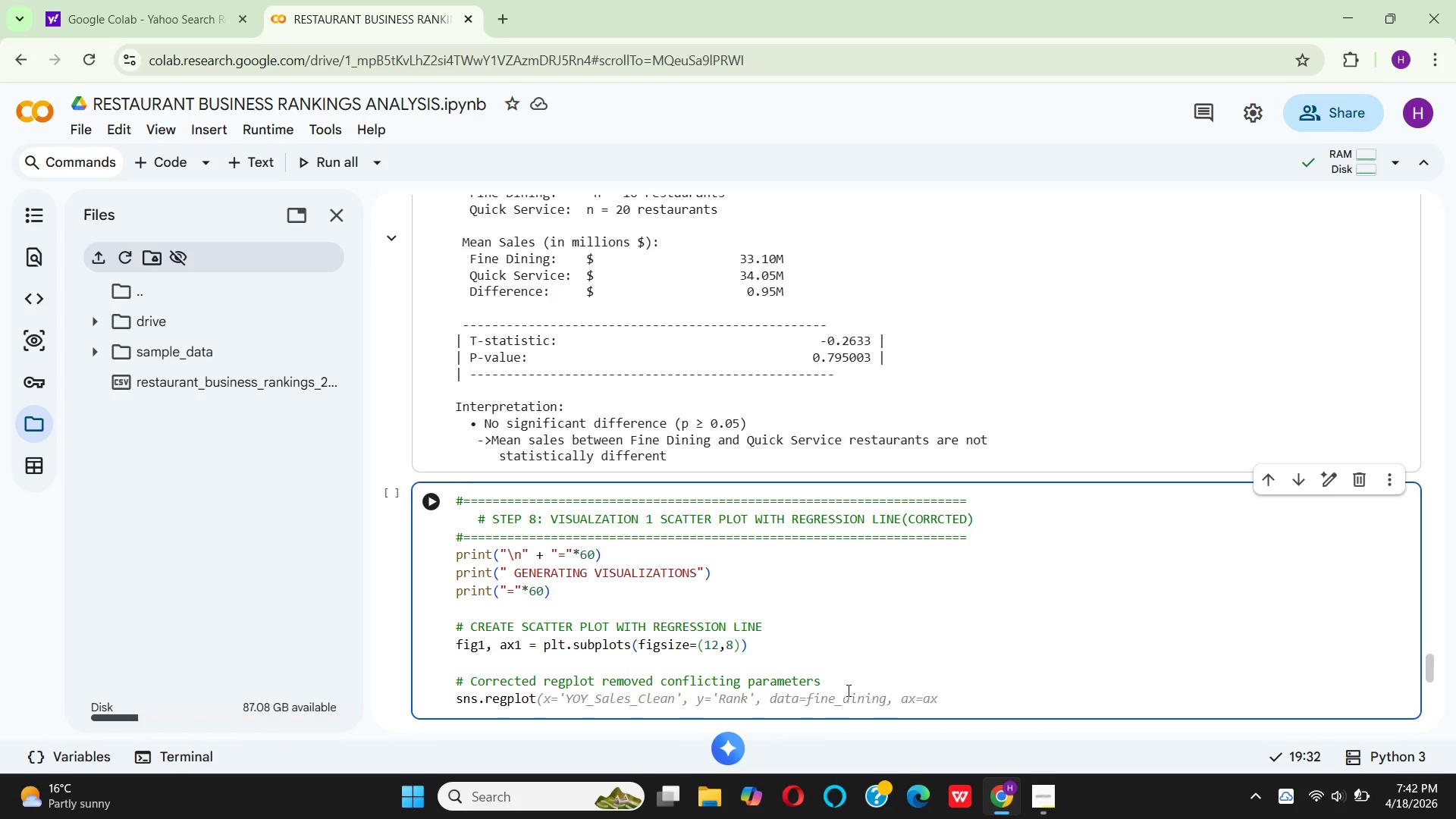 
key(Shift+9)
 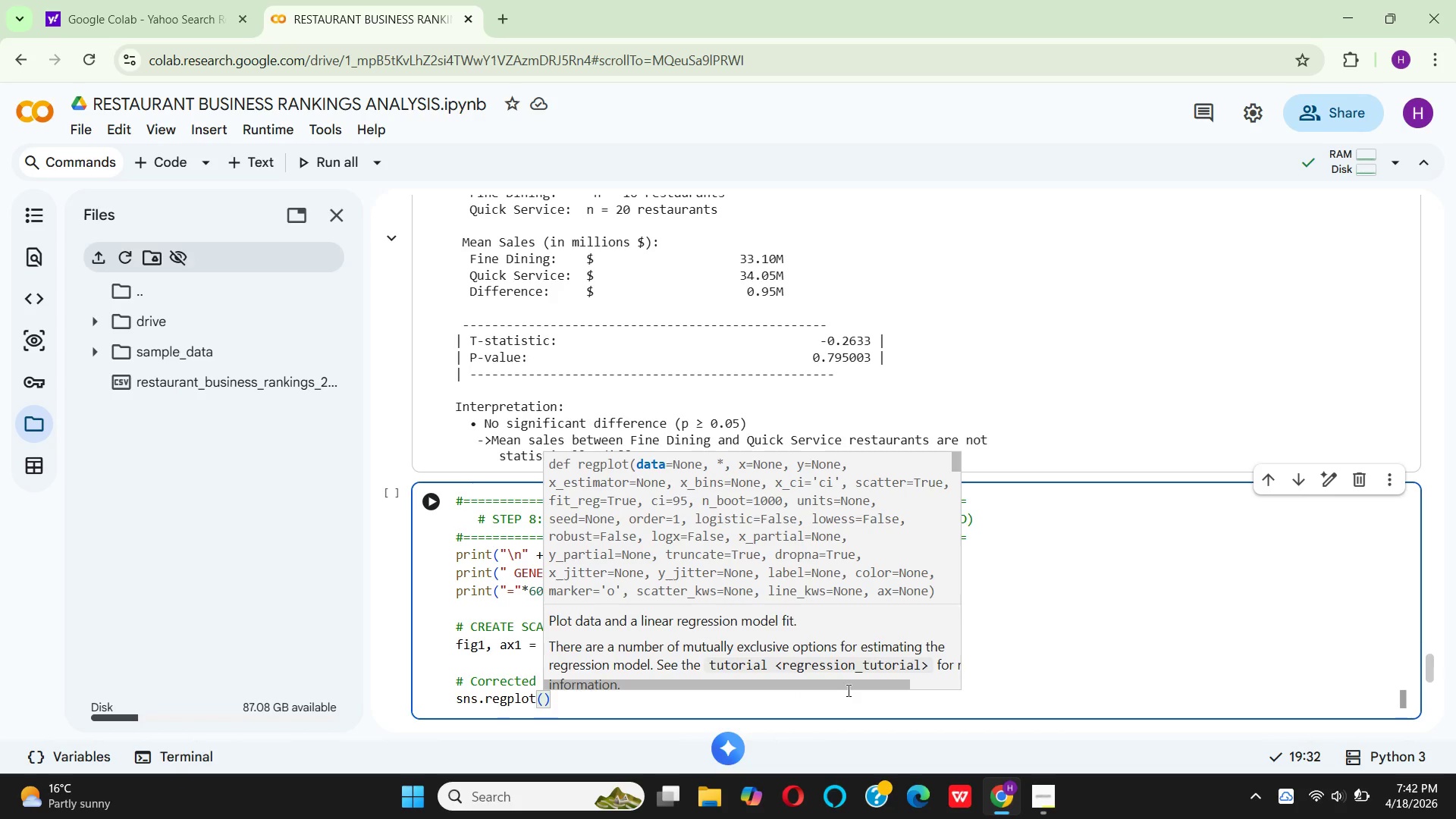 
key(Enter)
 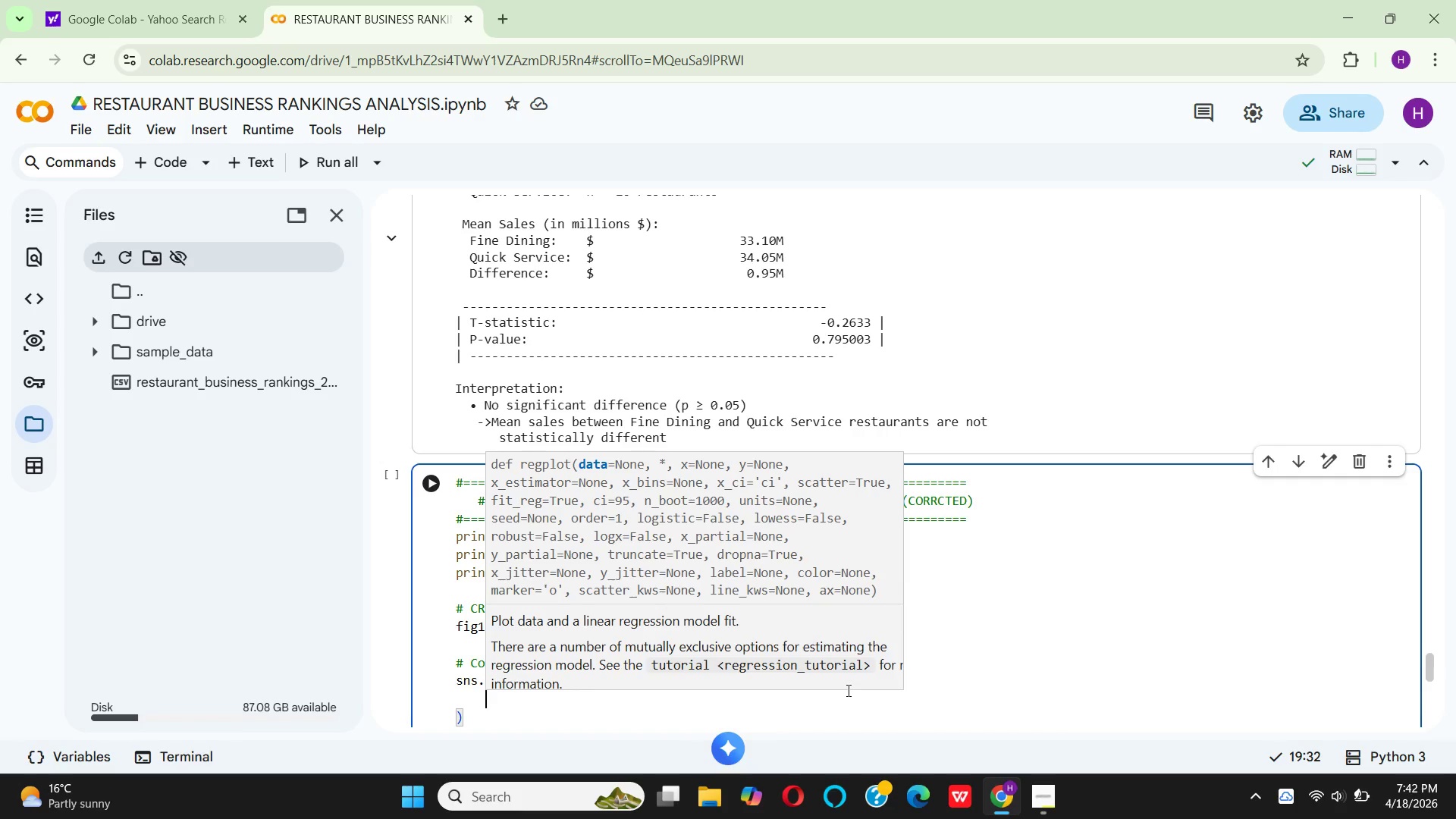 
type(data= fine)
 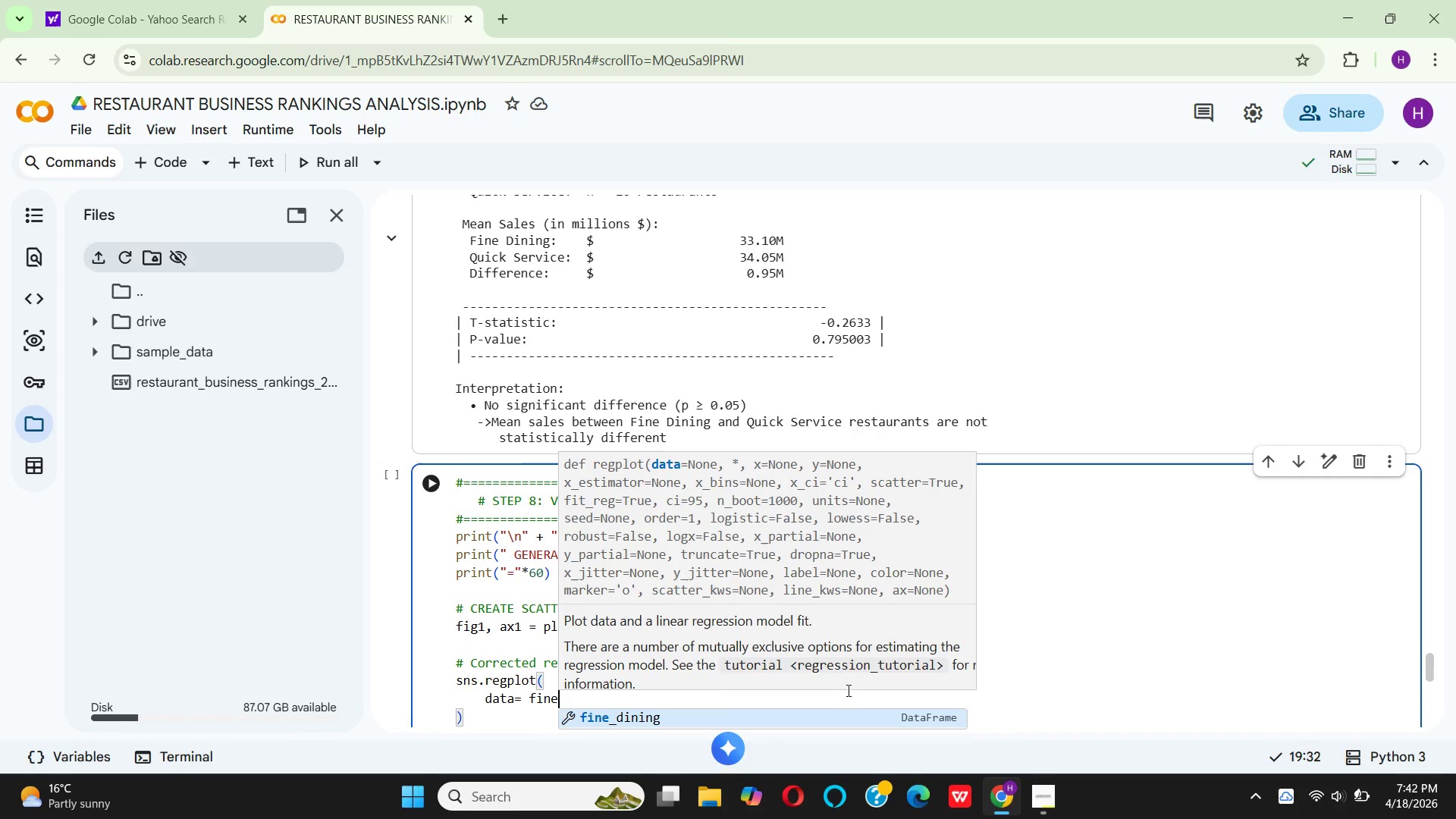 
key(Enter)
 